 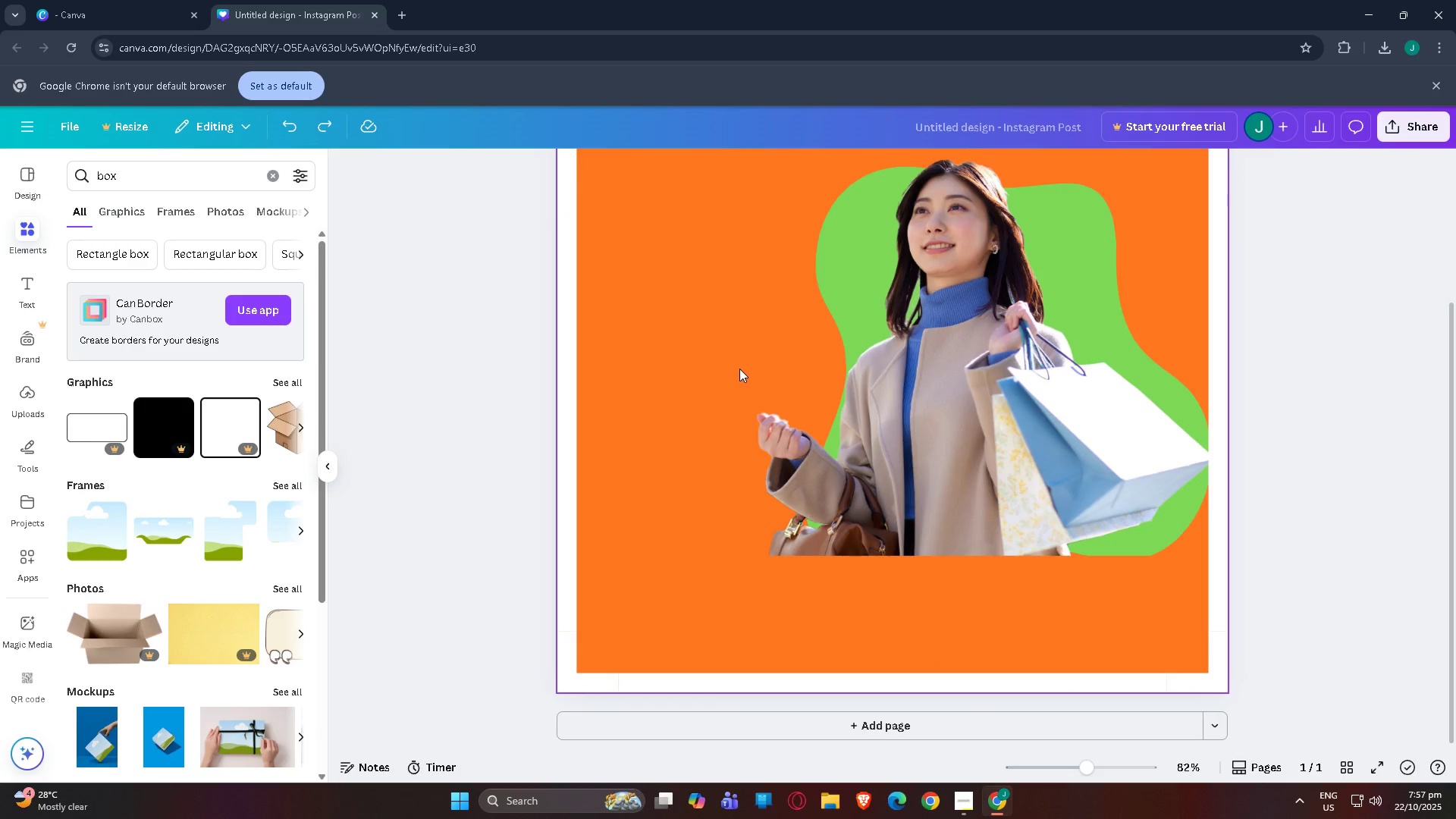 
left_click([927, 455])
 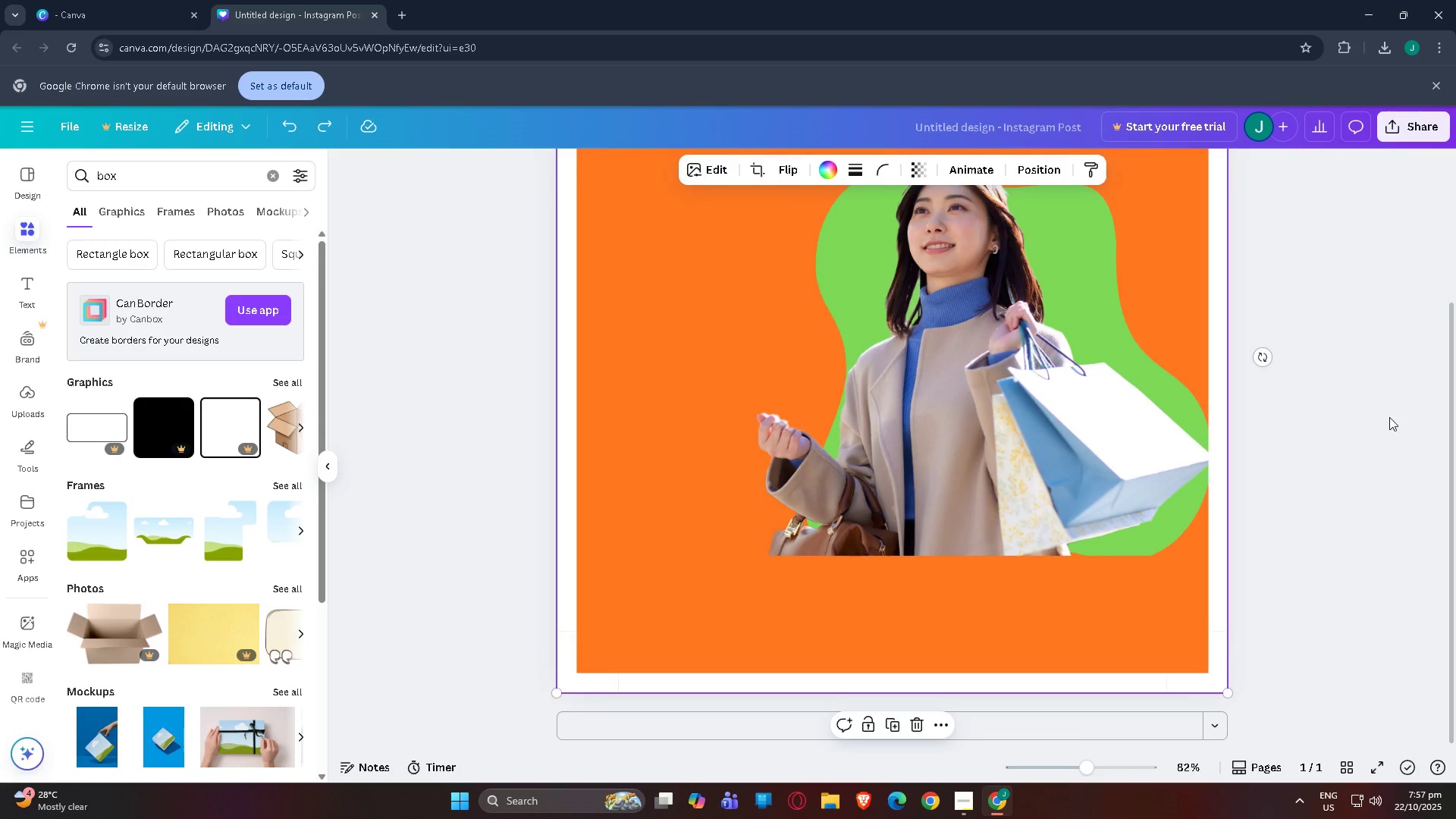 
left_click([1389, 417])
 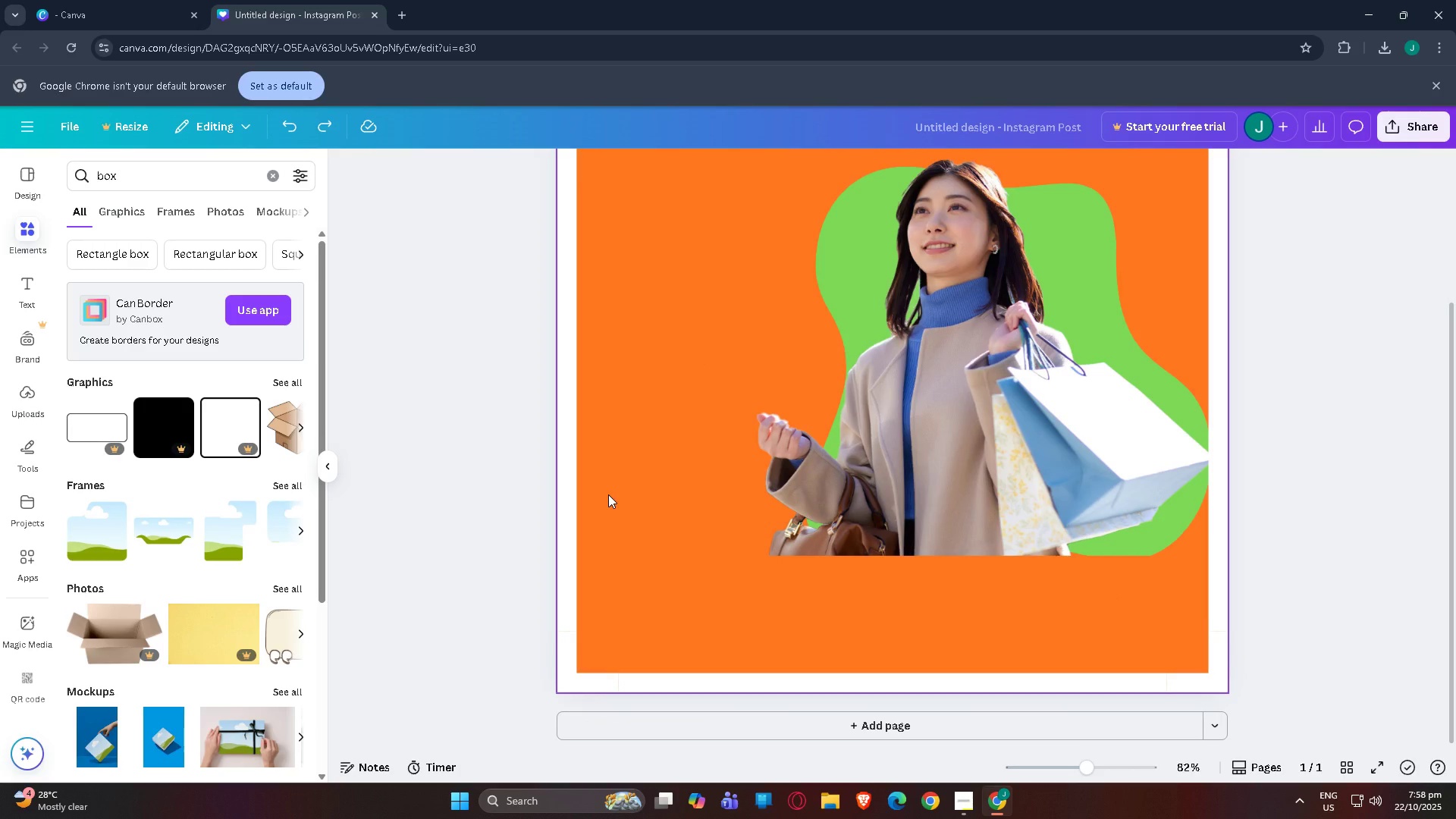 
wait(24.47)
 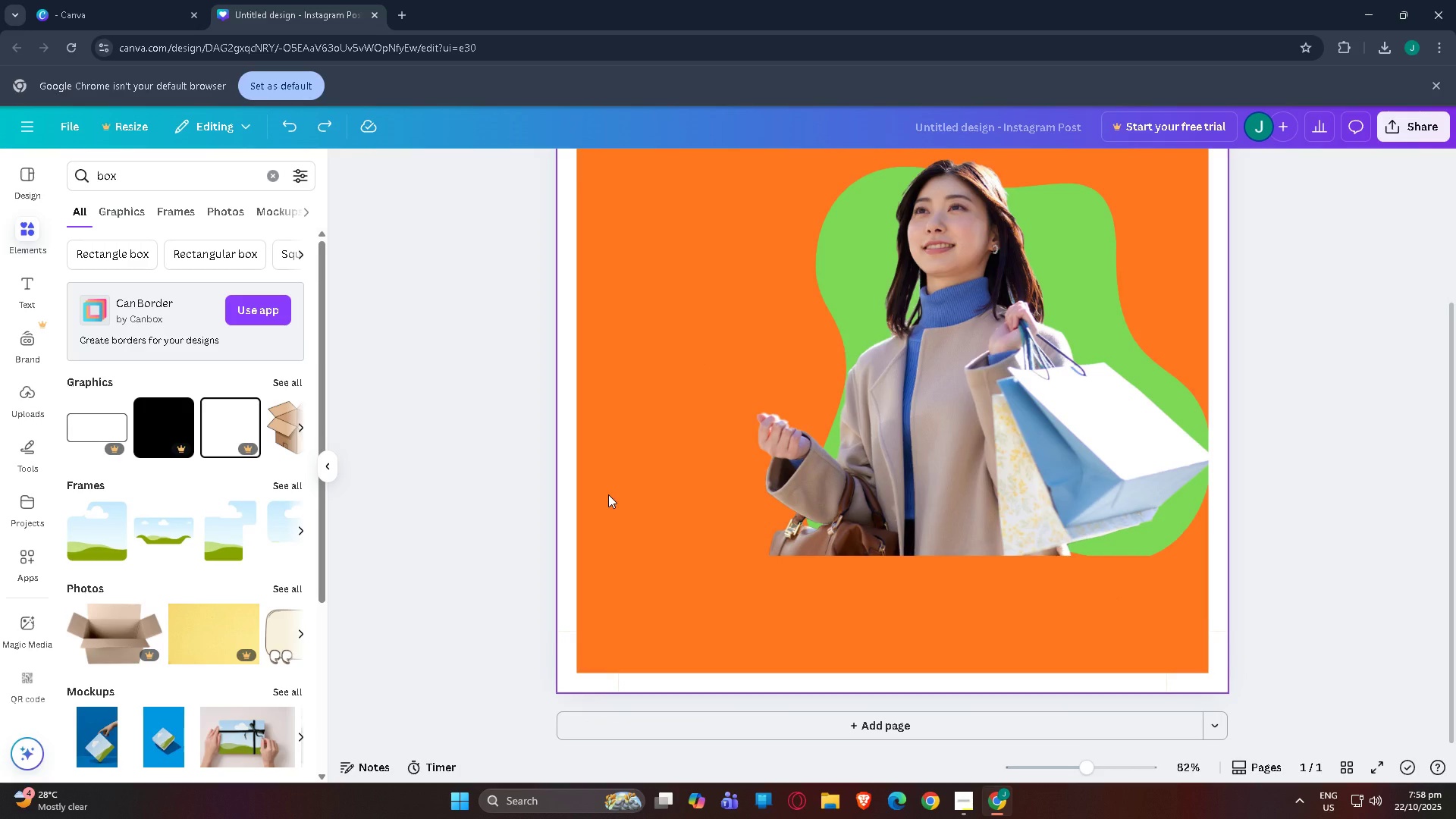 
left_click([977, 386])
 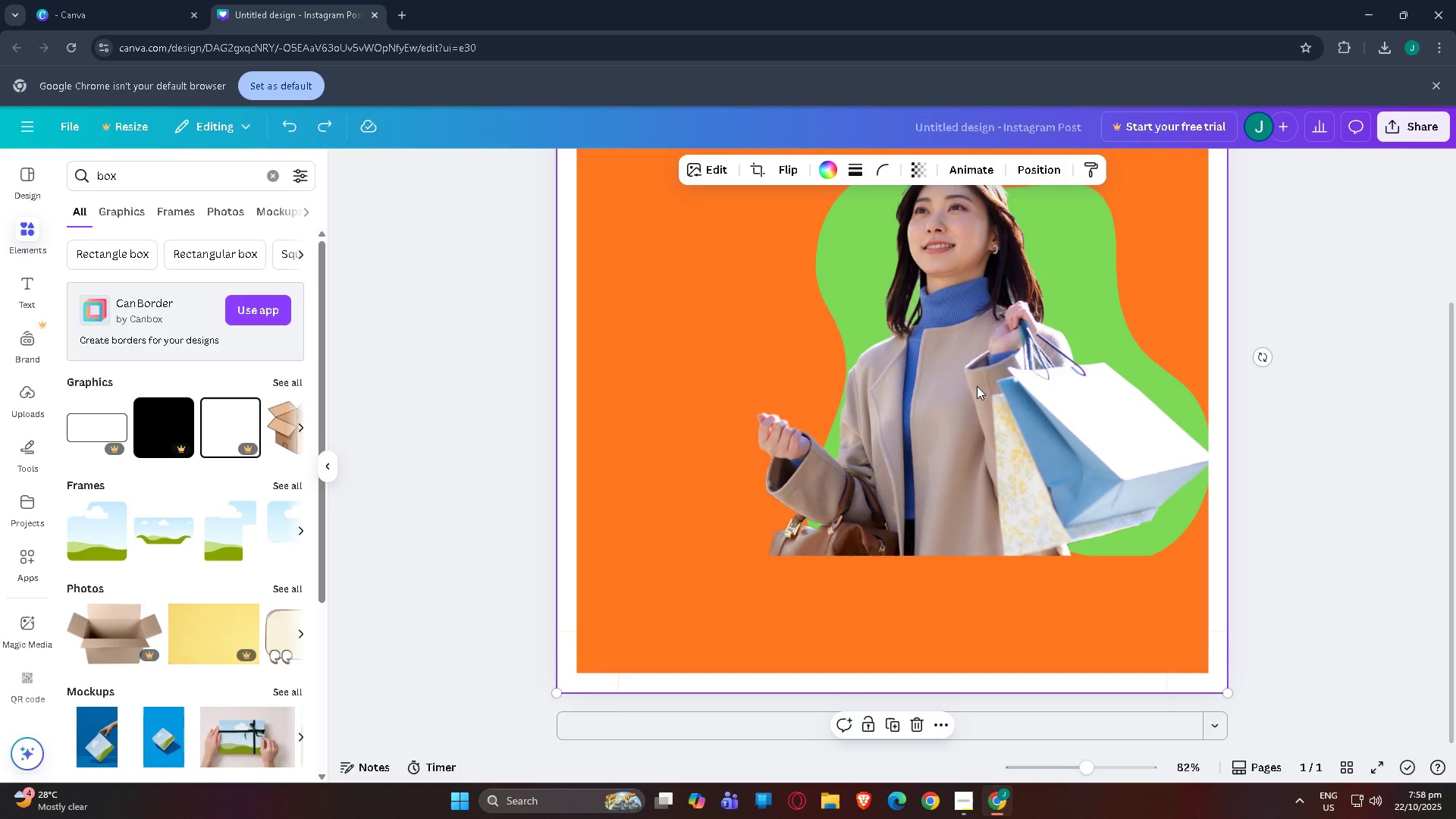 
left_click_drag(start_coordinate=[977, 386], to_coordinate=[990, 384])
 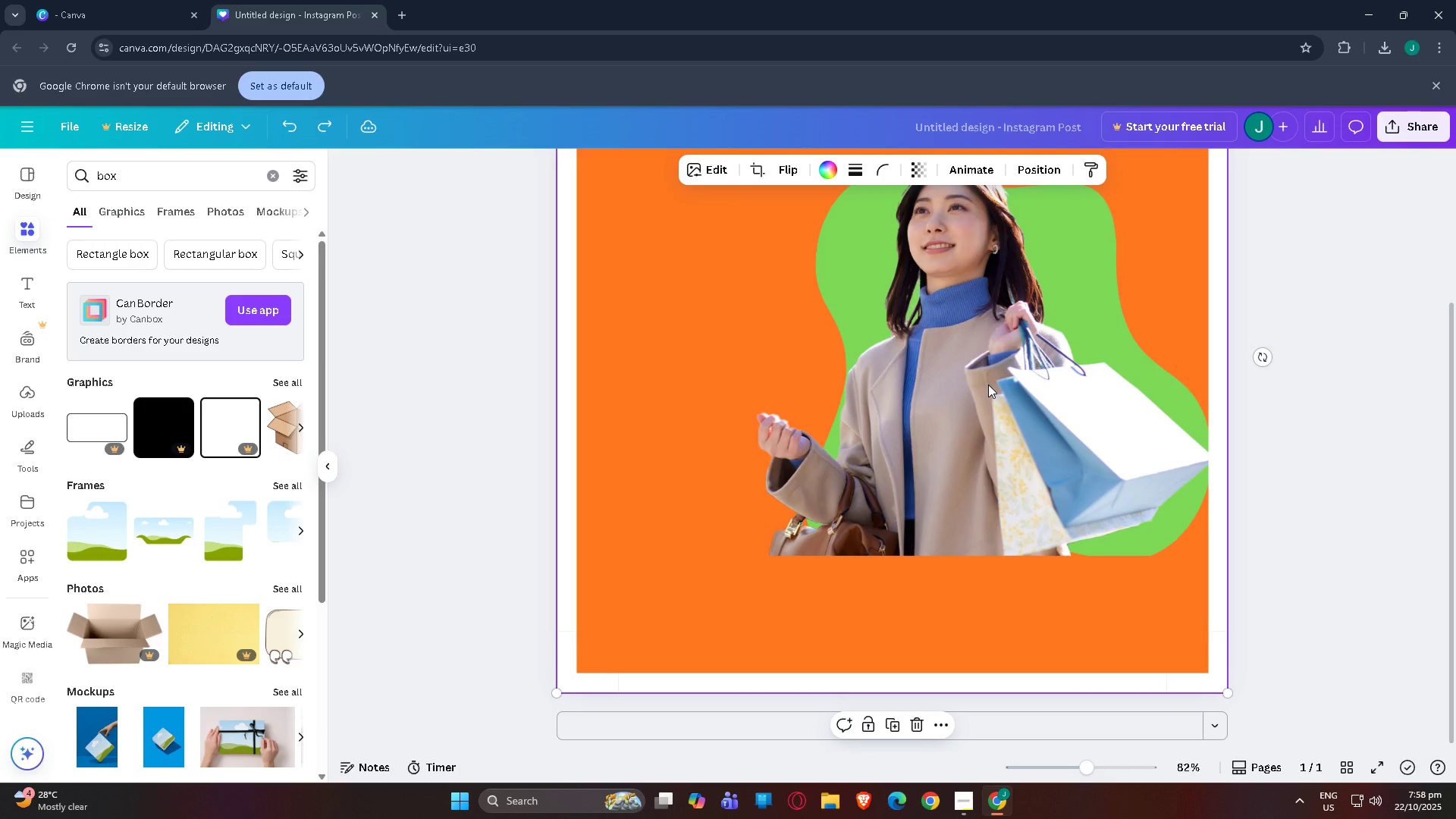 
key(Control+Z)
 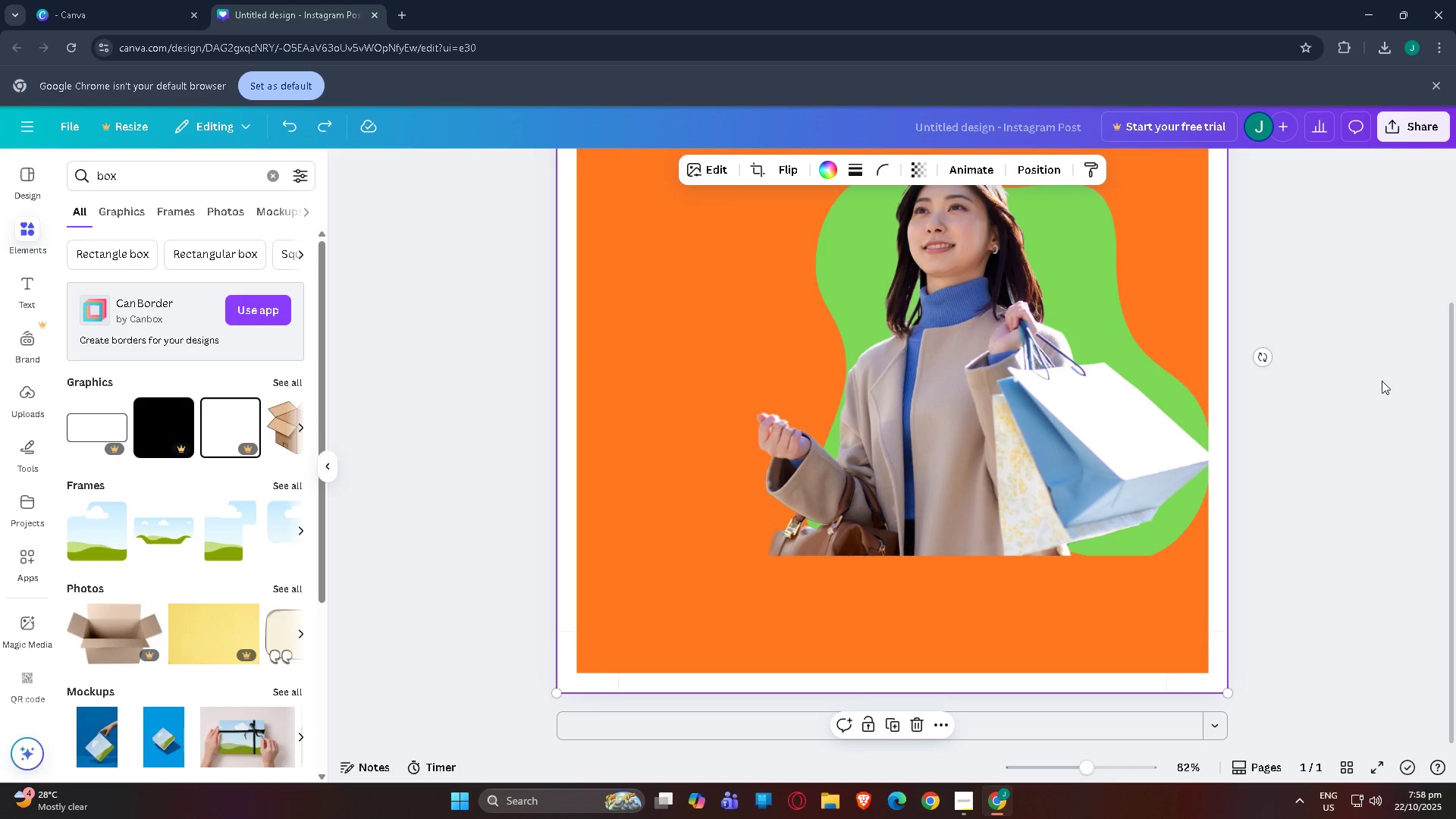 
left_click([1383, 380])
 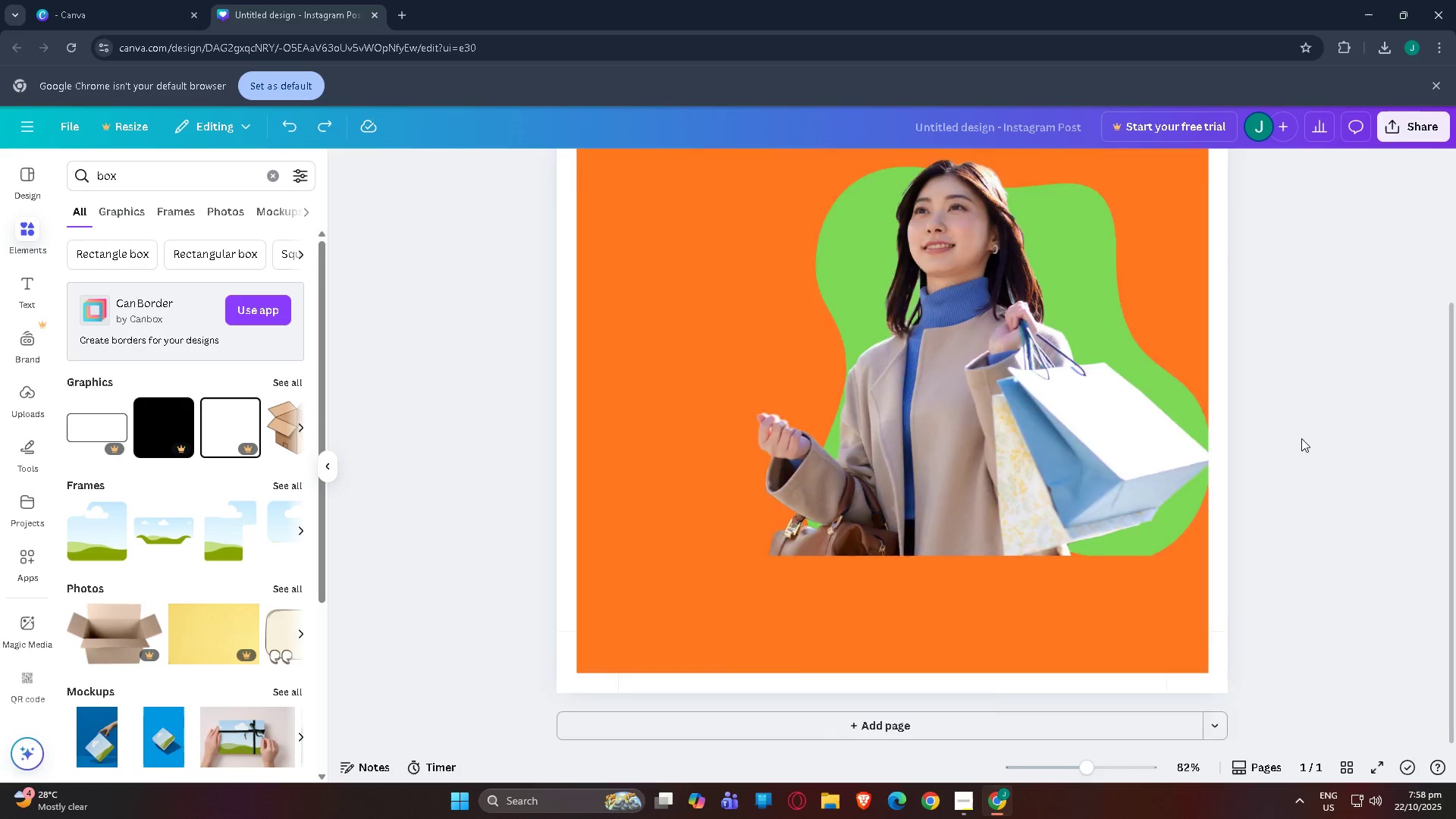 
scroll: coordinate [1301, 438], scroll_direction: up, amount: 2.0
 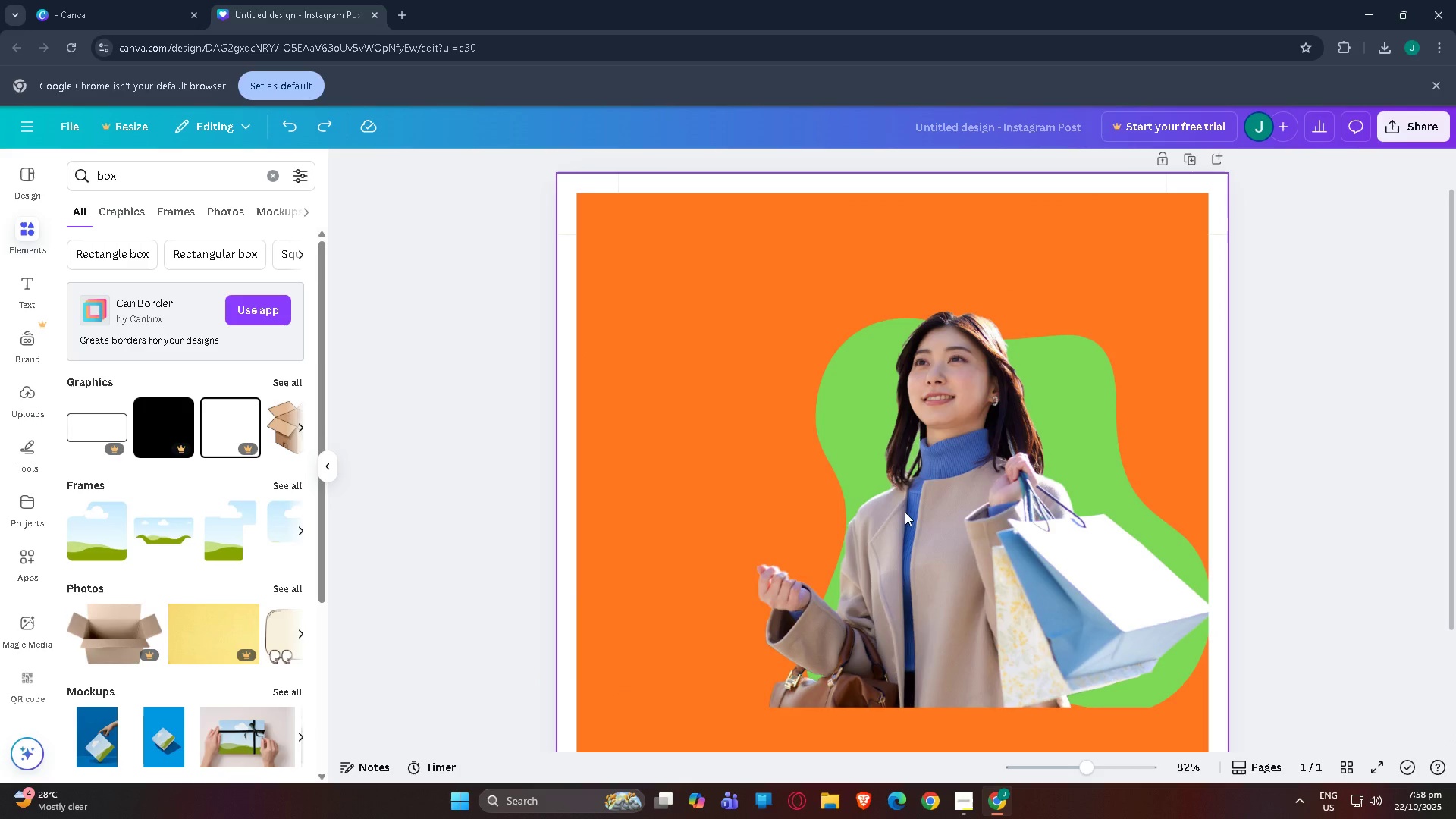 
scroll: coordinate [856, 501], scroll_direction: down, amount: 3.0
 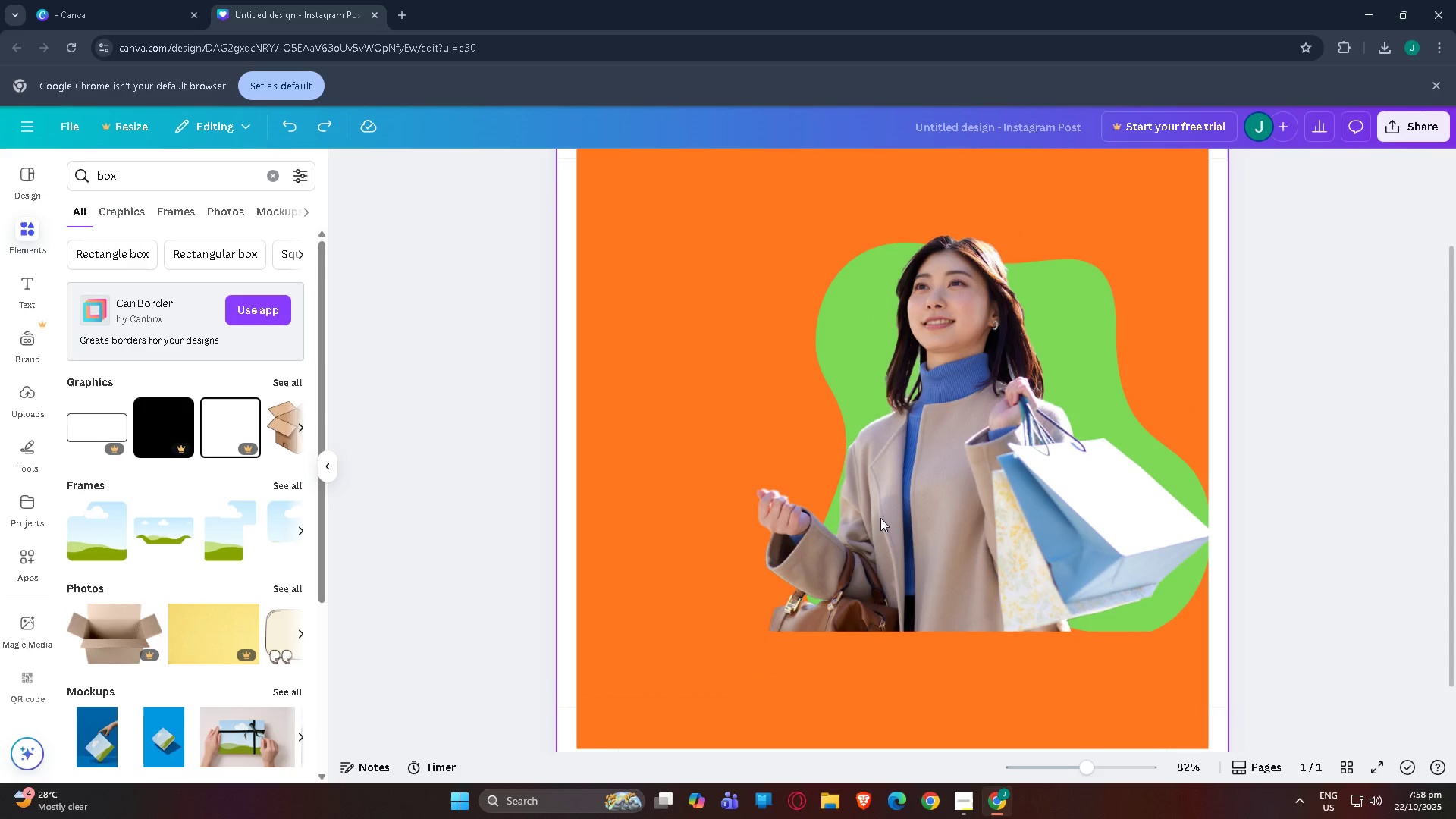 
scroll: coordinate [880, 518], scroll_direction: up, amount: 1.0
 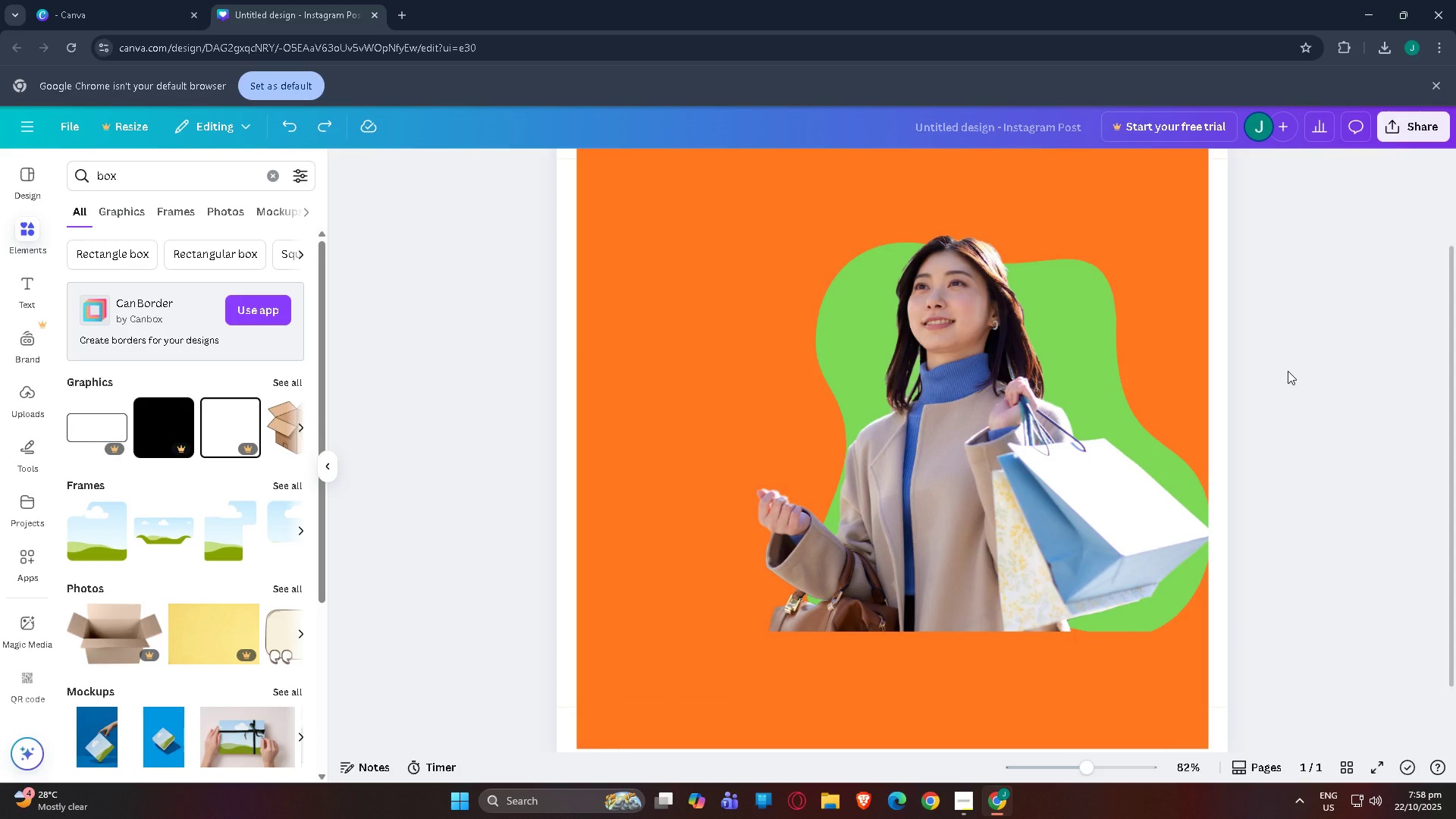 
wait(7.17)
 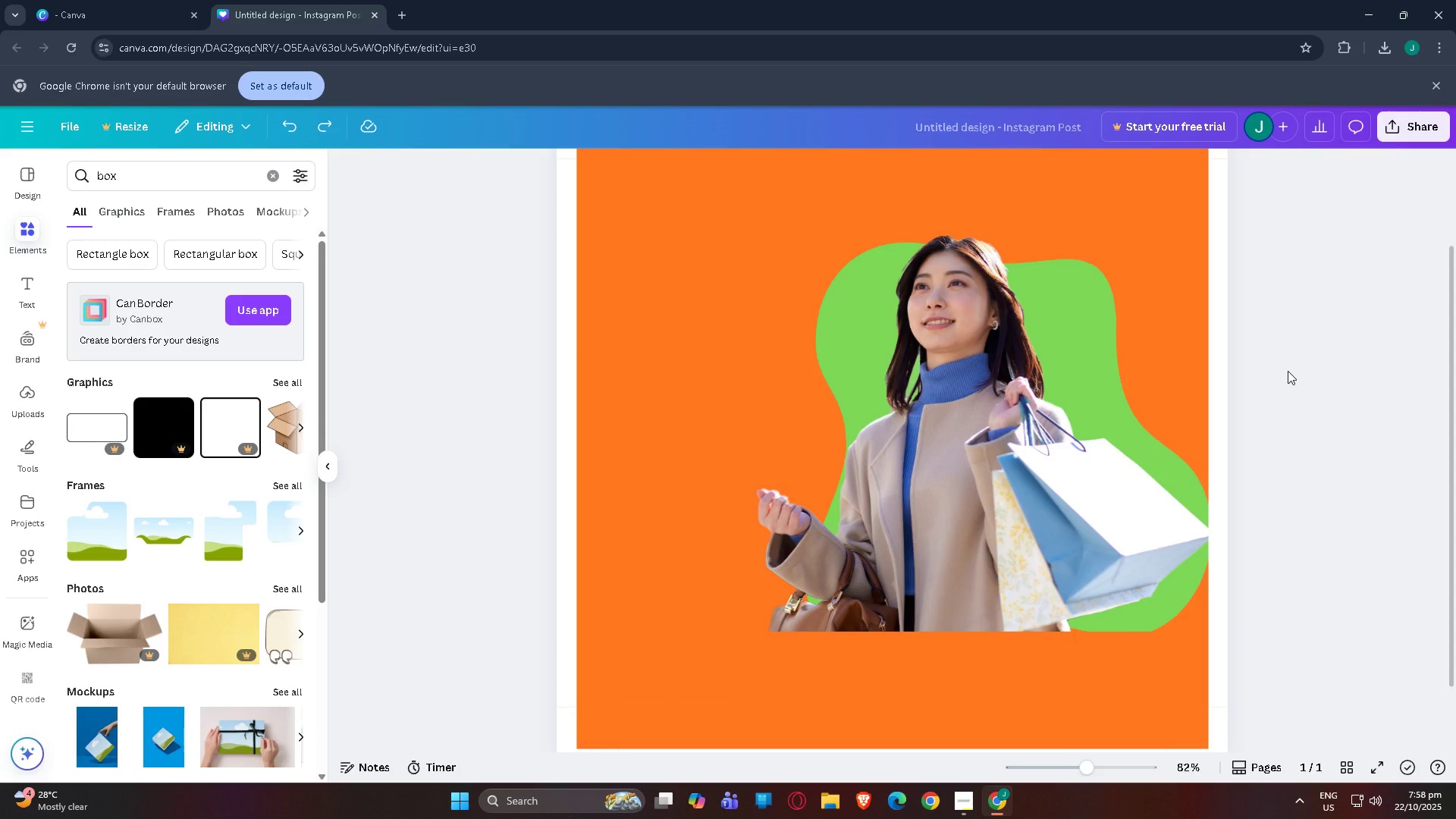 
left_click([618, 424])
 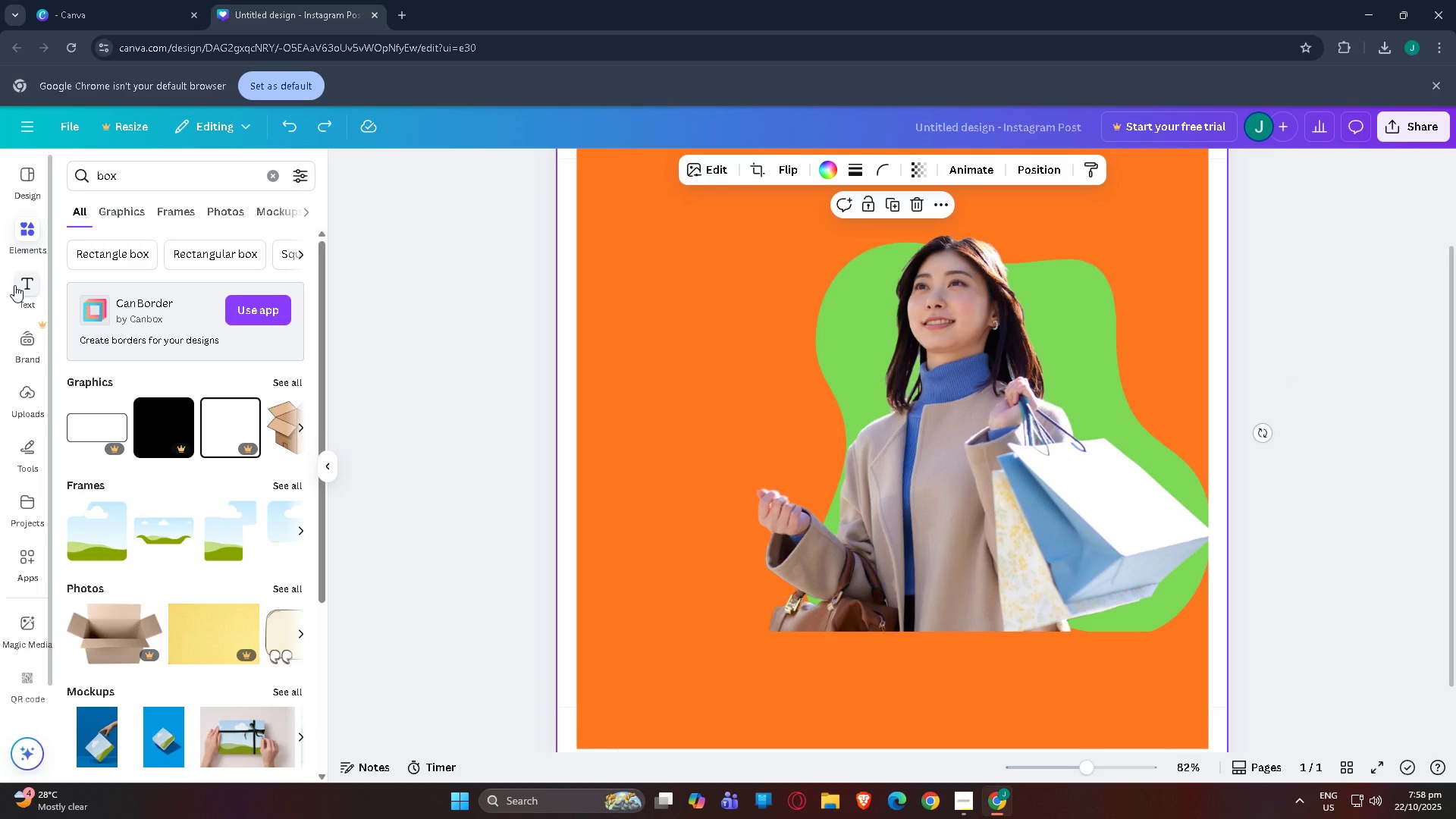 
wait(5.38)
 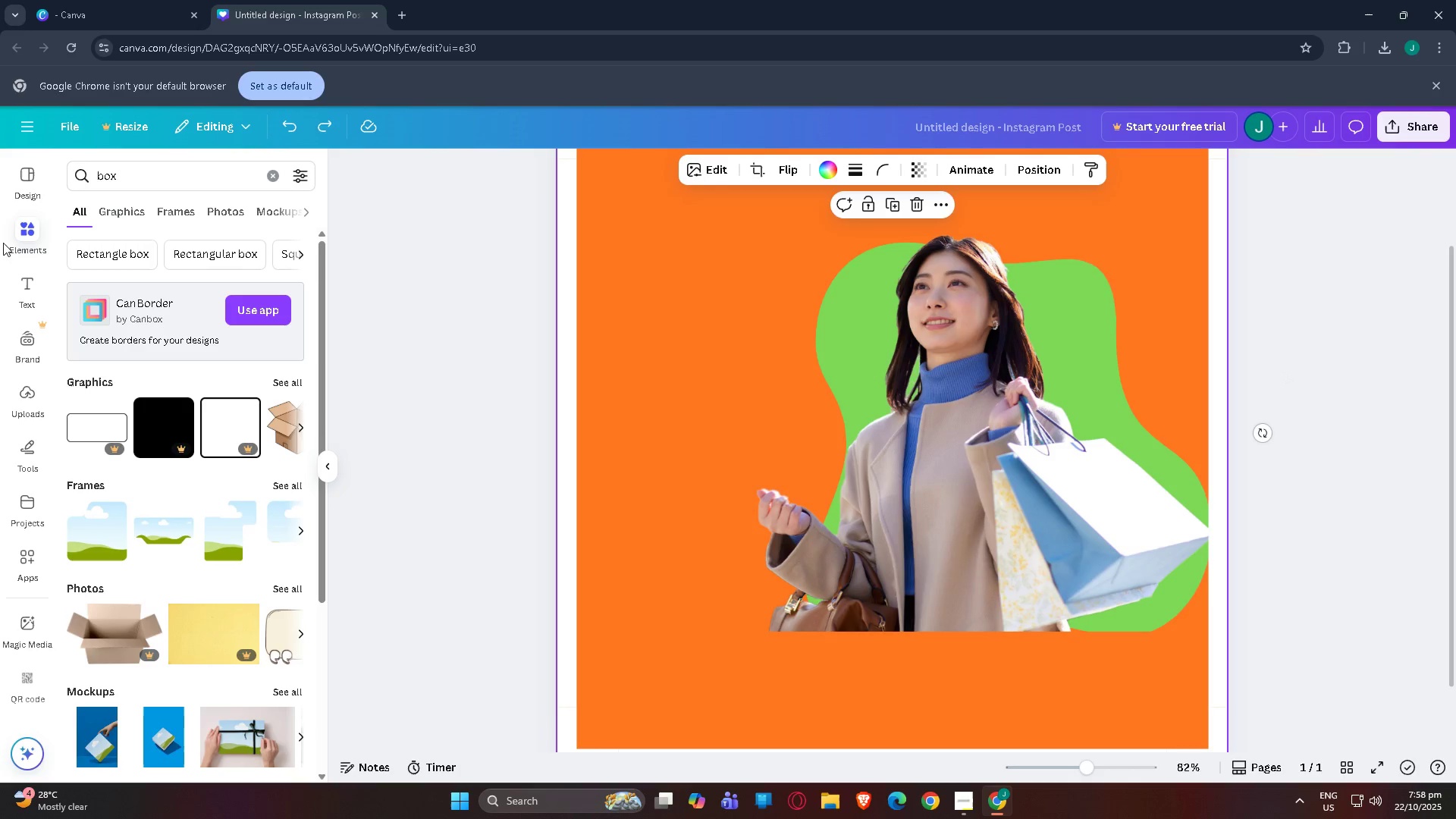 
left_click([968, 454])
 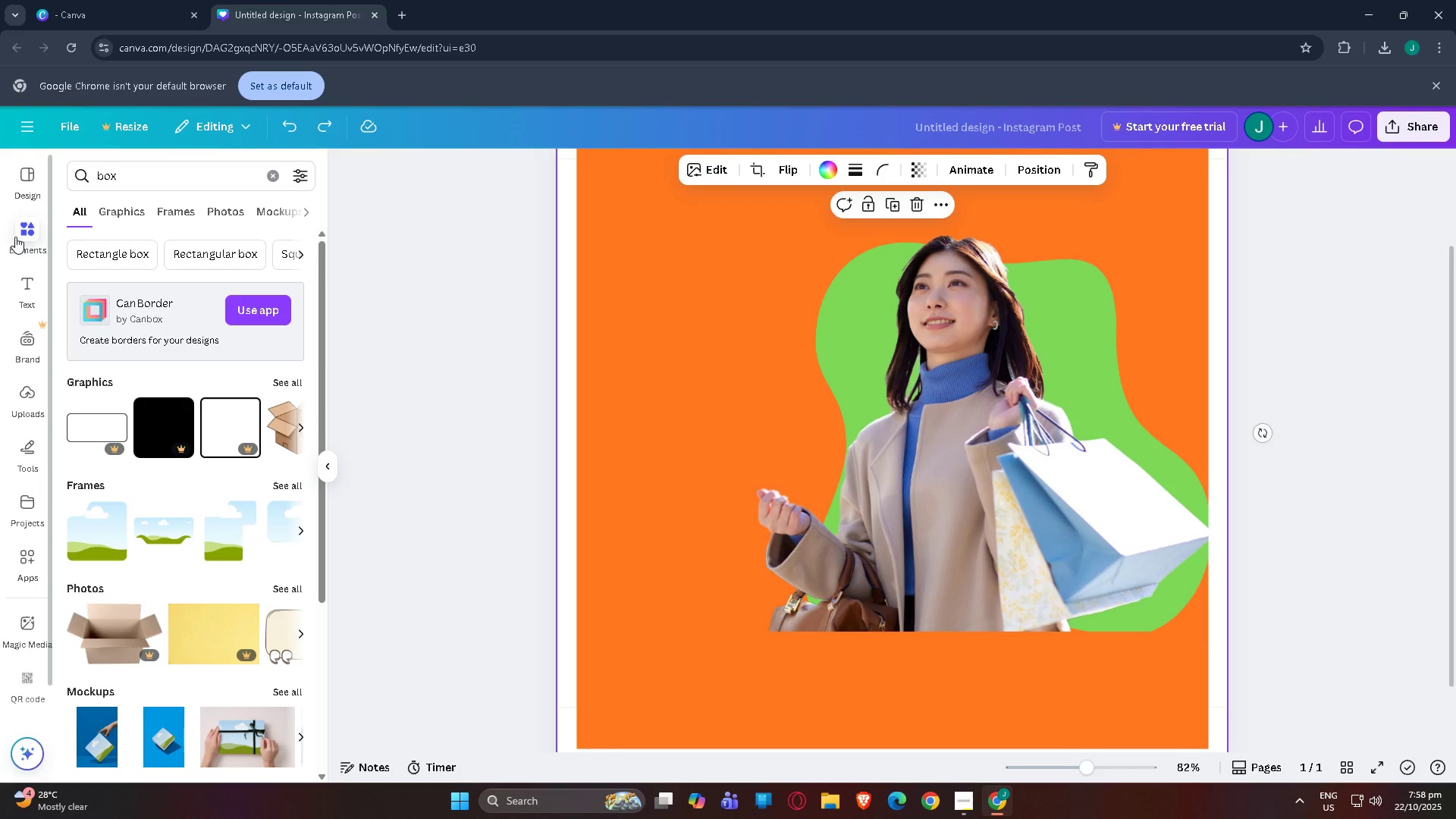 
left_click([16, 230])
 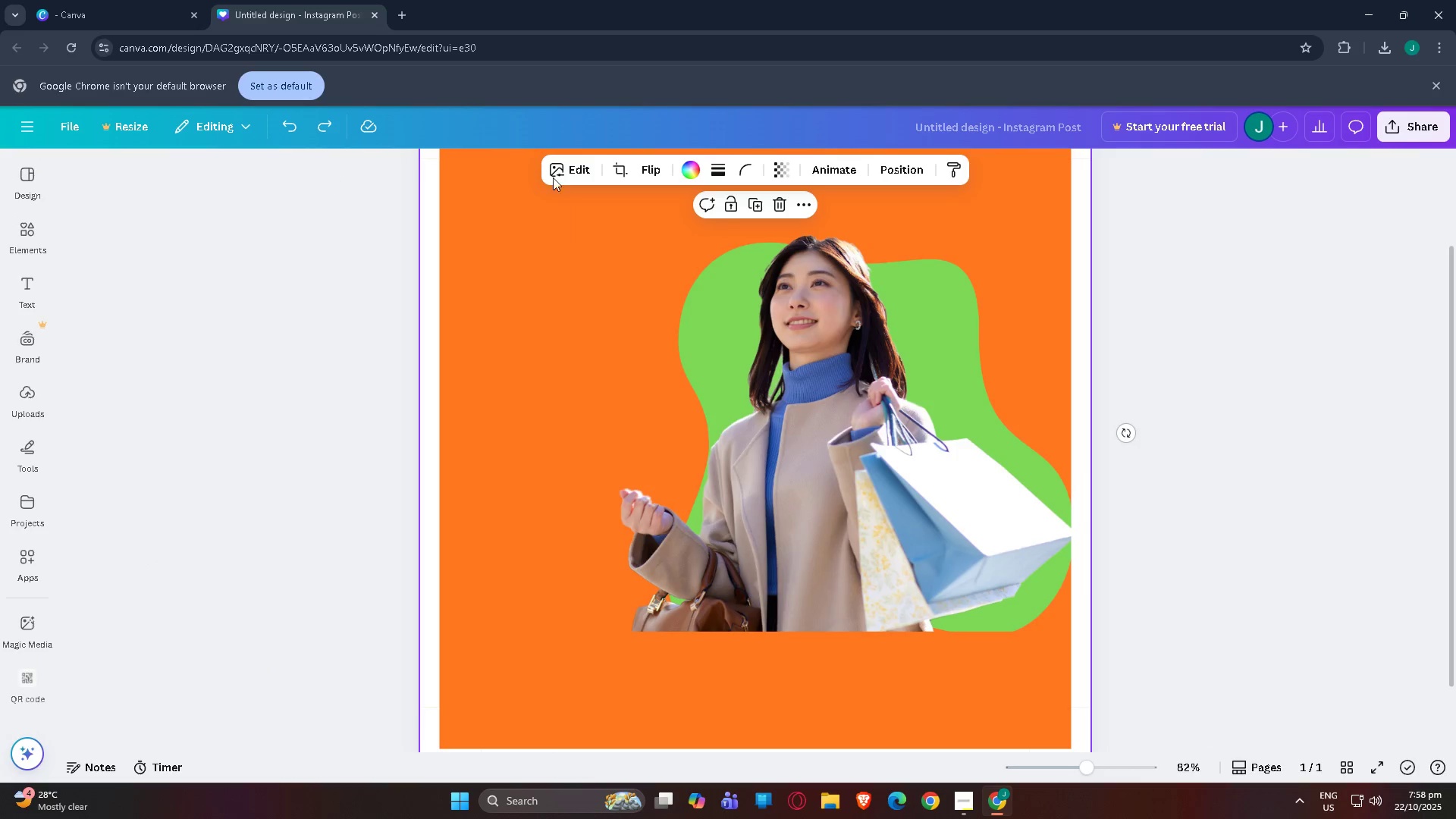 
left_click([569, 173])
 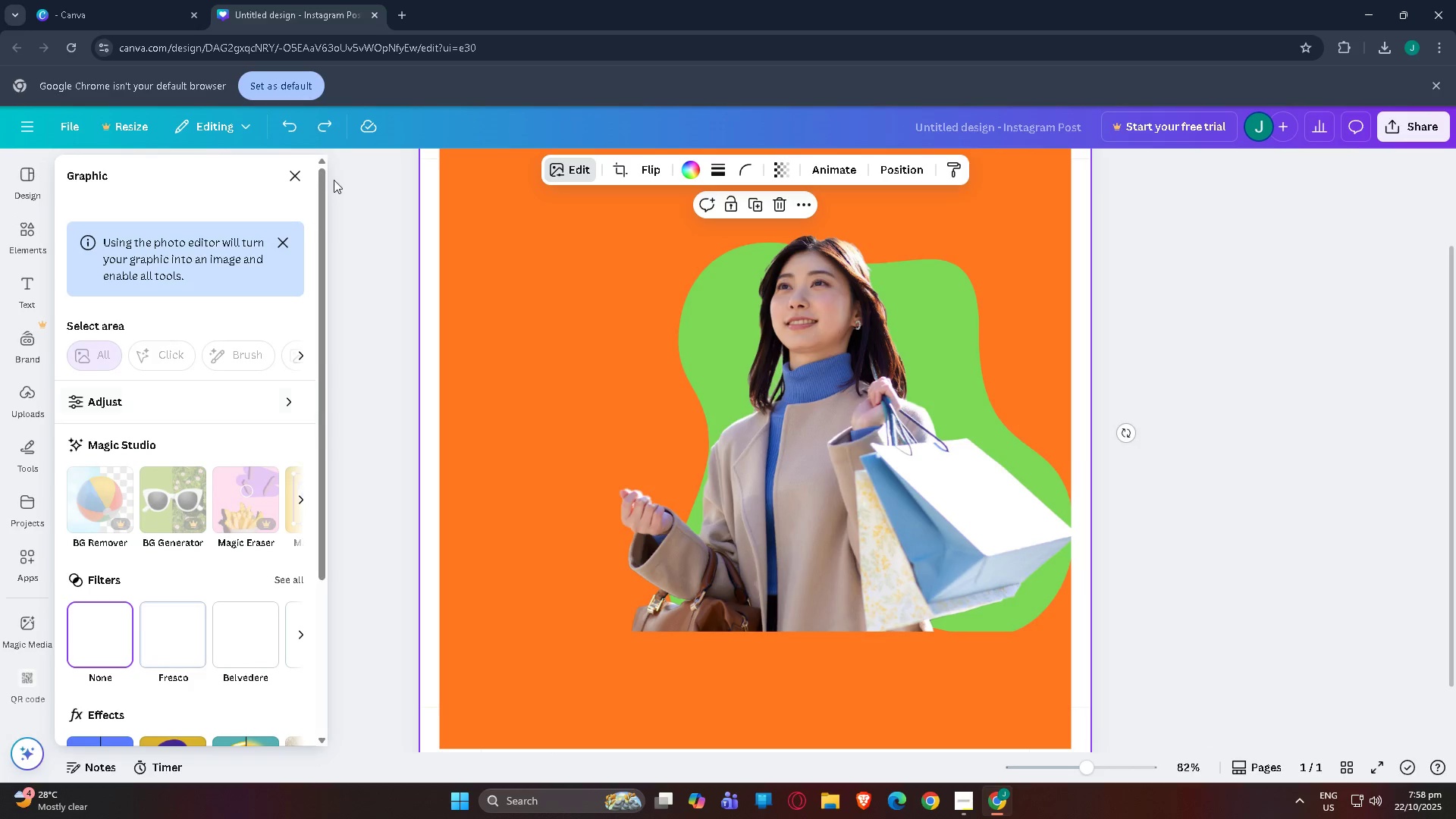 
left_click([288, 184])
 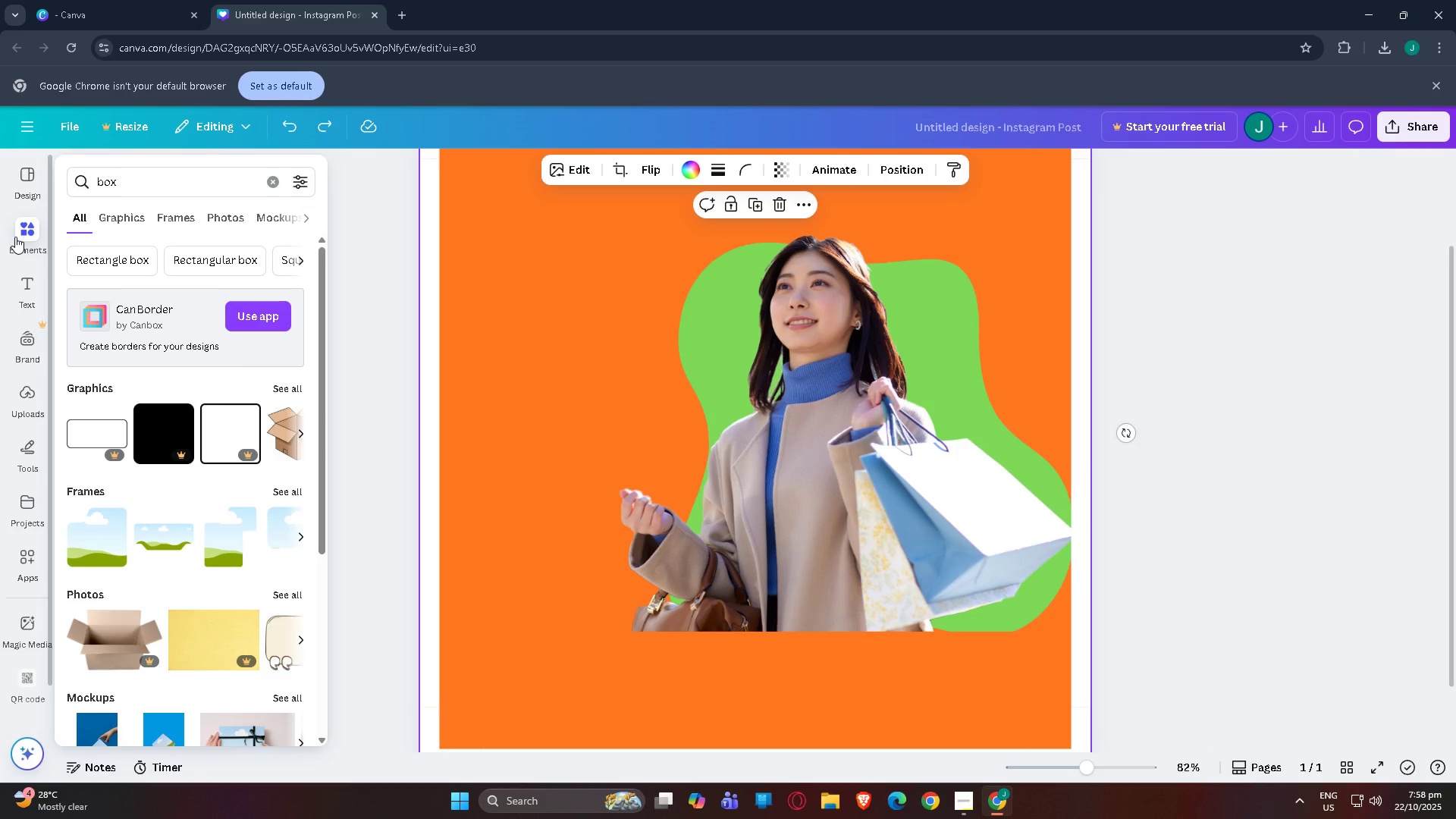 
double_click([15, 237])
 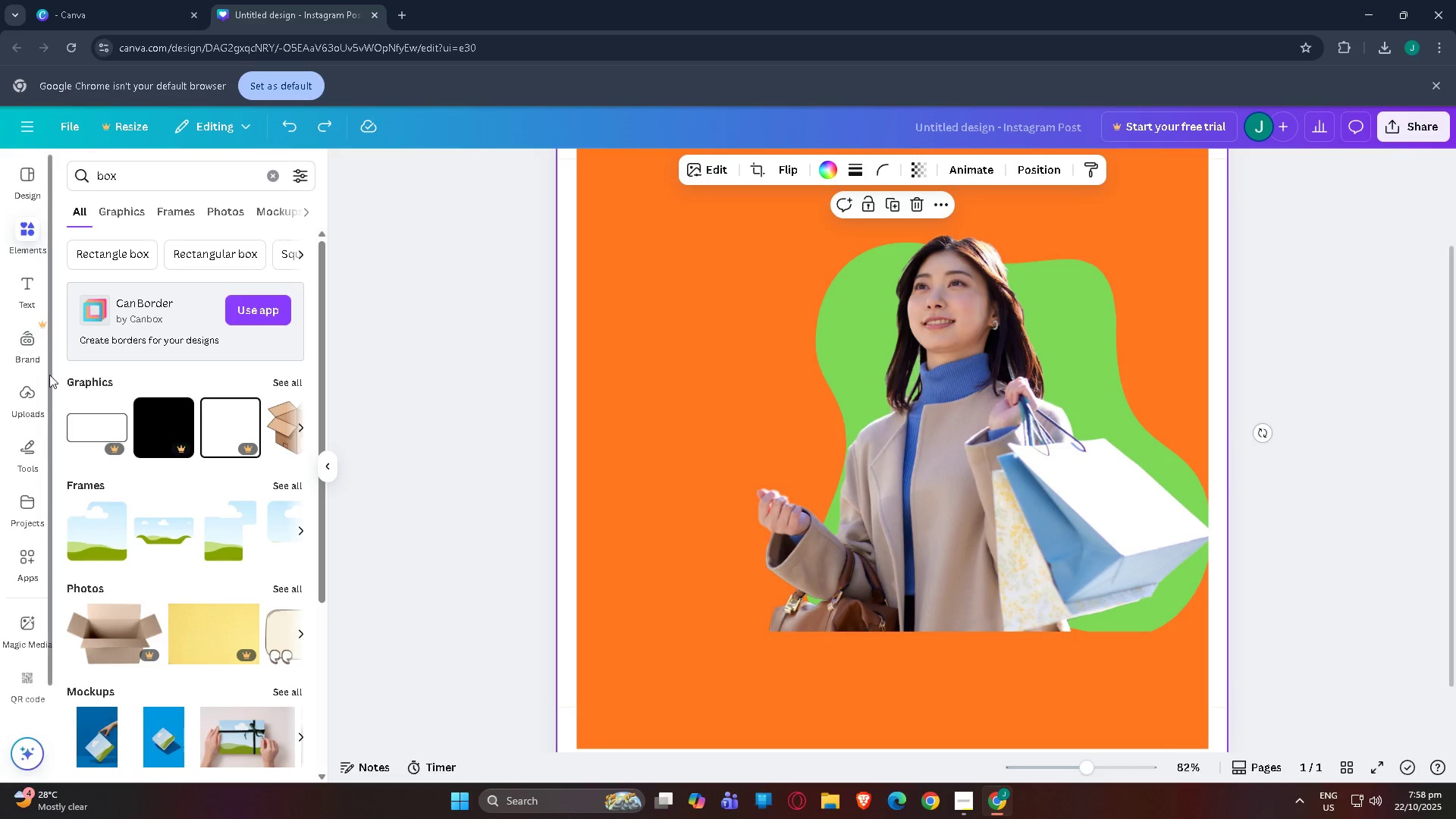 
left_click([24, 401])
 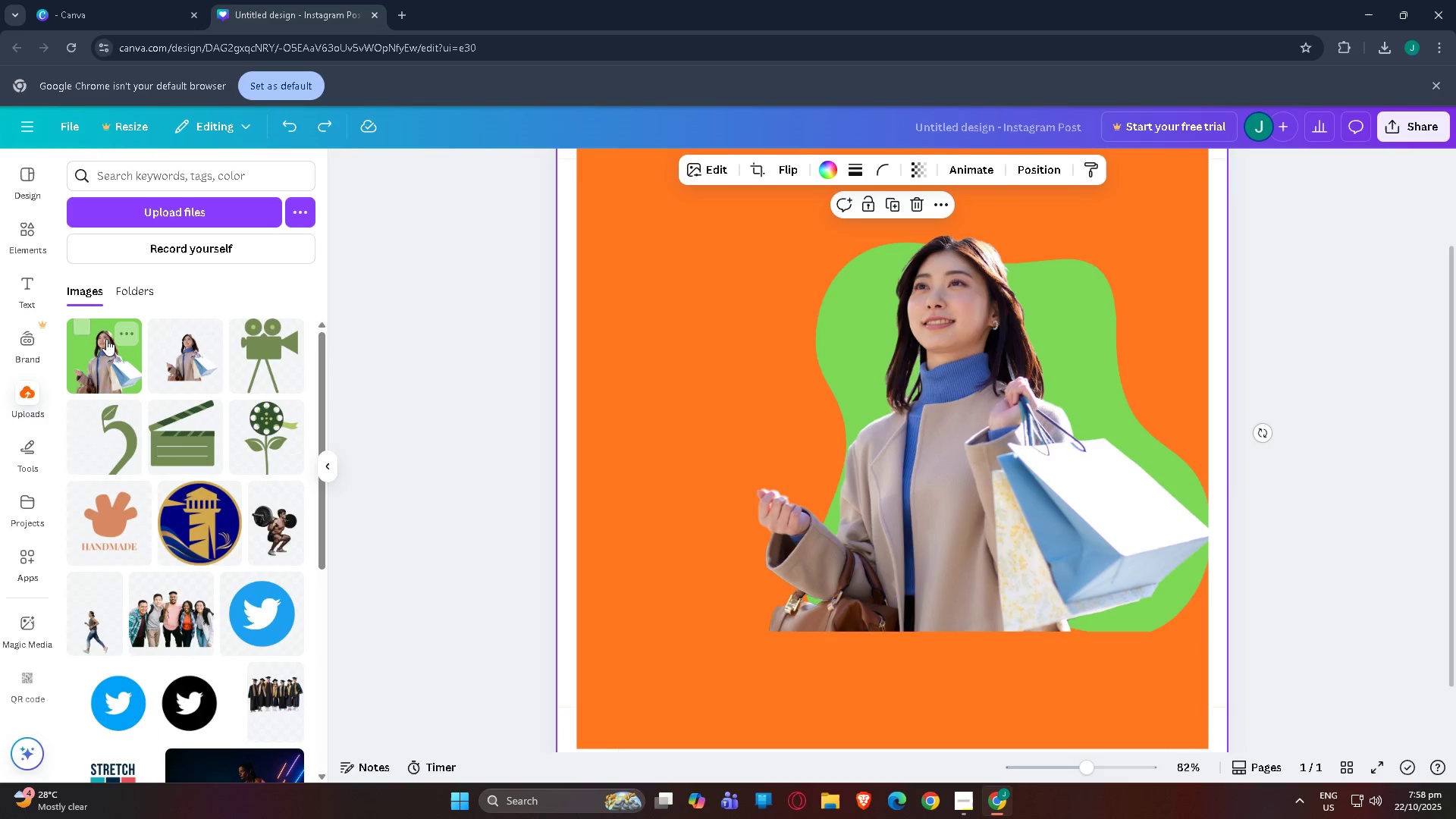 
left_click([100, 349])
 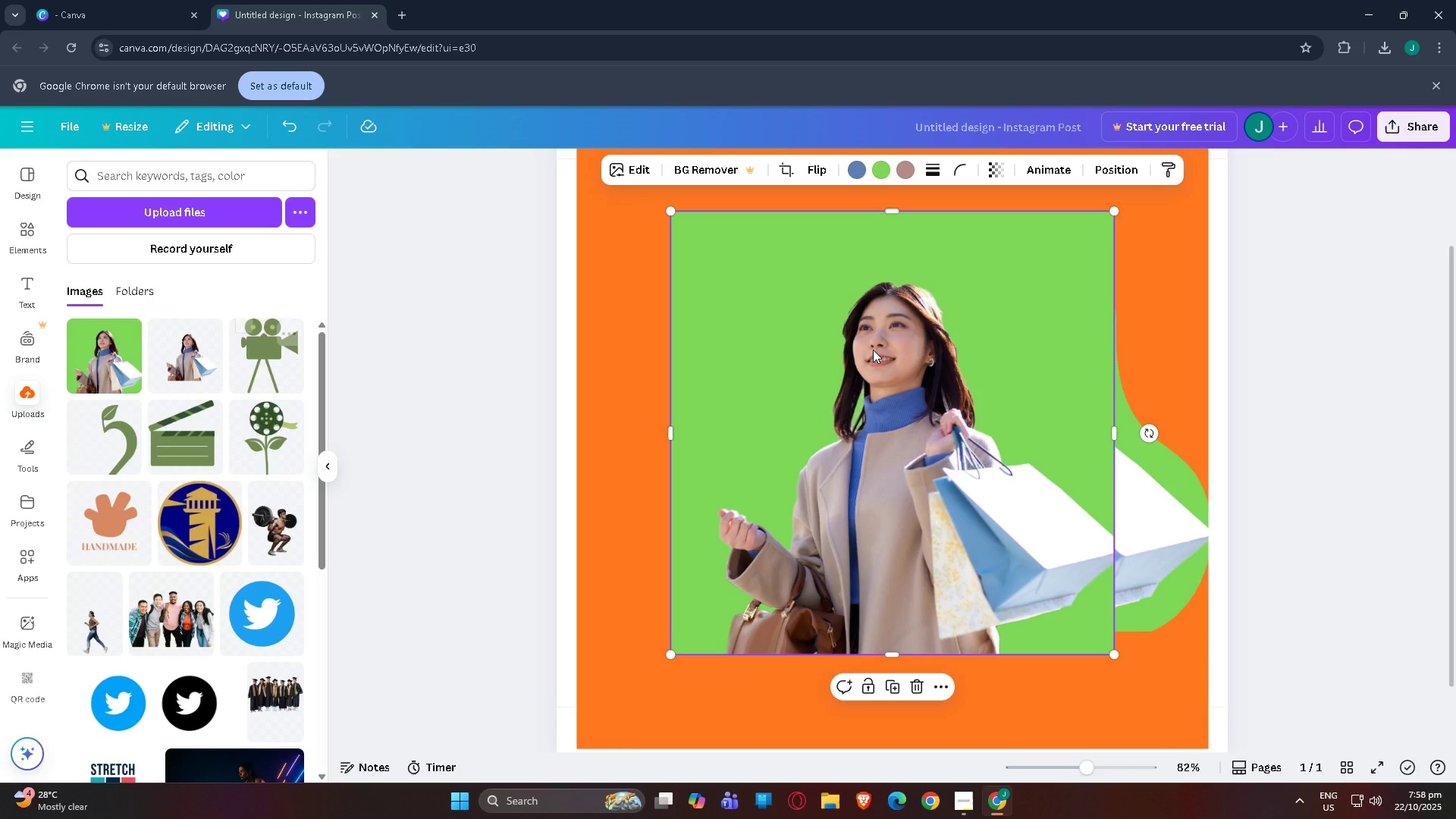 
left_click_drag(start_coordinate=[874, 349], to_coordinate=[947, 329])
 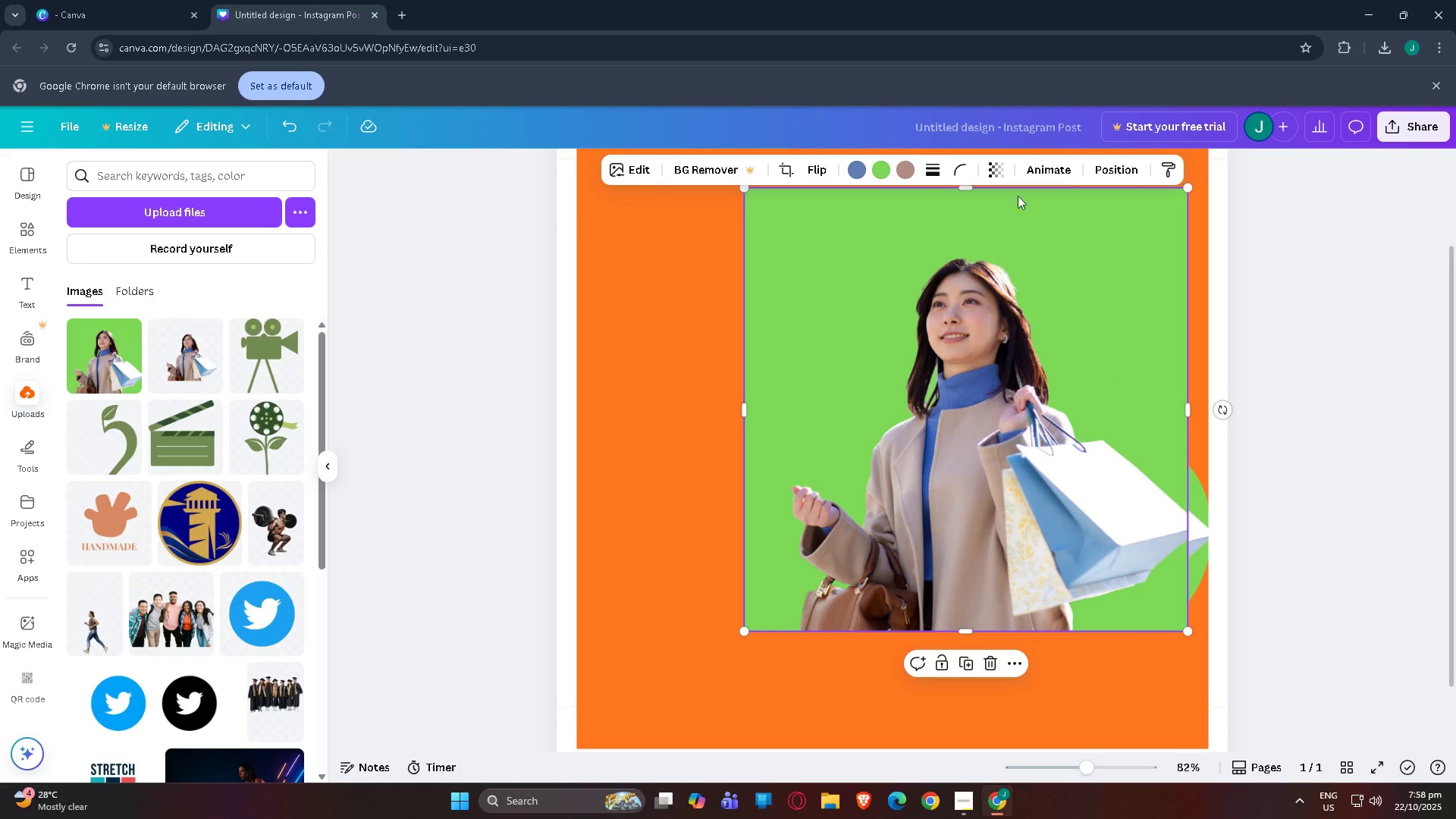 
left_click([1111, 169])
 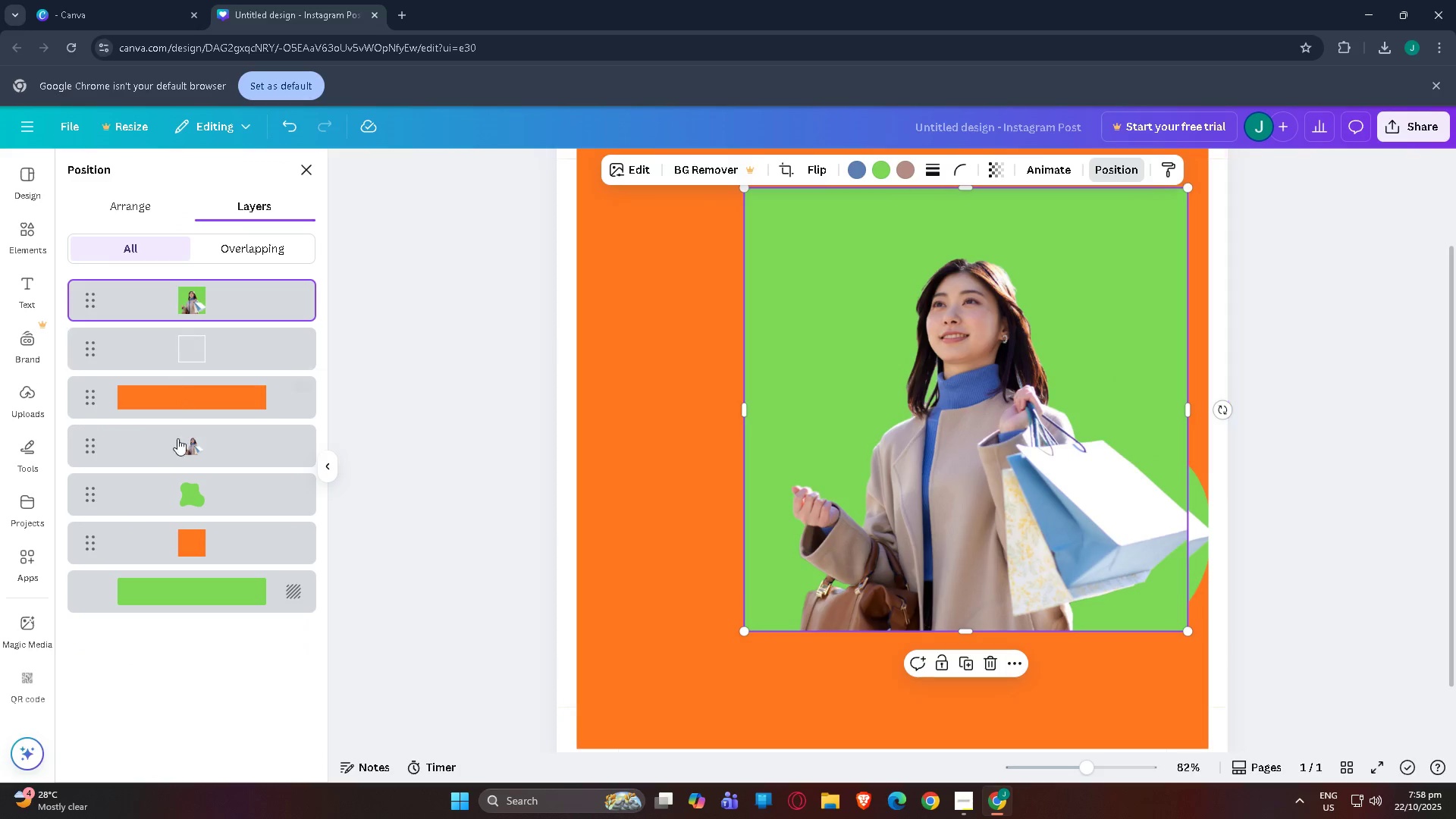 
left_click_drag(start_coordinate=[183, 447], to_coordinate=[191, 282])
 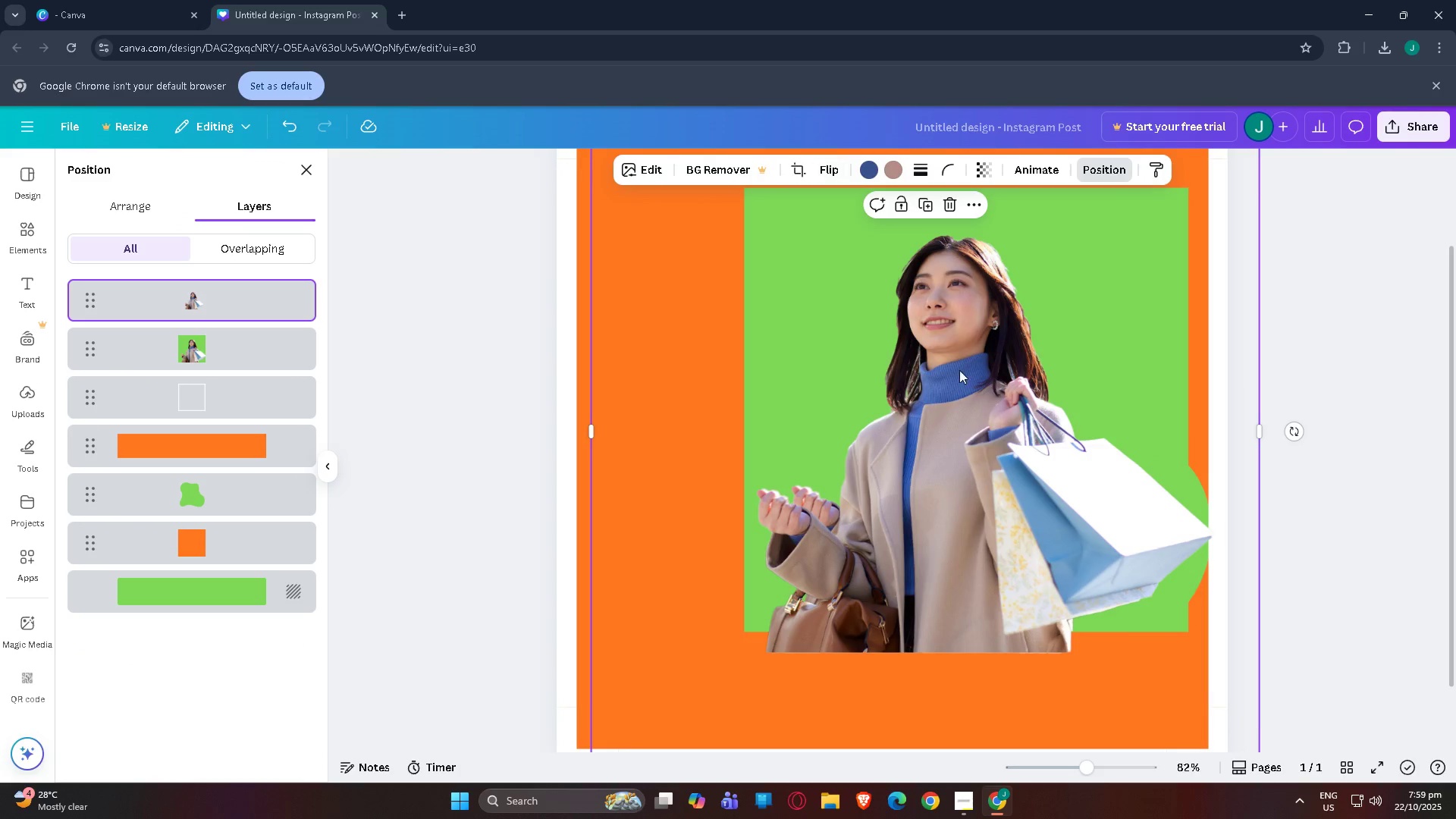 
left_click_drag(start_coordinate=[965, 429], to_coordinate=[991, 424])
 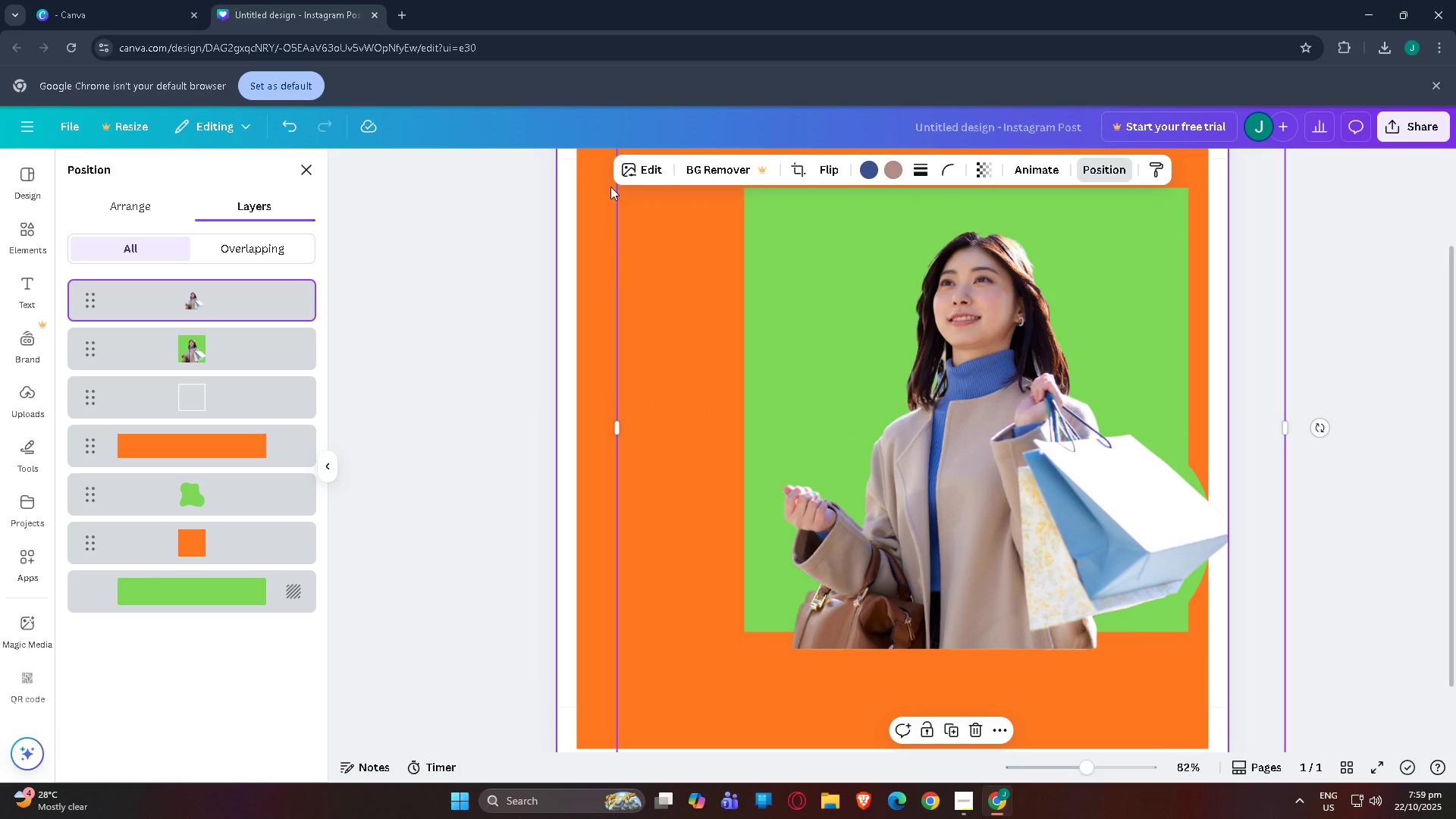 
scroll: coordinate [843, 340], scroll_direction: up, amount: 3.0
 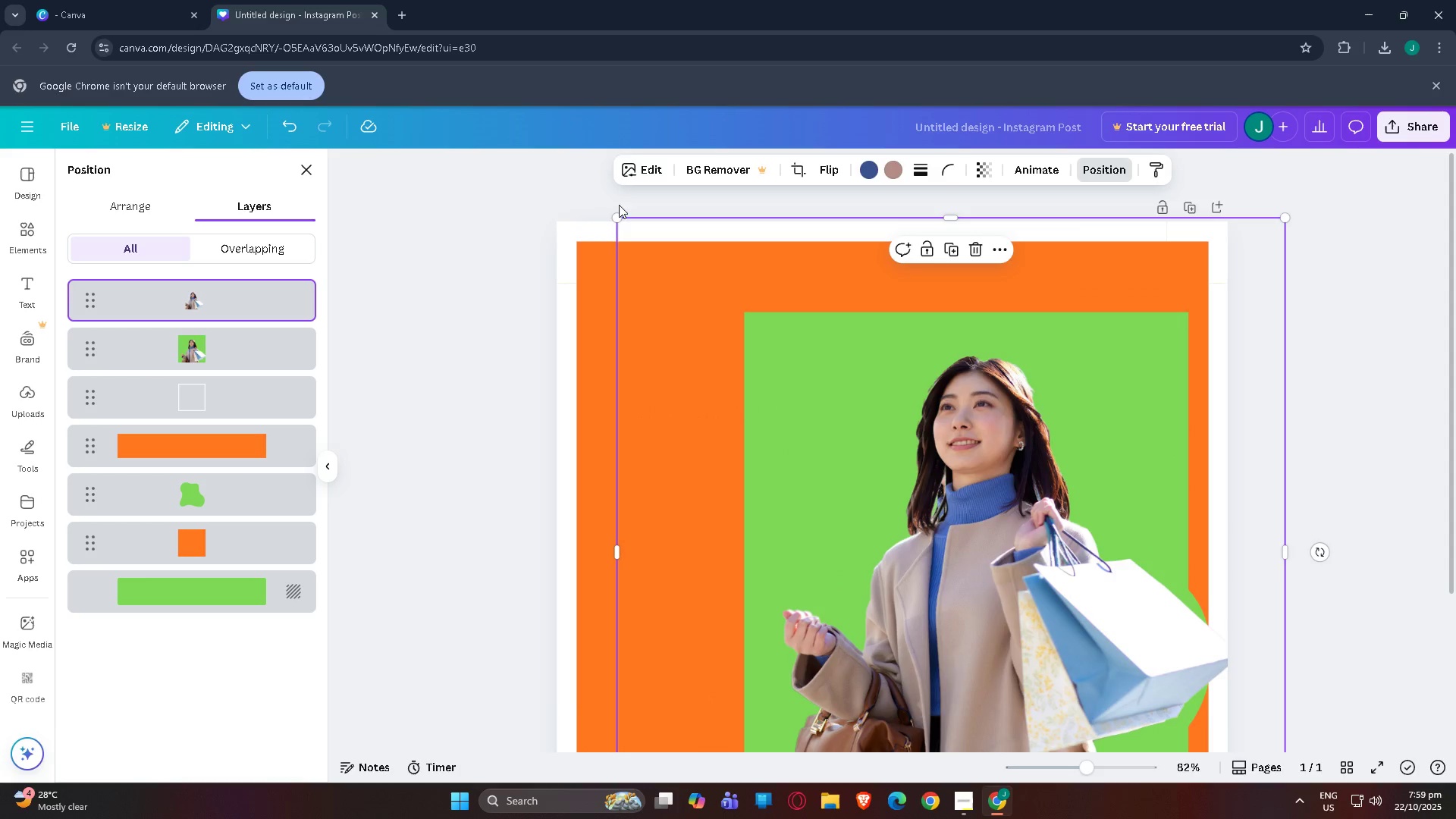 
left_click_drag(start_coordinate=[621, 230], to_coordinate=[607, 454])
 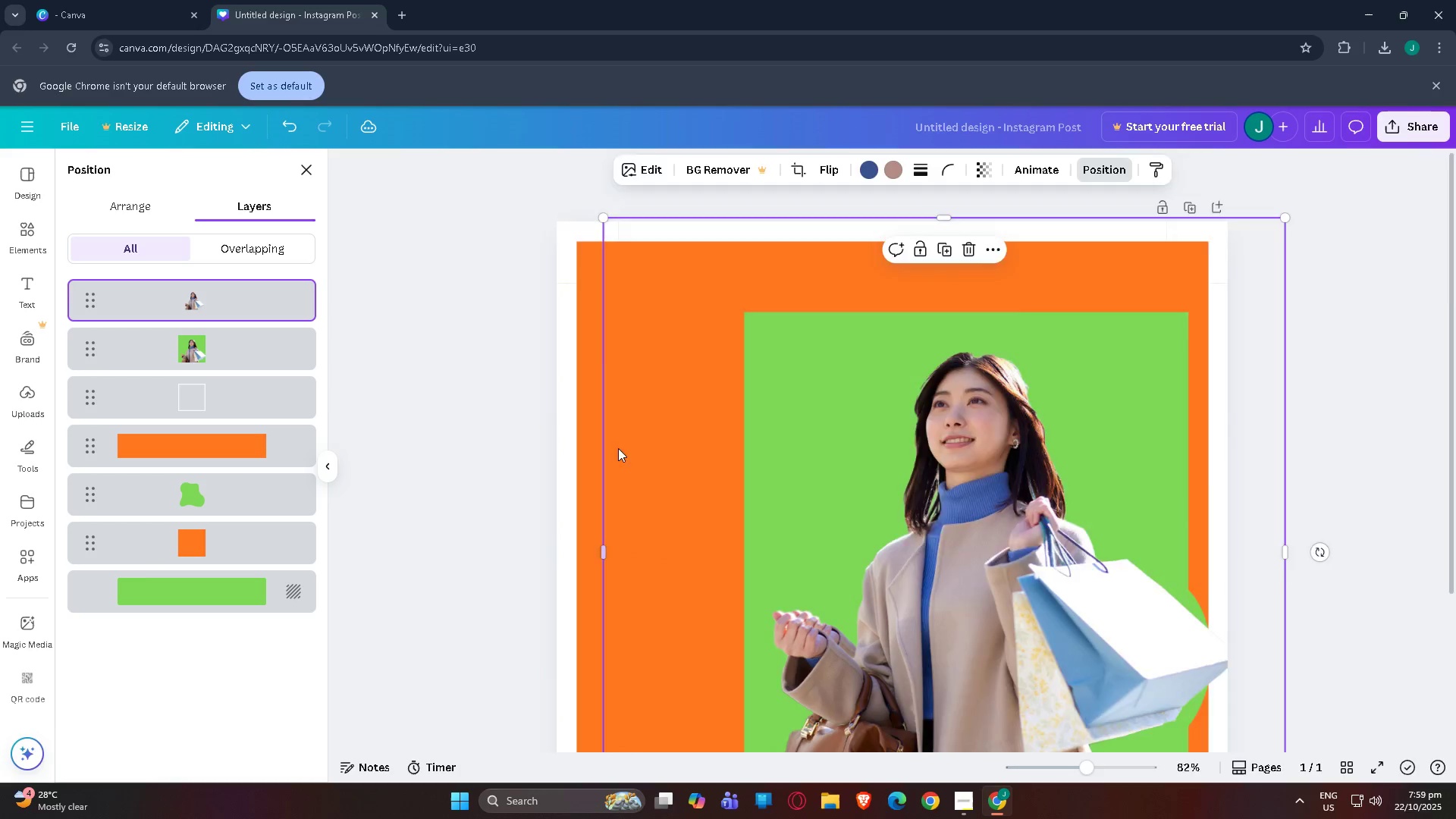 
scroll: coordinate [620, 448], scroll_direction: down, amount: 4.0
 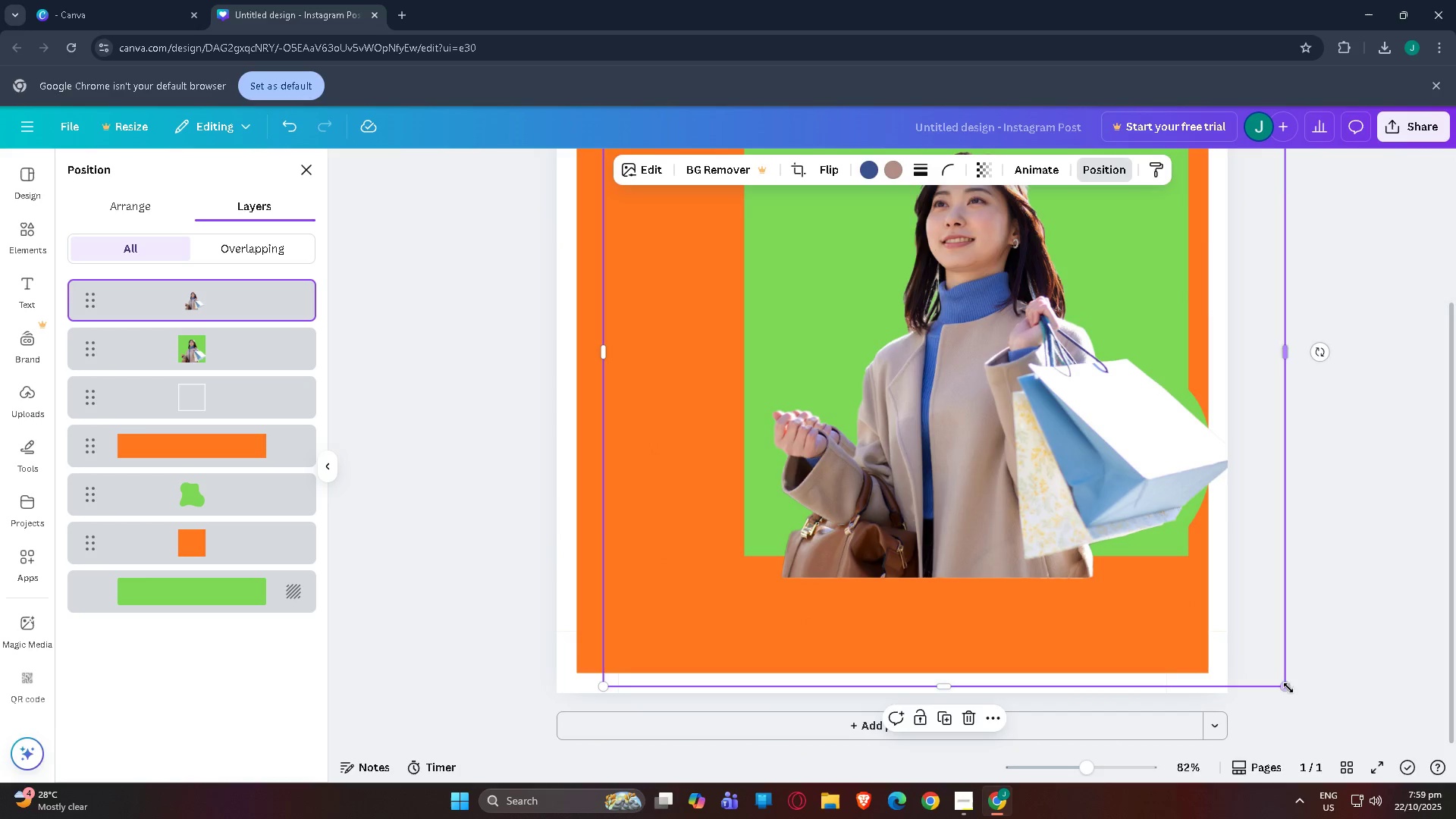 
left_click_drag(start_coordinate=[1288, 692], to_coordinate=[1159, 626])
 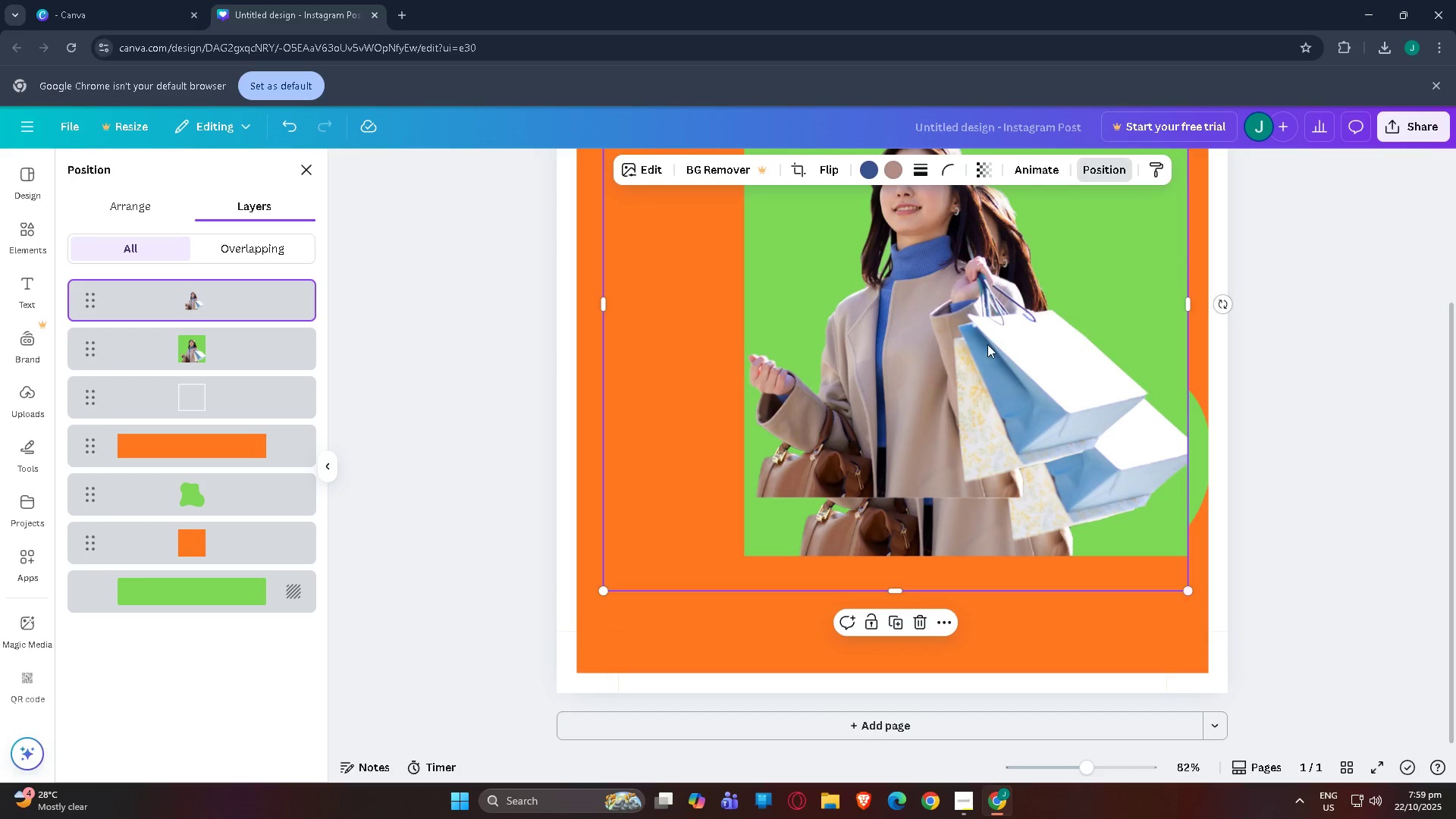 
left_click_drag(start_coordinate=[985, 344], to_coordinate=[1029, 394])
 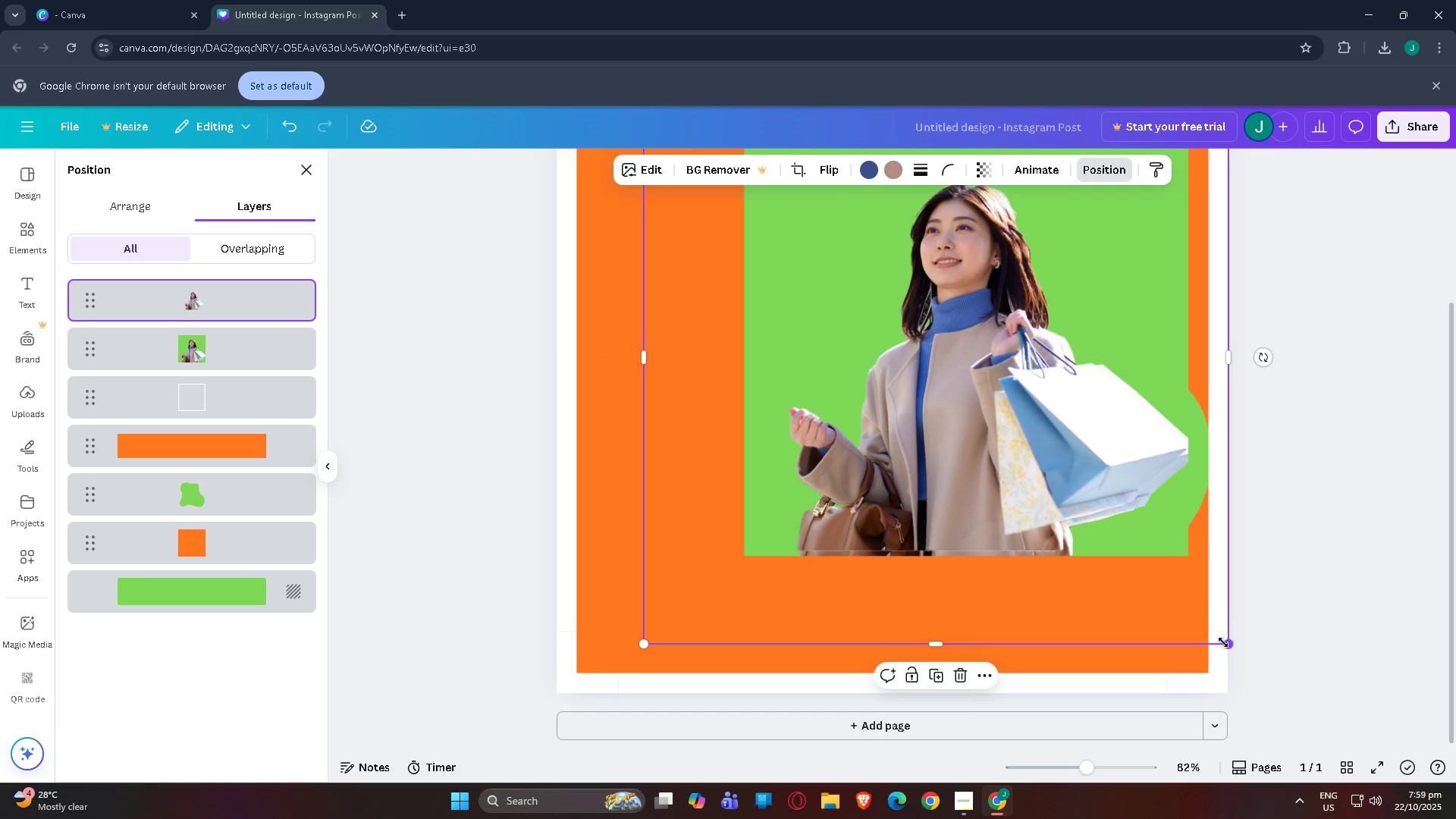 
left_click_drag(start_coordinate=[1224, 645], to_coordinate=[1232, 651])
 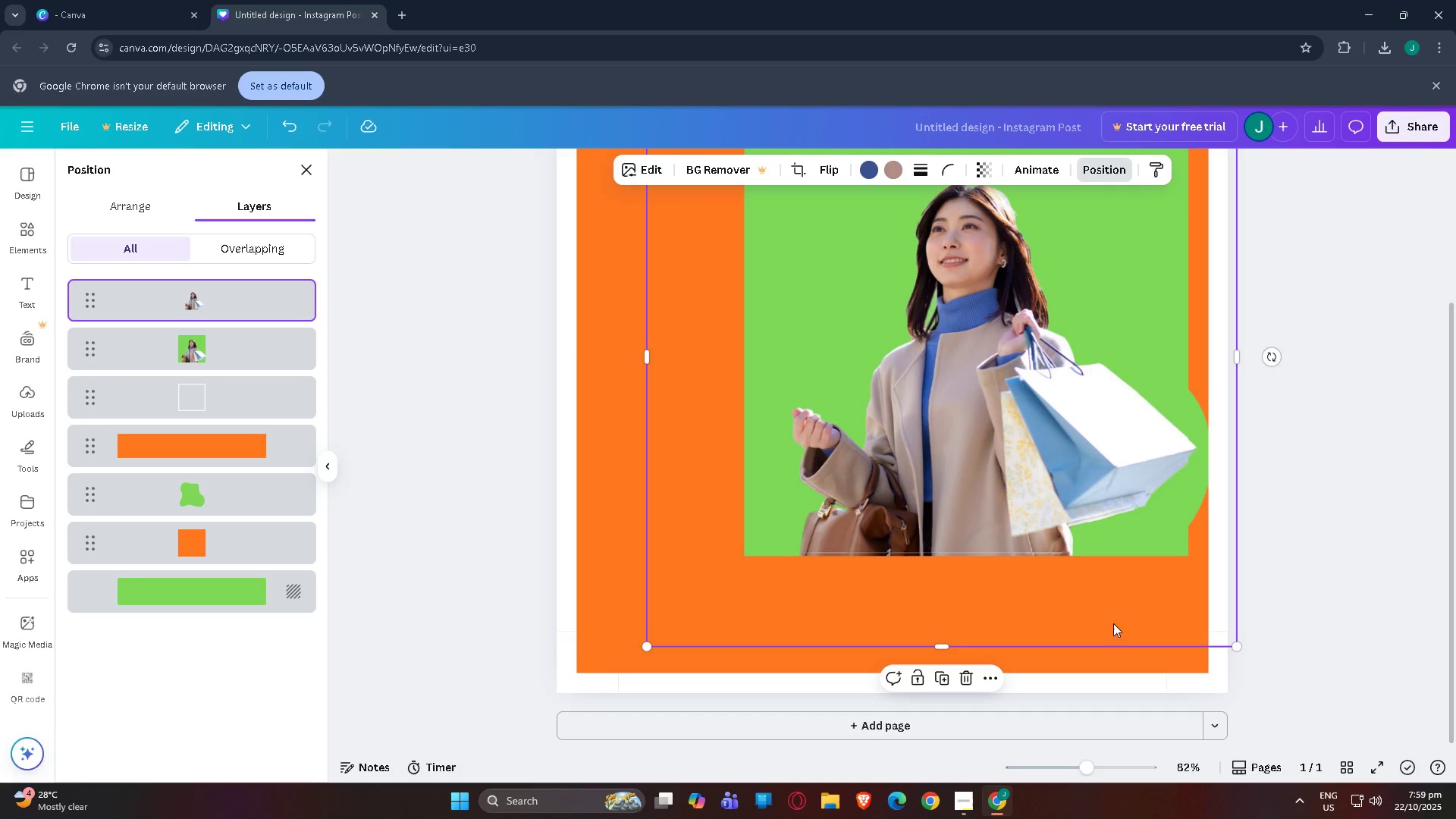 
left_click_drag(start_coordinate=[1236, 646], to_coordinate=[1240, 654])
 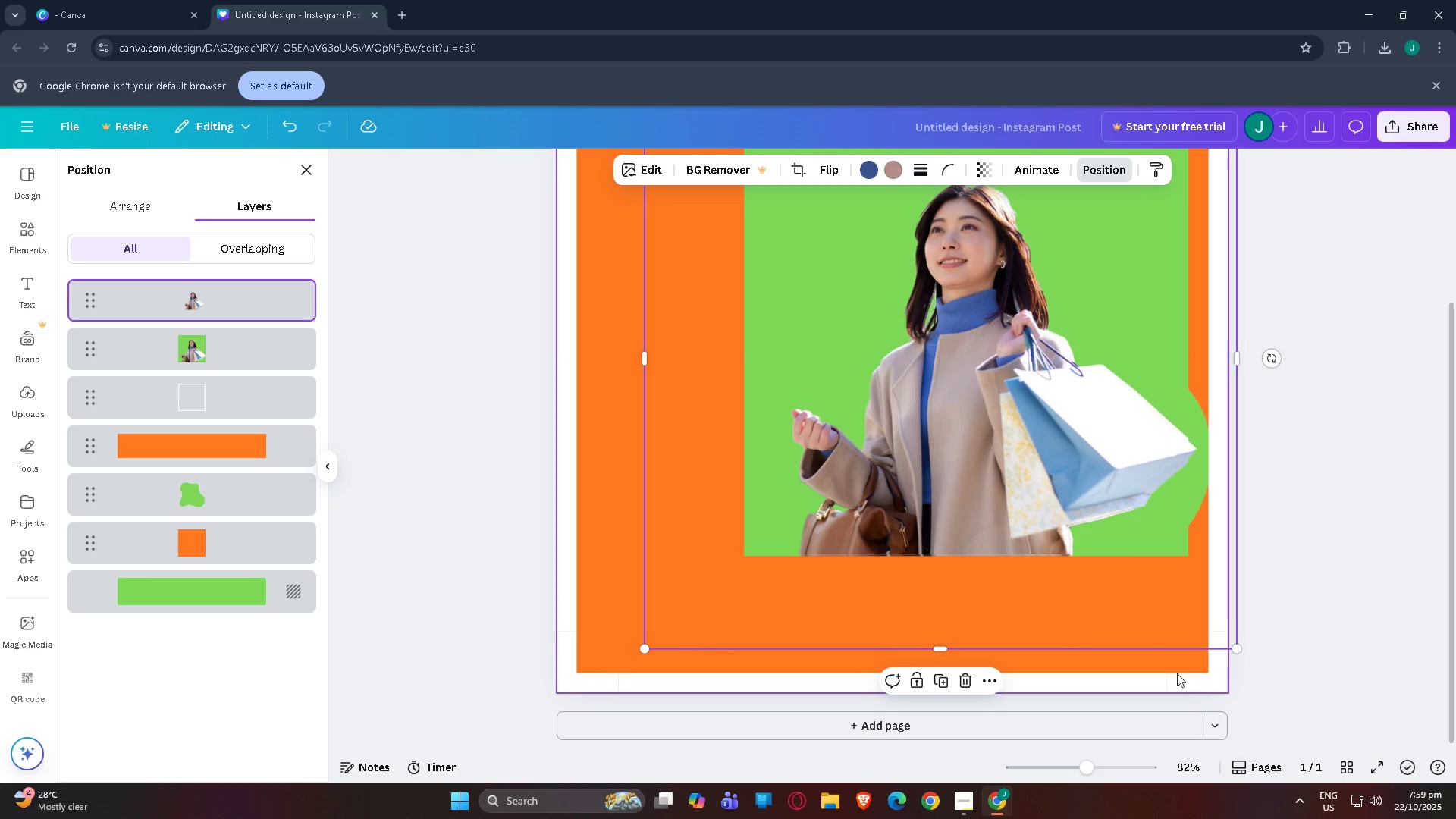 
mouse_move([1221, 626])
 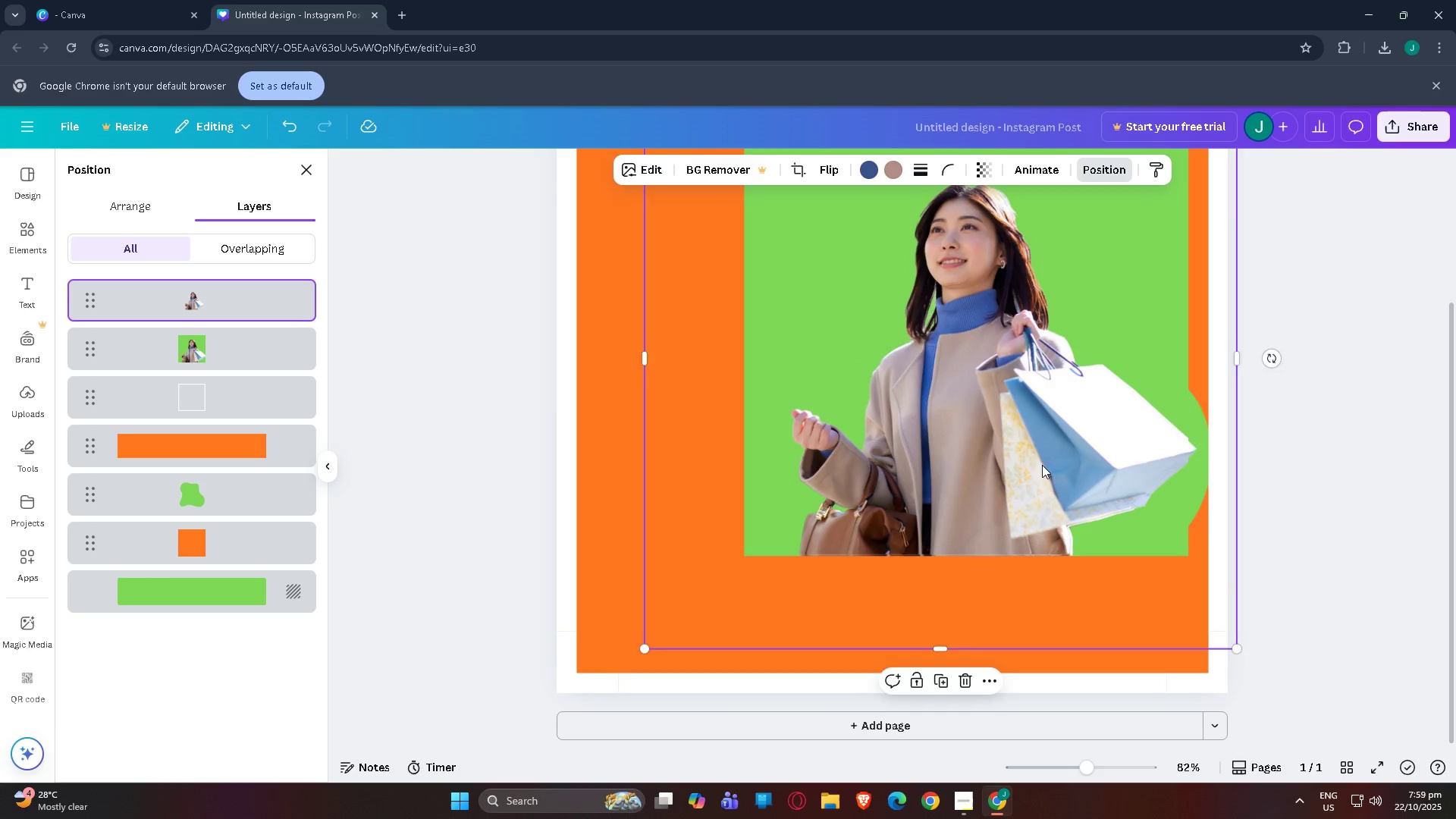 
left_click_drag(start_coordinate=[1040, 465], to_coordinate=[1043, 466])
 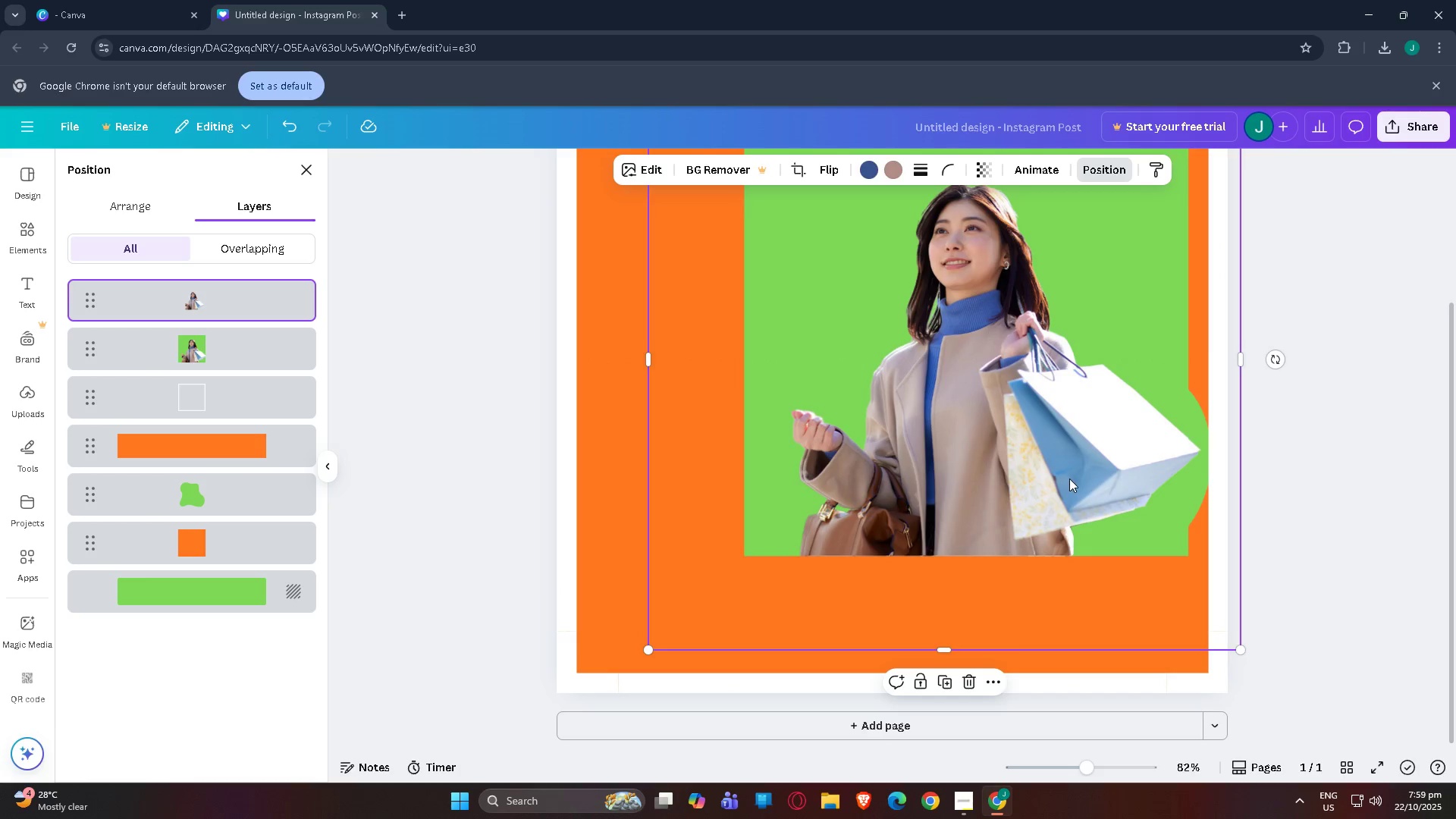 
left_click_drag(start_coordinate=[1069, 479], to_coordinate=[1065, 478])
 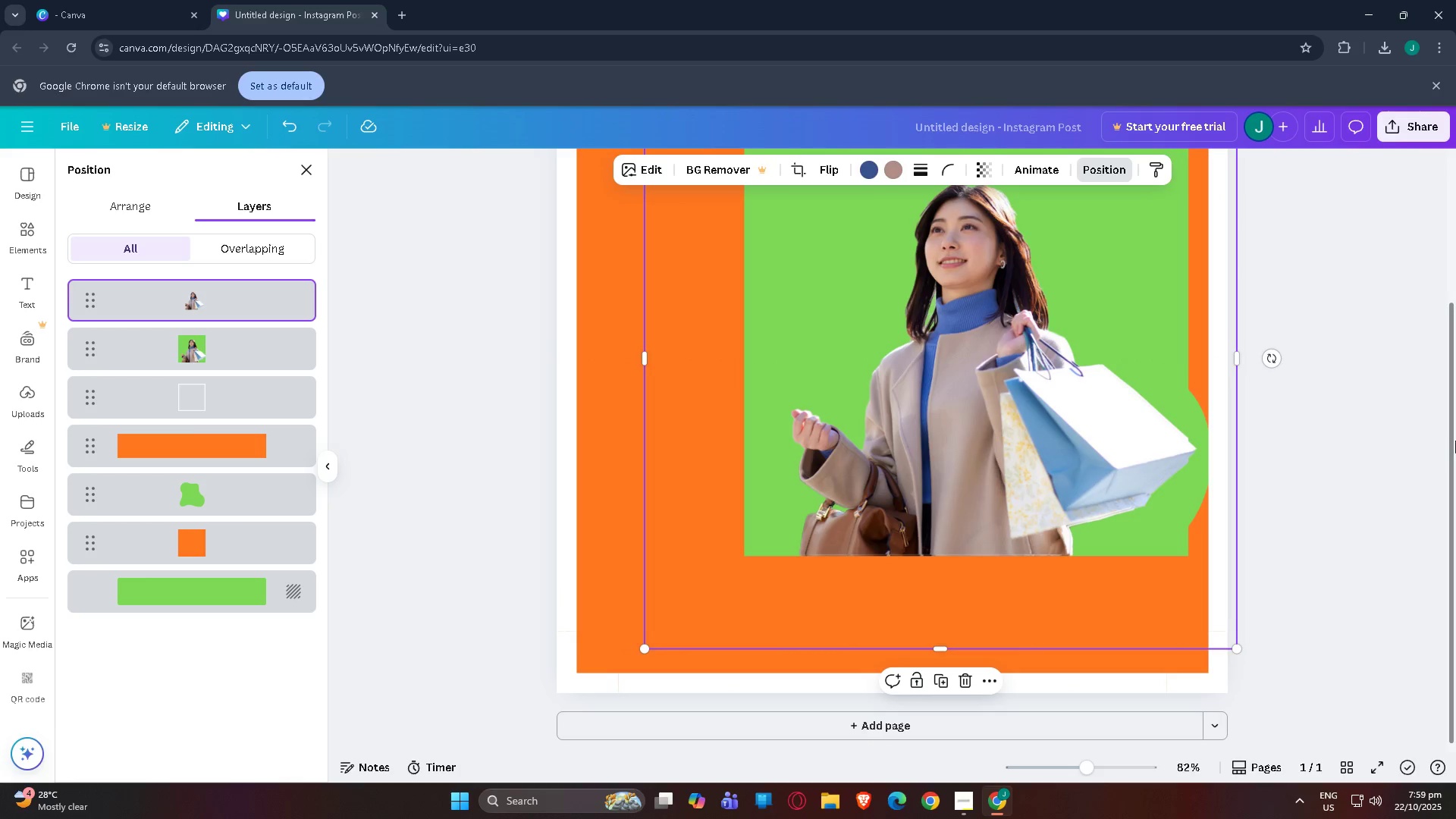 
left_click([1455, 441])
 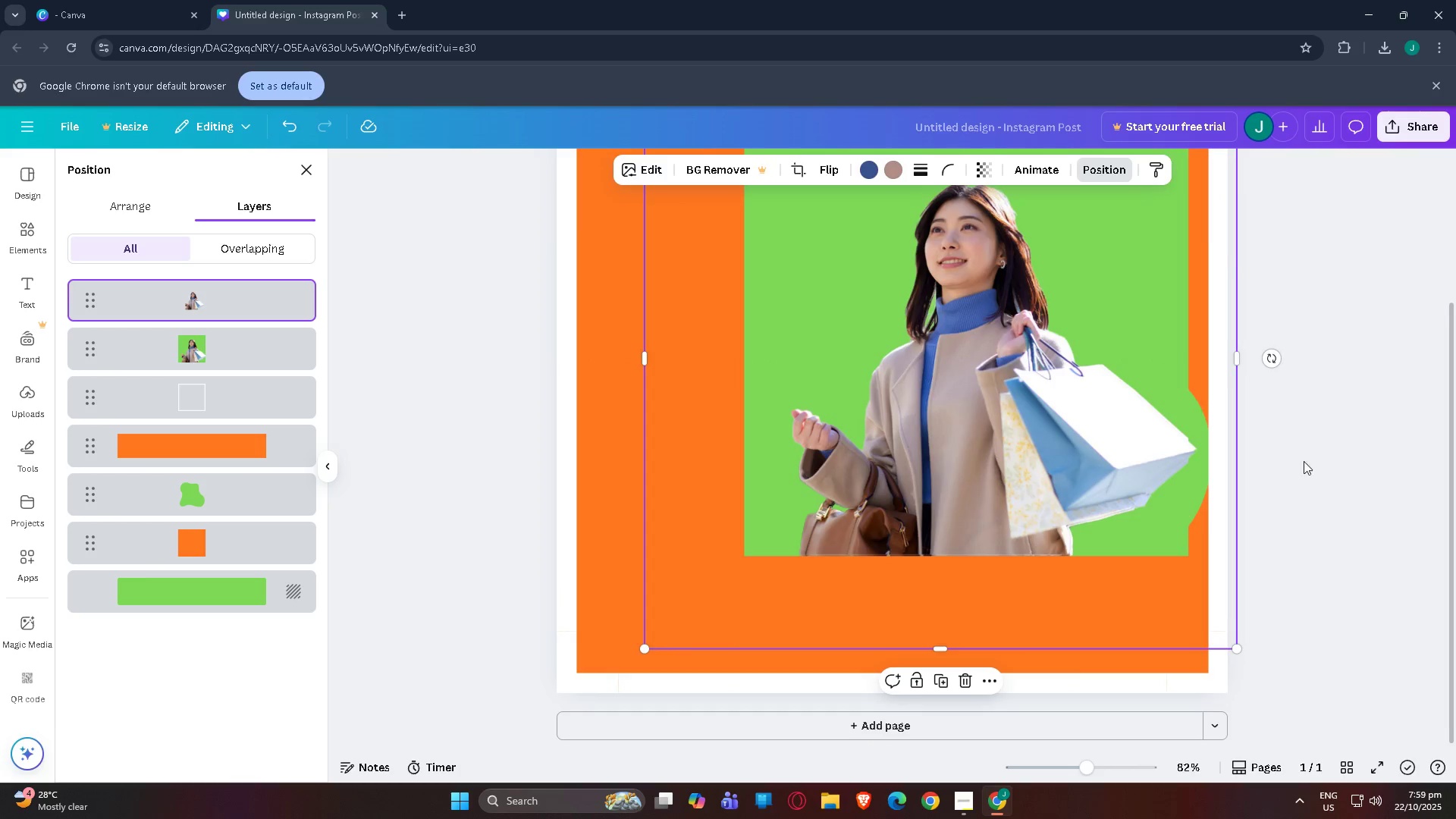 
scroll: coordinate [1292, 463], scroll_direction: up, amount: 3.0
 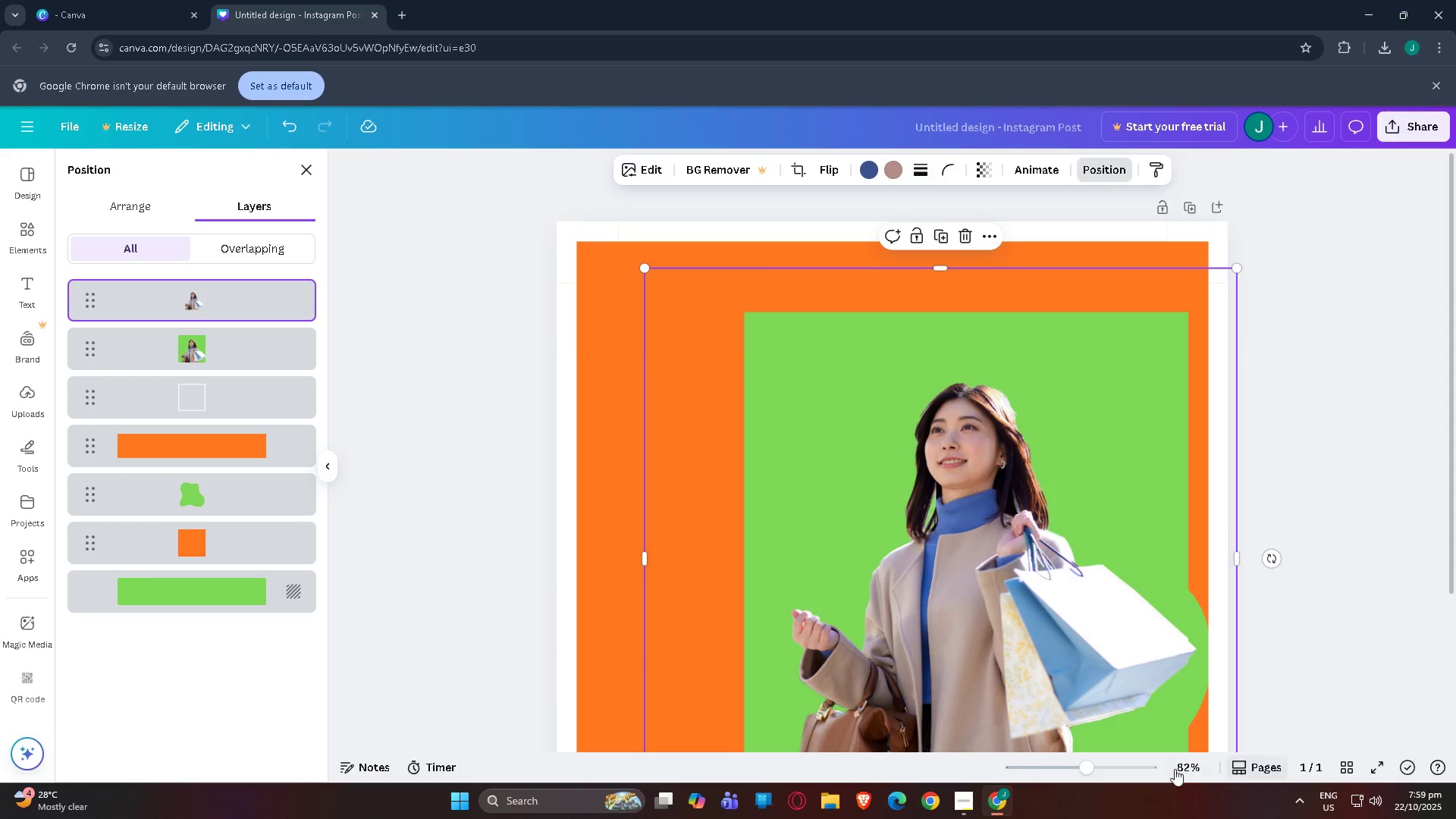 
left_click([1136, 773])
 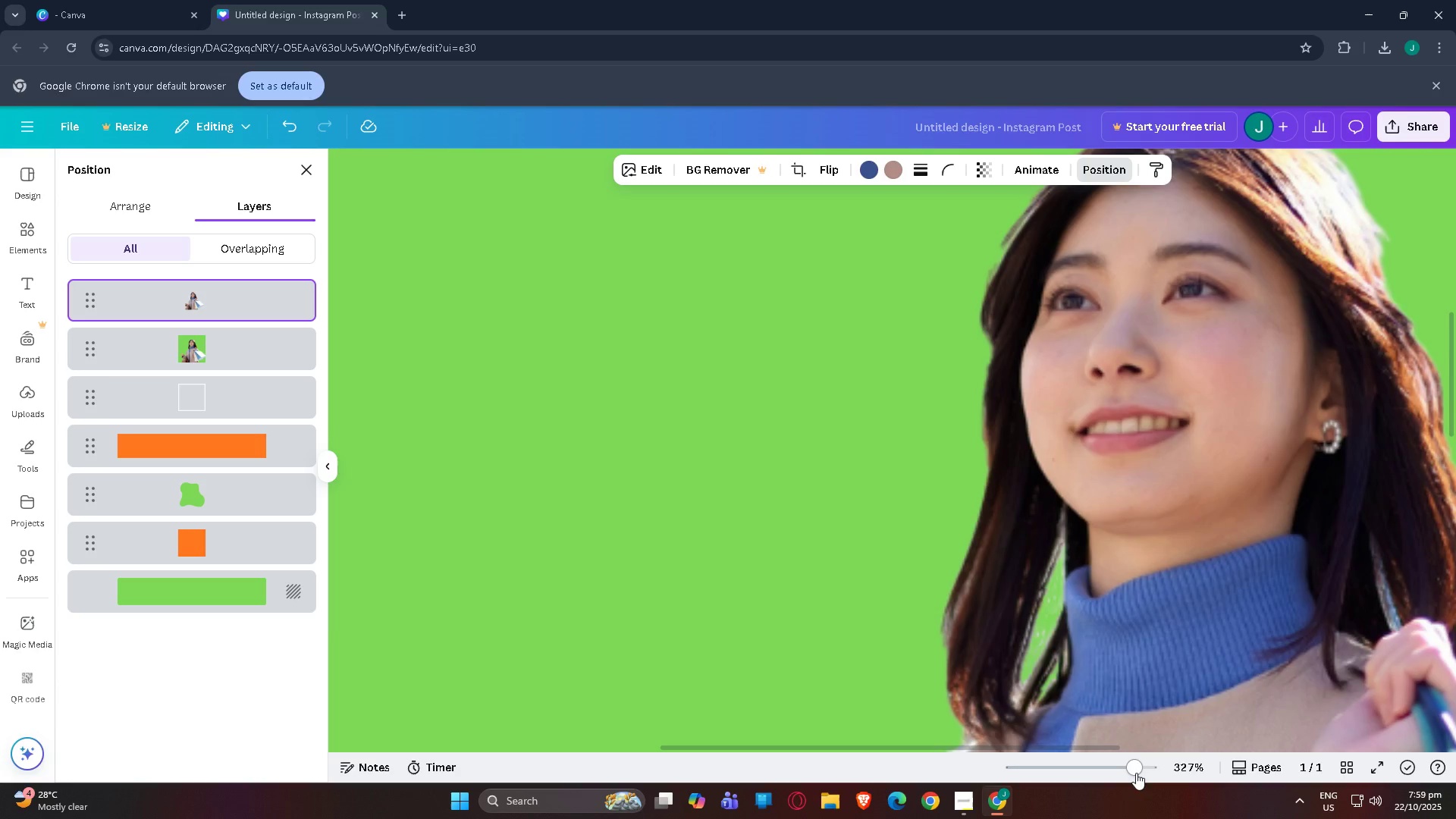 
scroll: coordinate [1209, 514], scroll_direction: down, amount: 20.0
 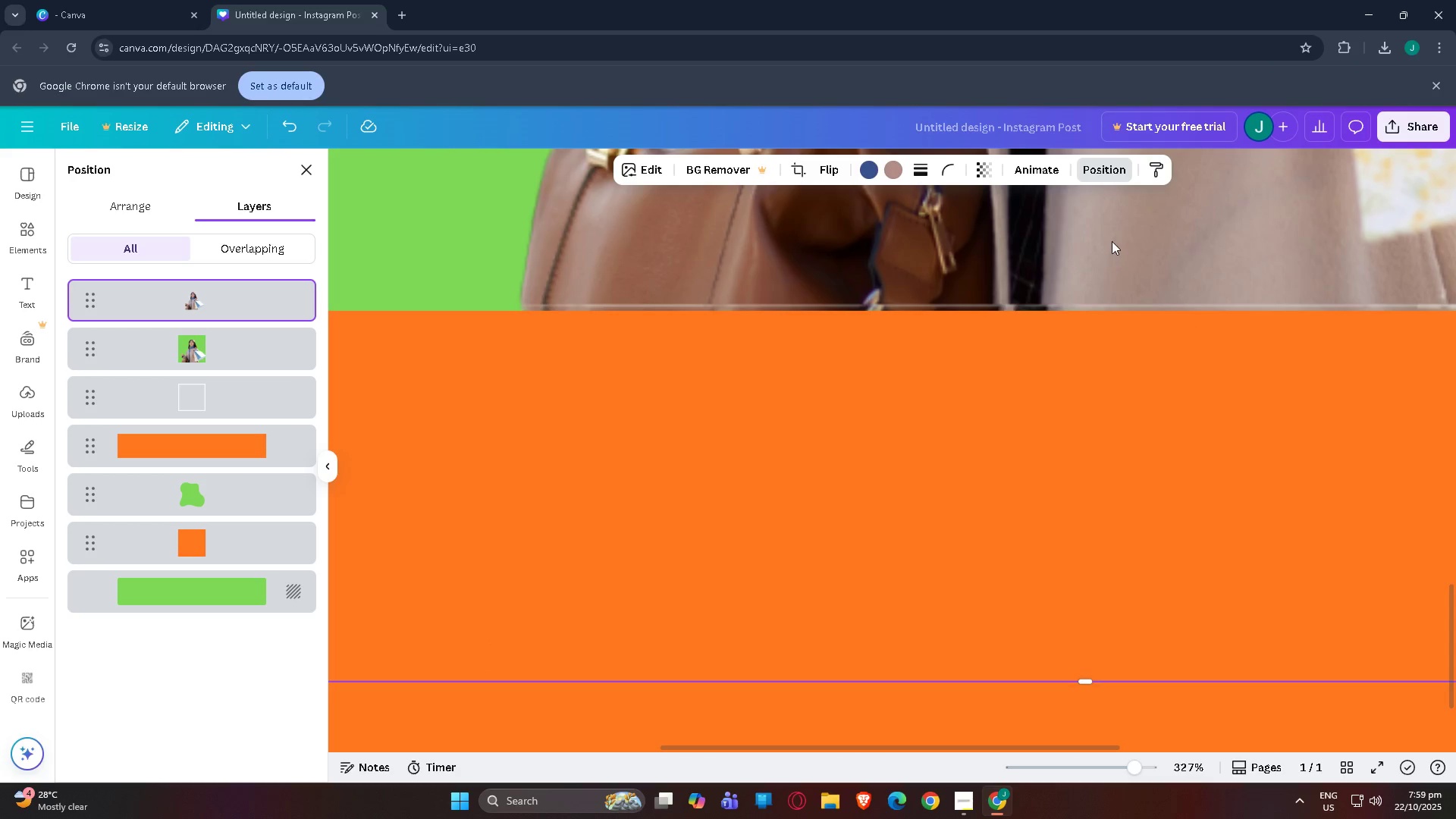 
left_click_drag(start_coordinate=[1112, 241], to_coordinate=[1115, 248])
 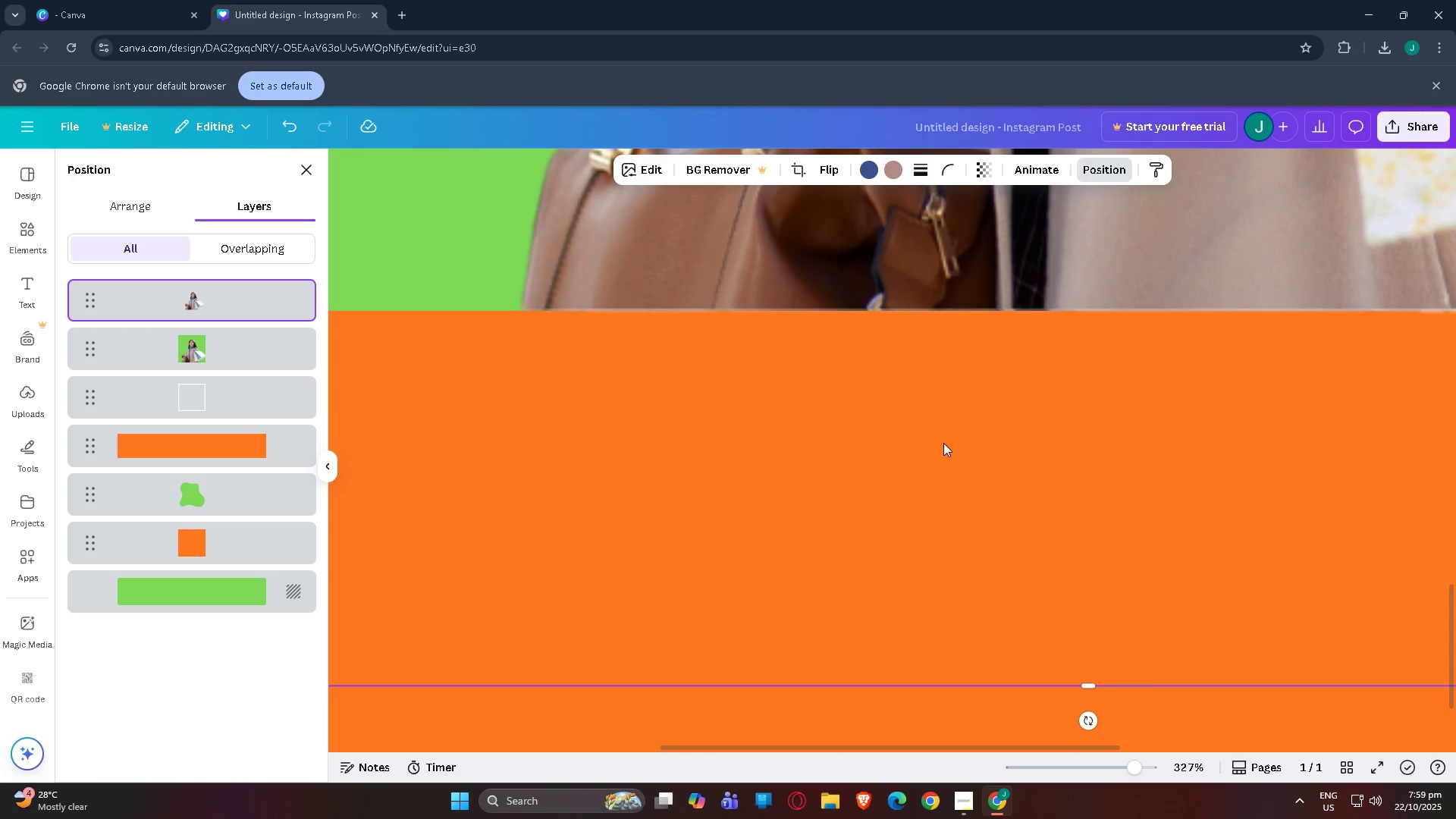 
left_click([943, 443])
 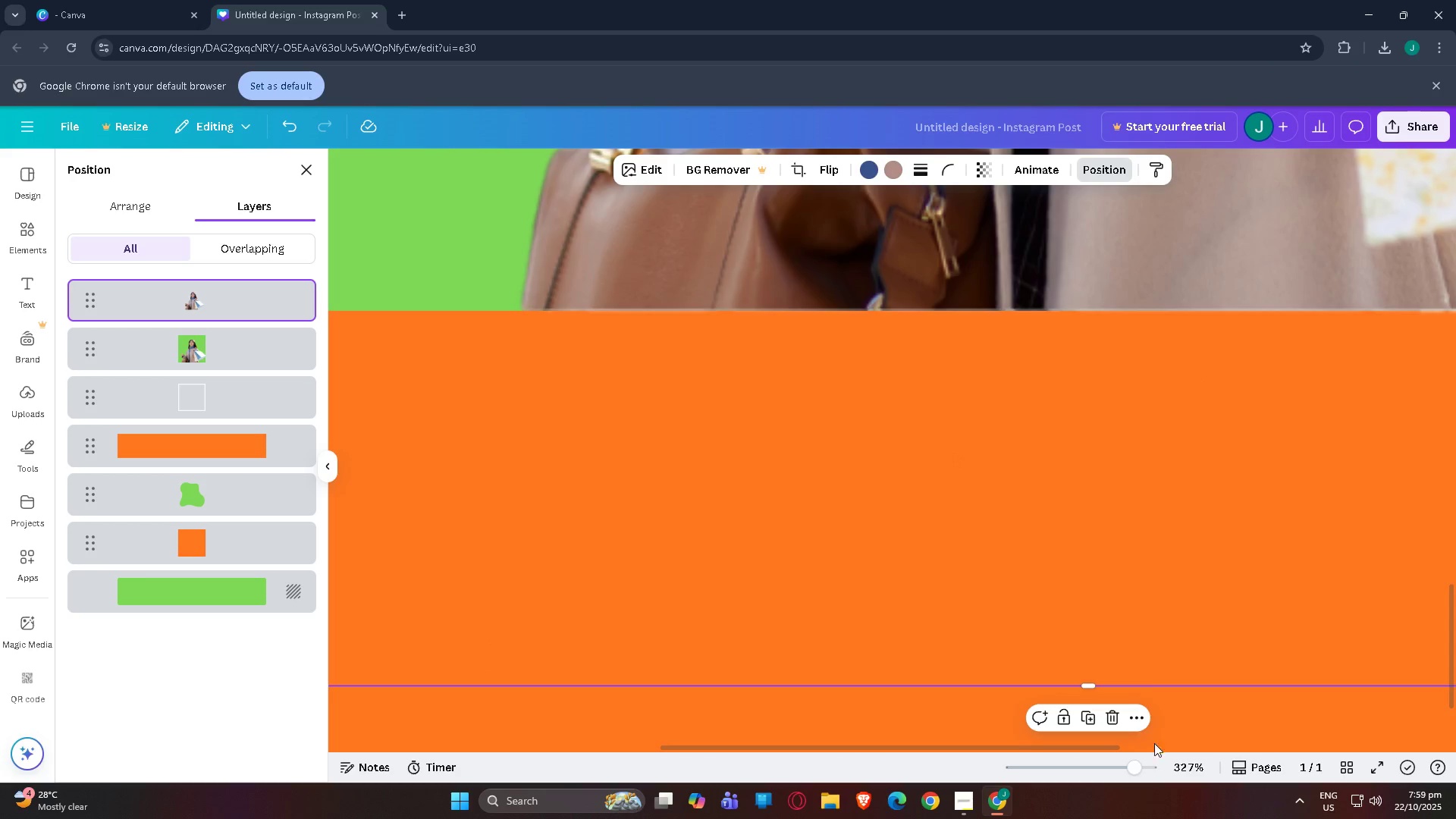 
left_click_drag(start_coordinate=[1103, 764], to_coordinate=[1081, 762])
 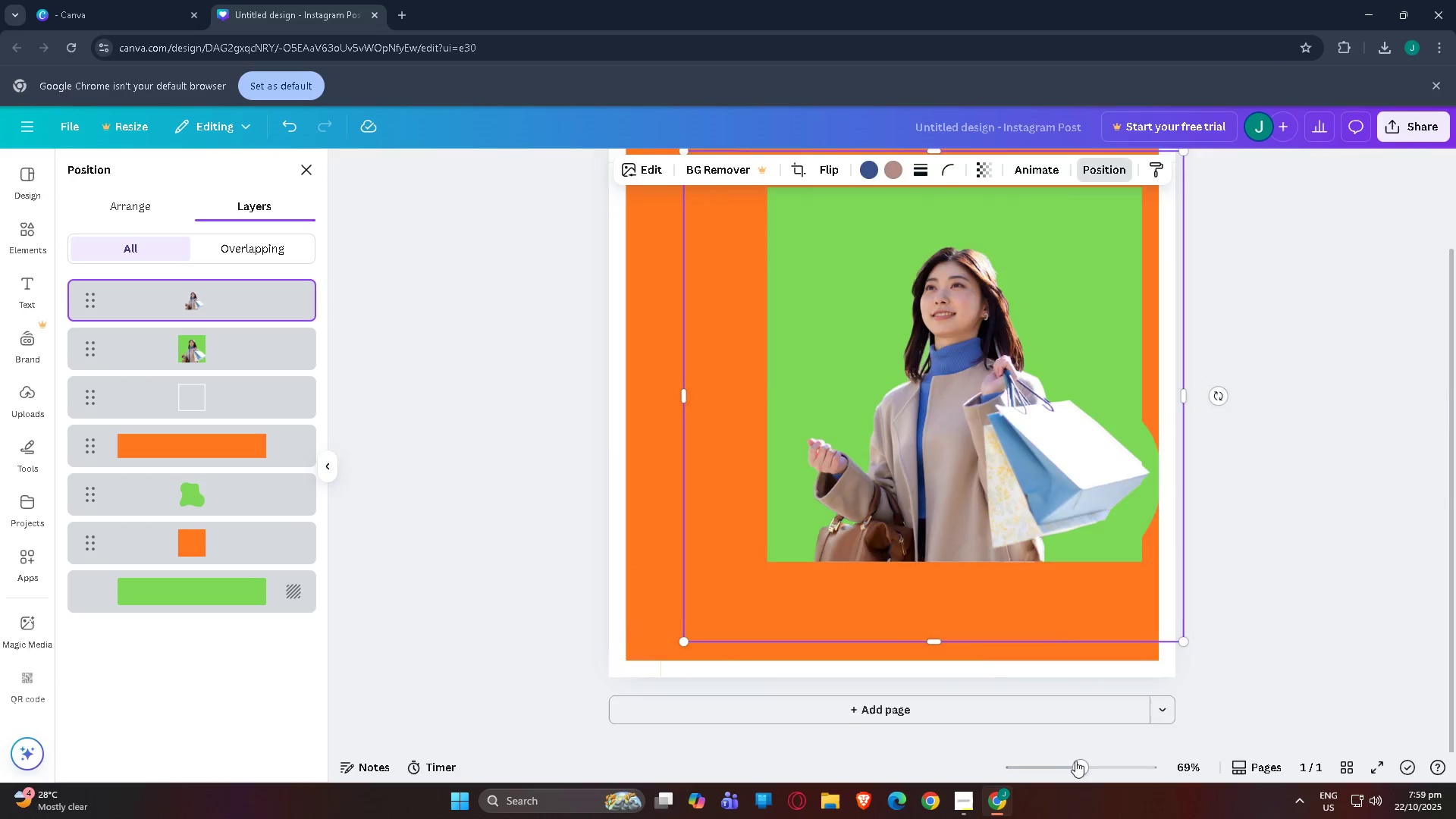 
scroll: coordinate [1051, 740], scroll_direction: up, amount: 5.0
 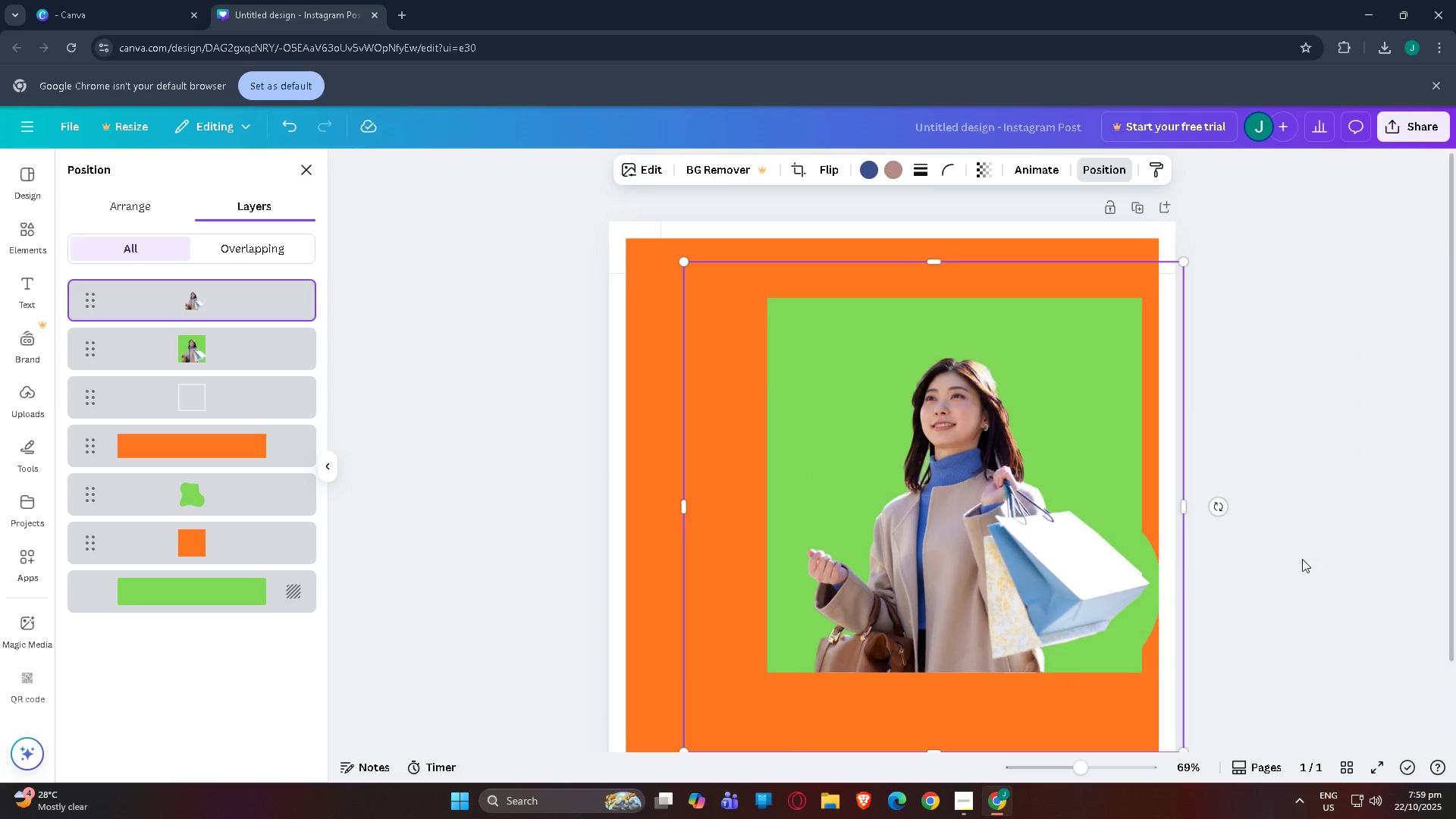 
left_click([1308, 556])
 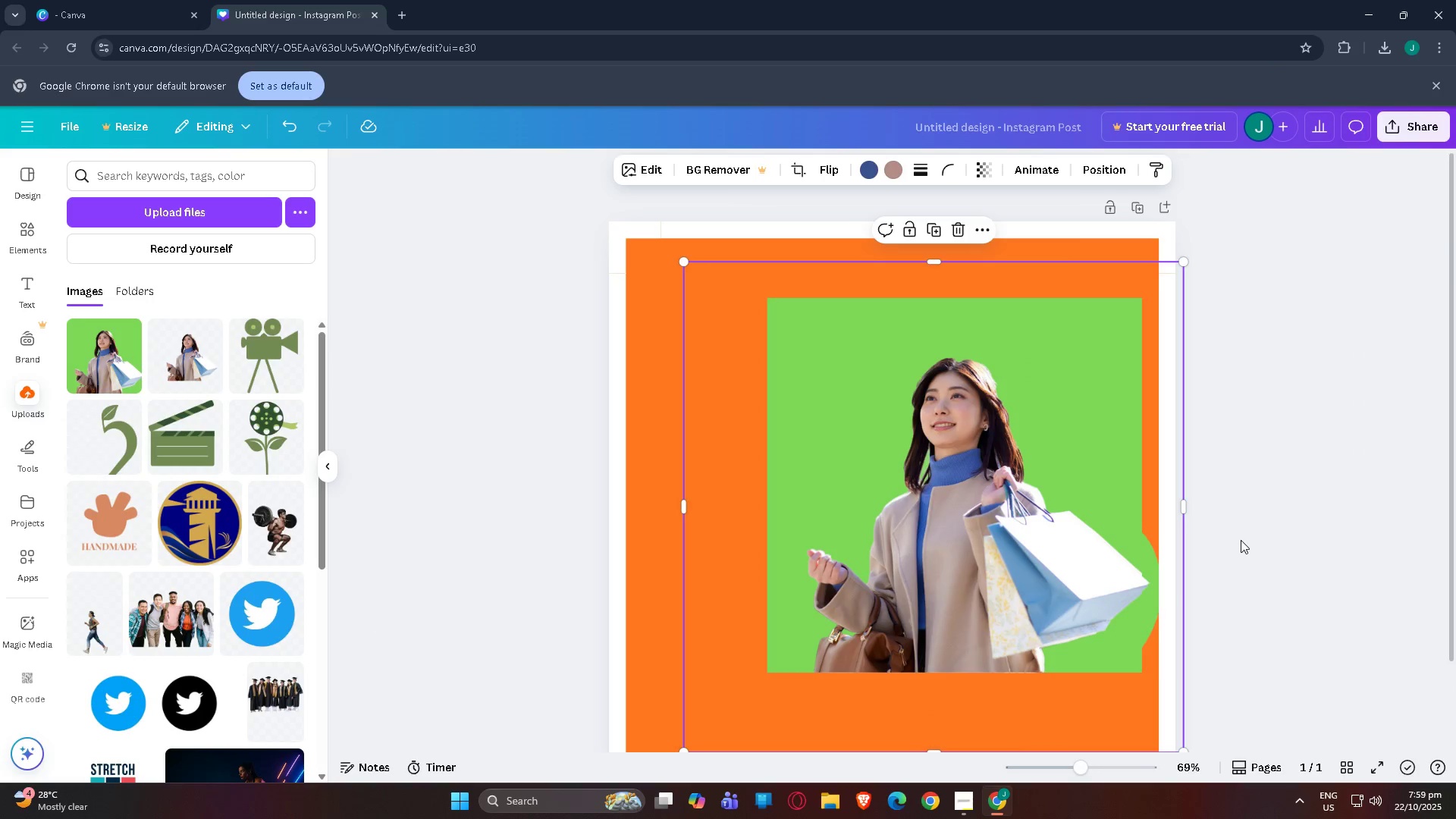 
left_click([1241, 540])
 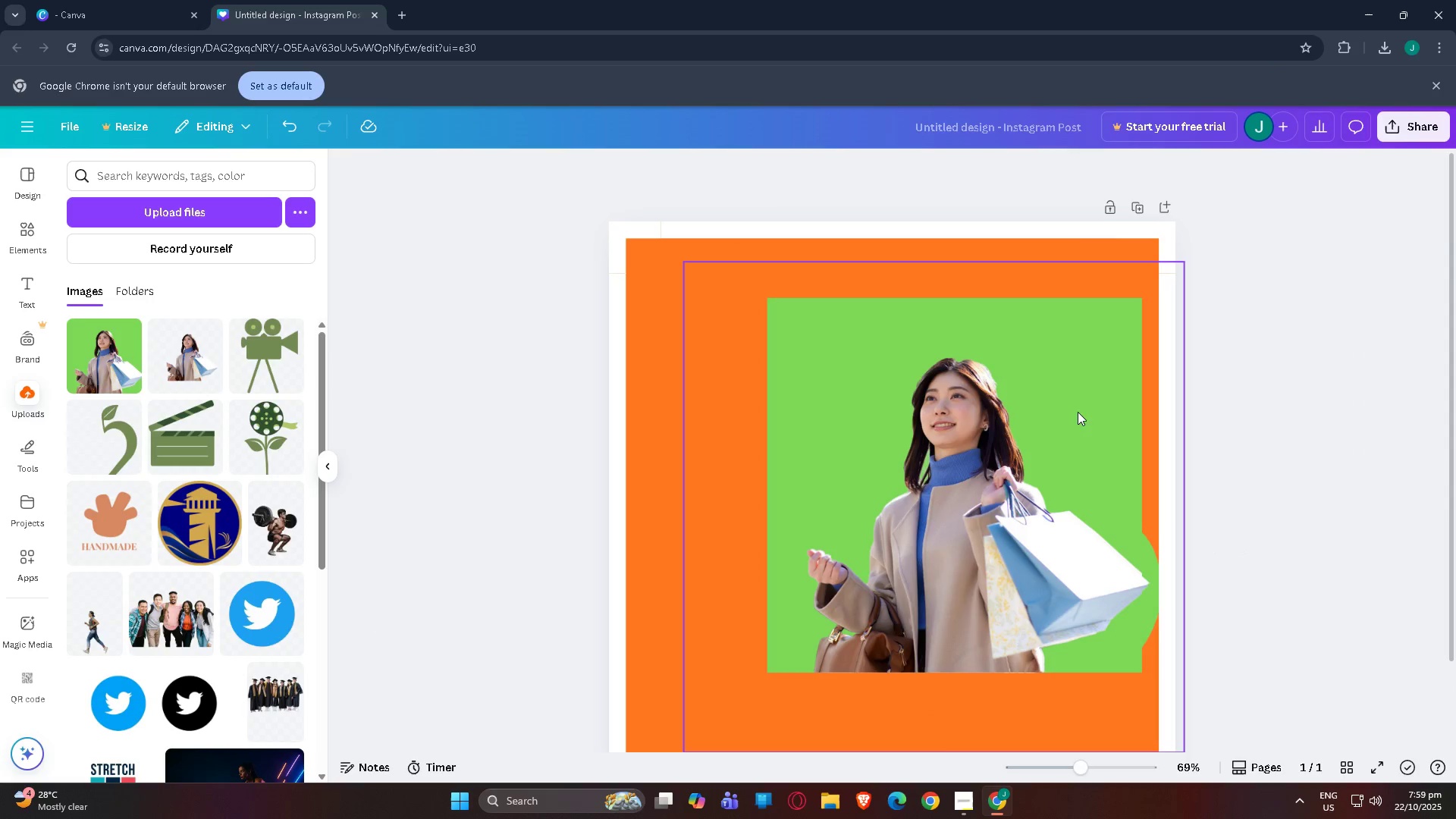 
left_click([958, 455])
 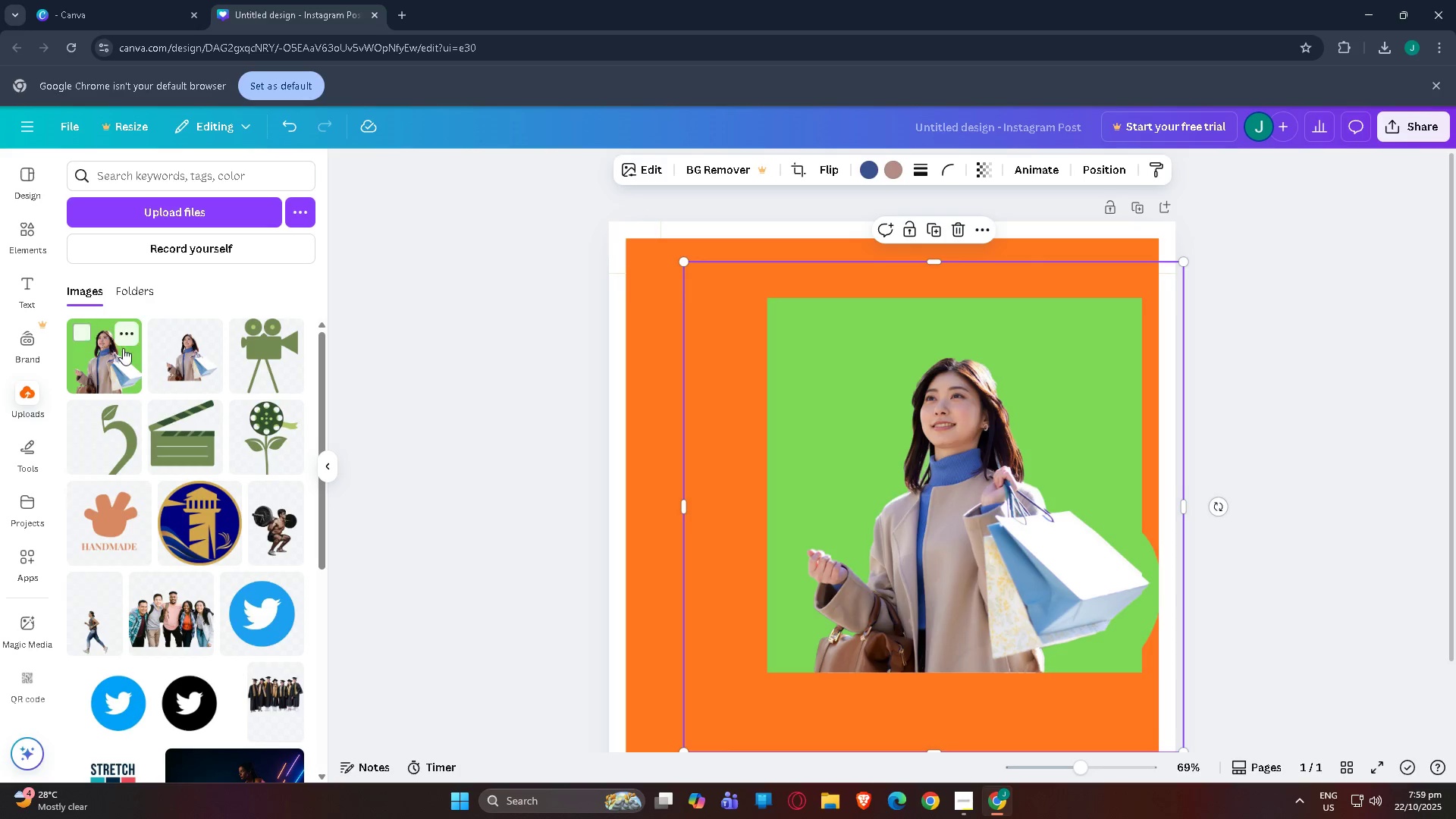 
left_click([1100, 165])
 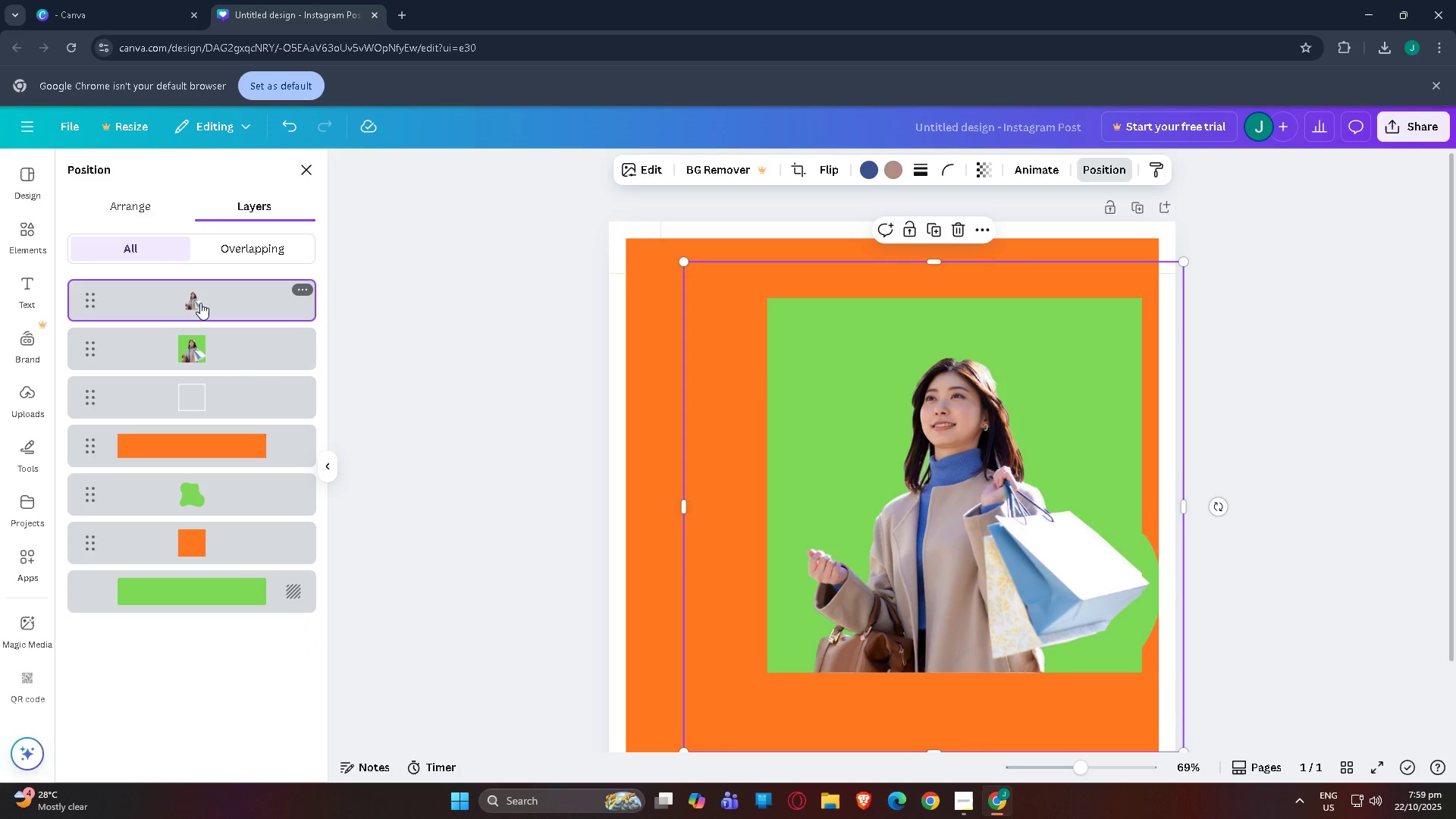 
left_click([200, 303])
 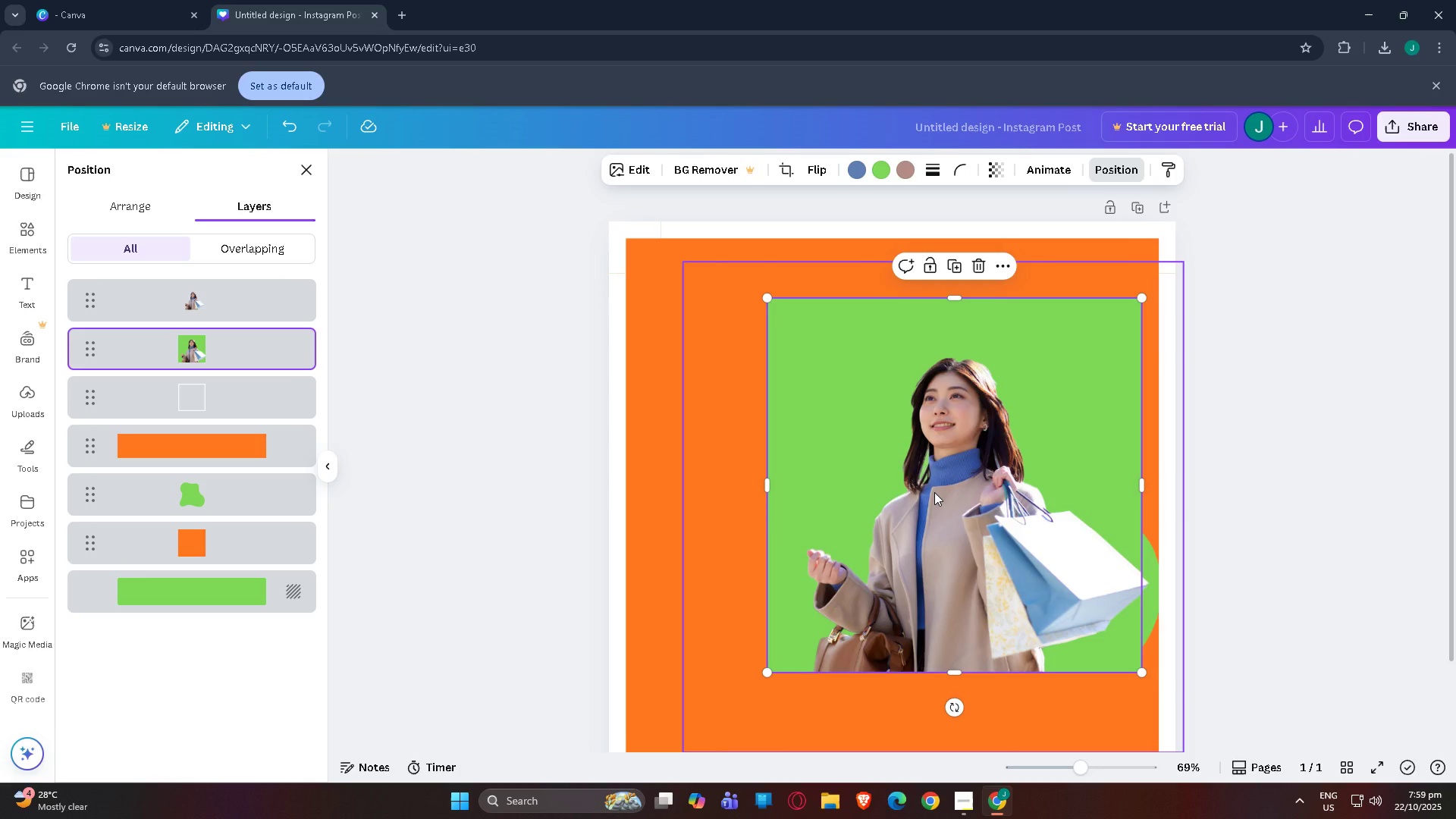 
wait(14.52)
 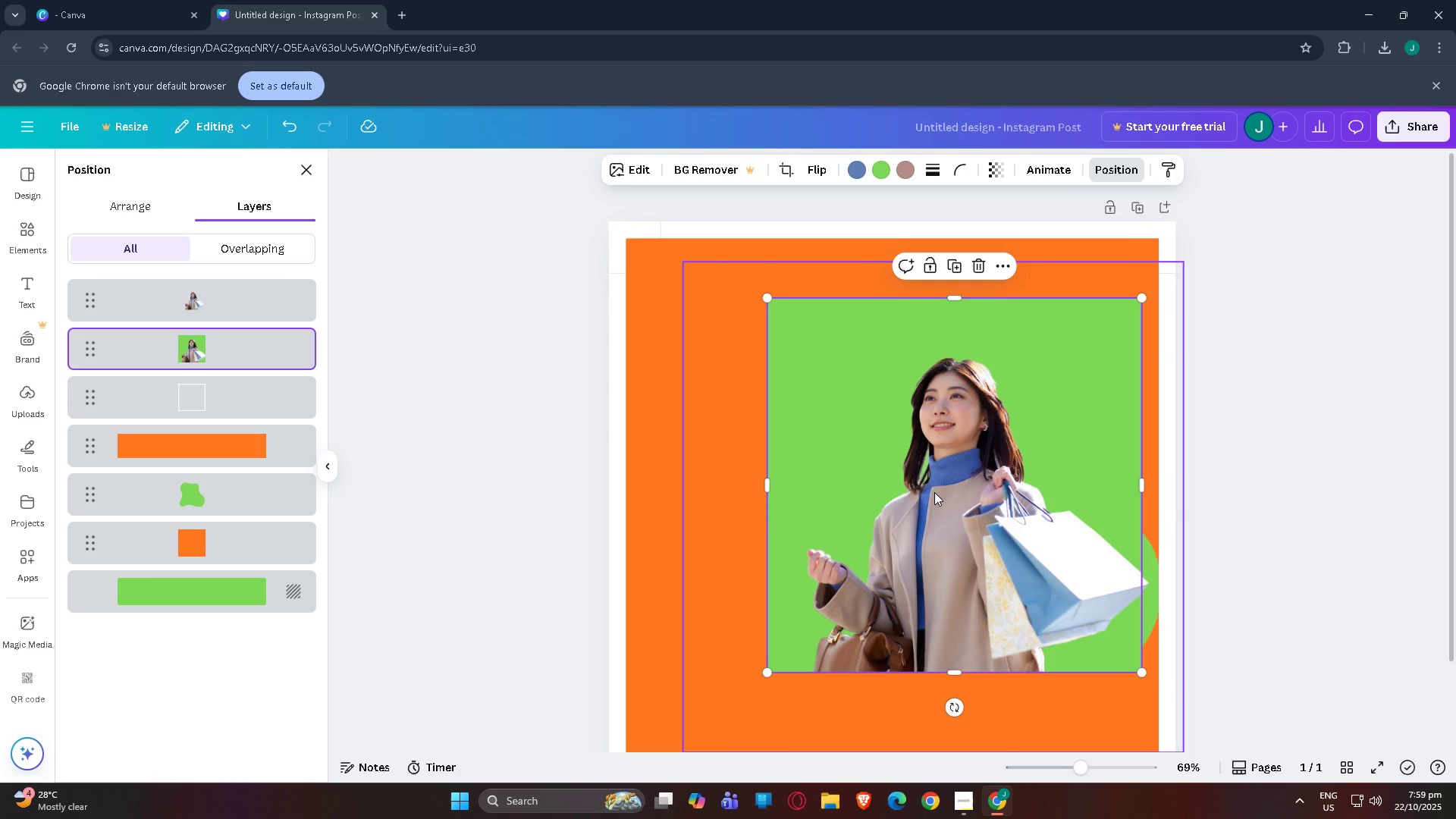 
left_click([1257, 479])
 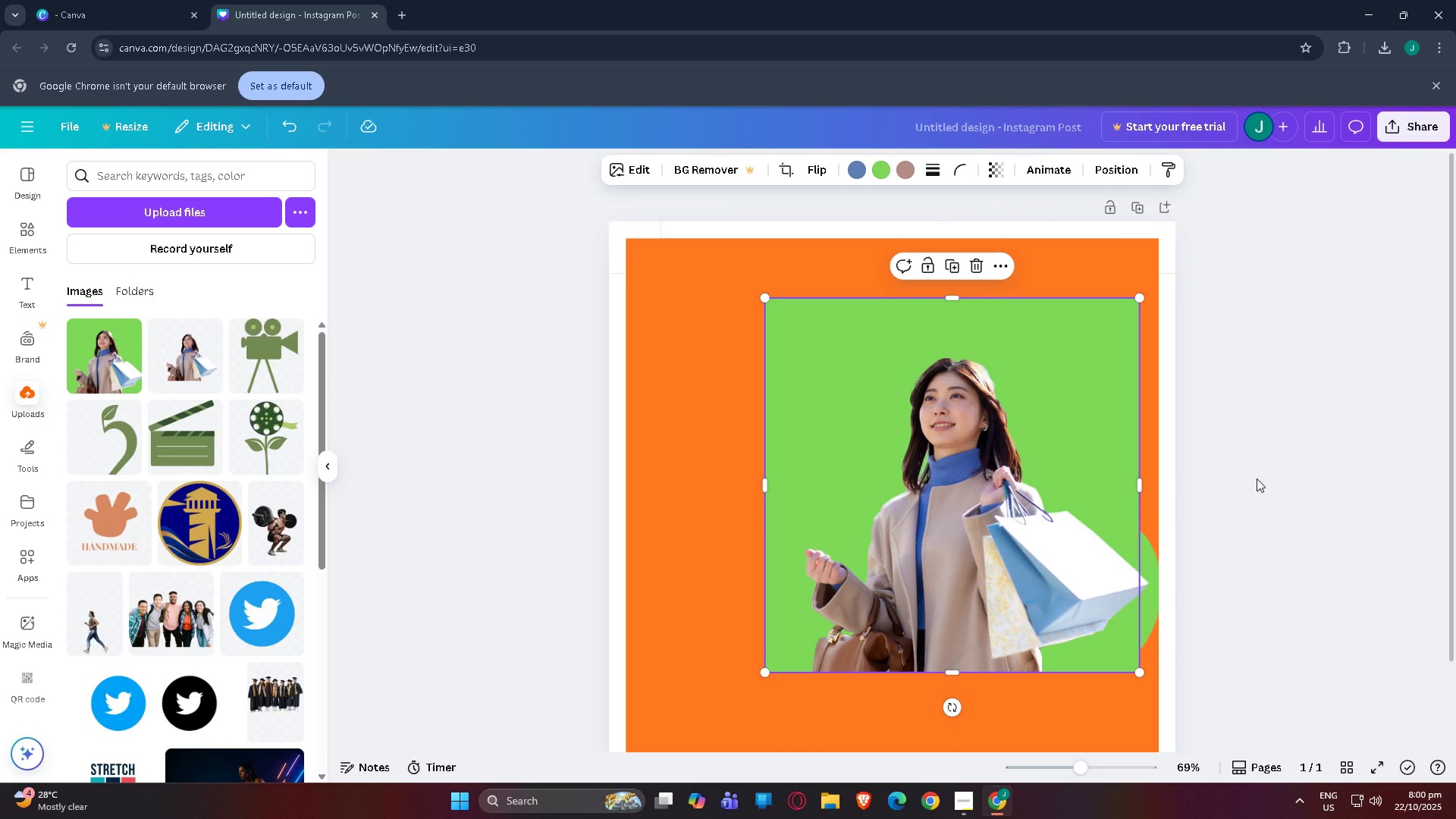 
left_click([1257, 479])
 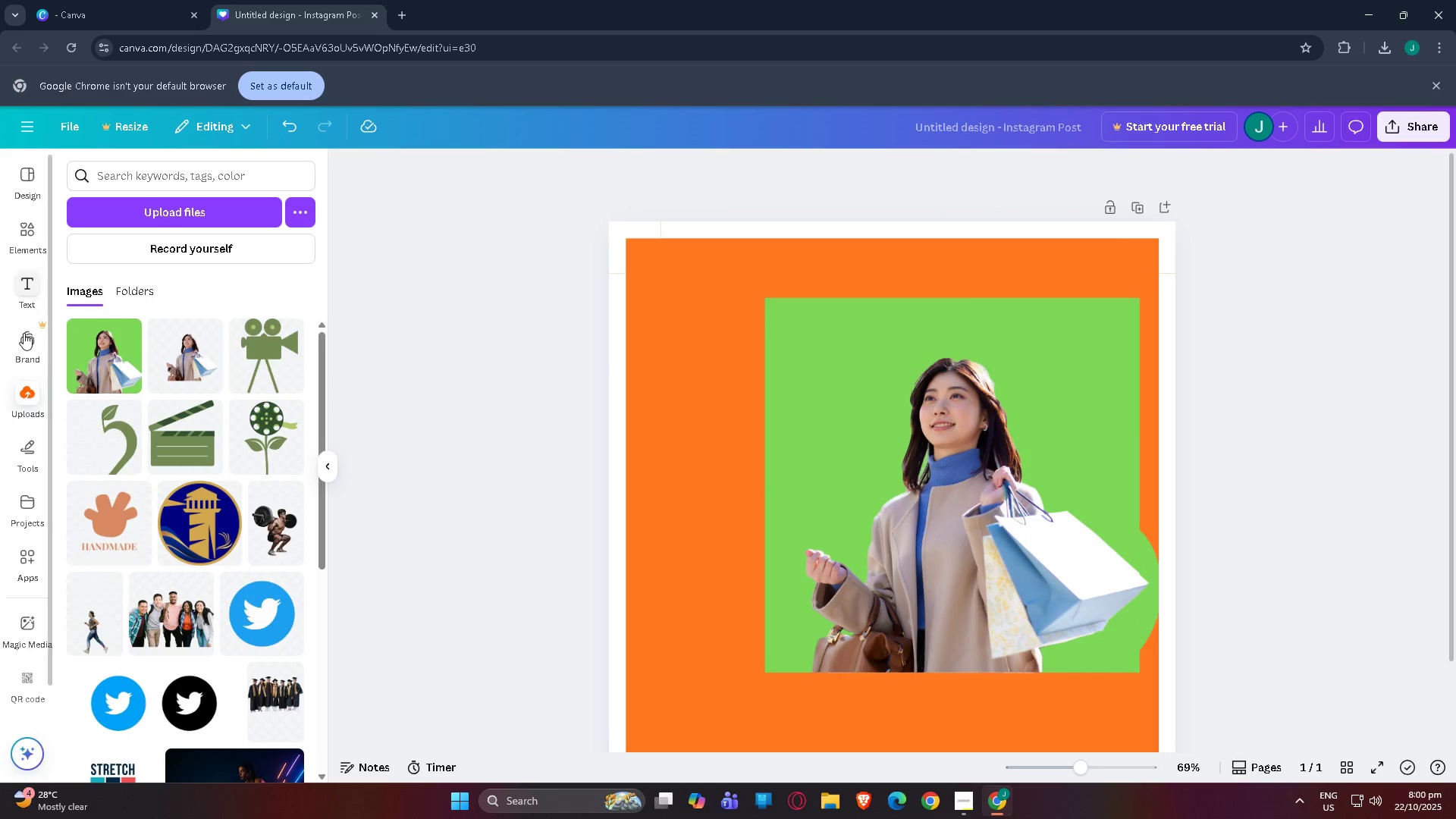 
left_click([89, 361])
 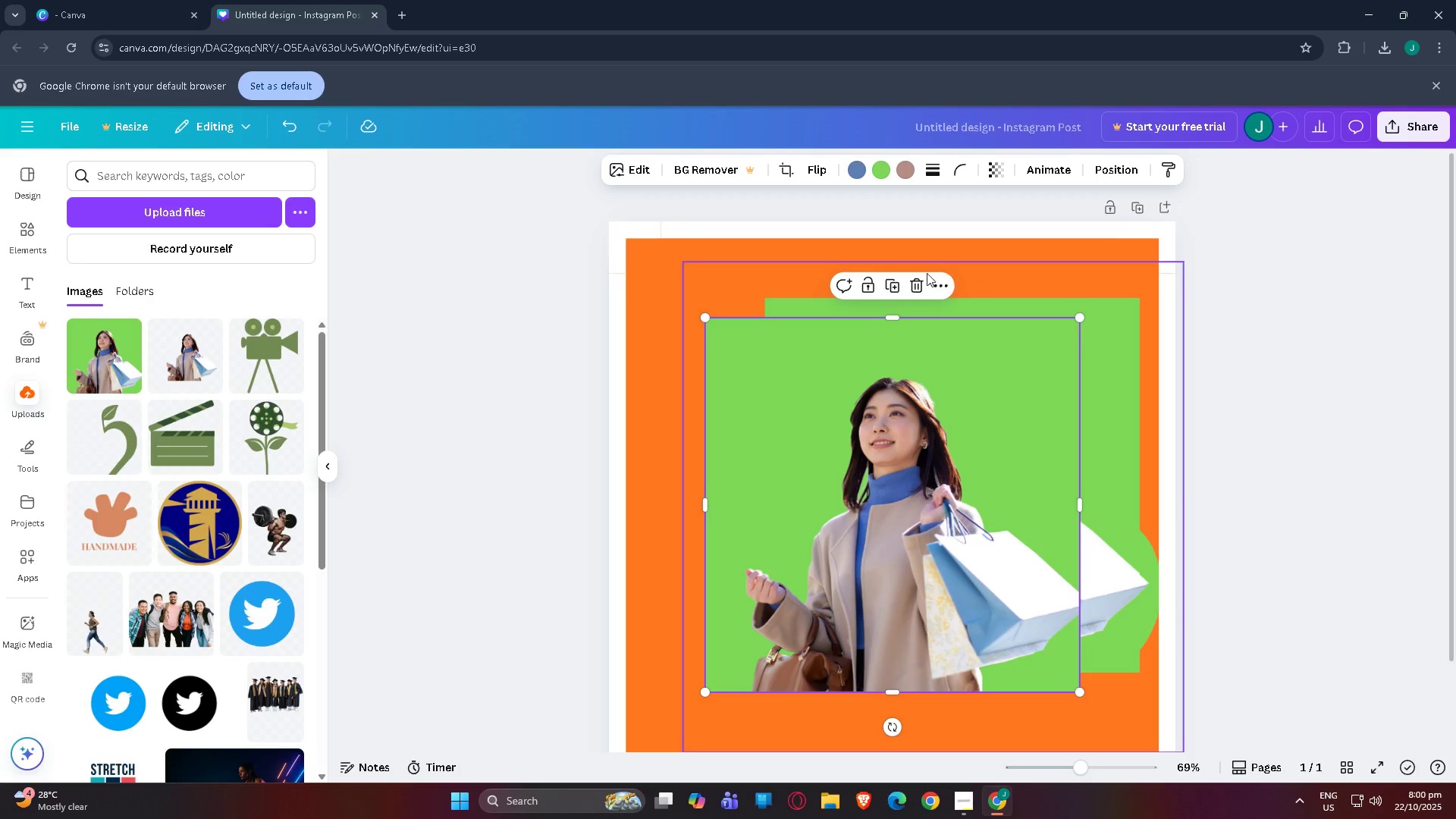 
left_click([914, 282])
 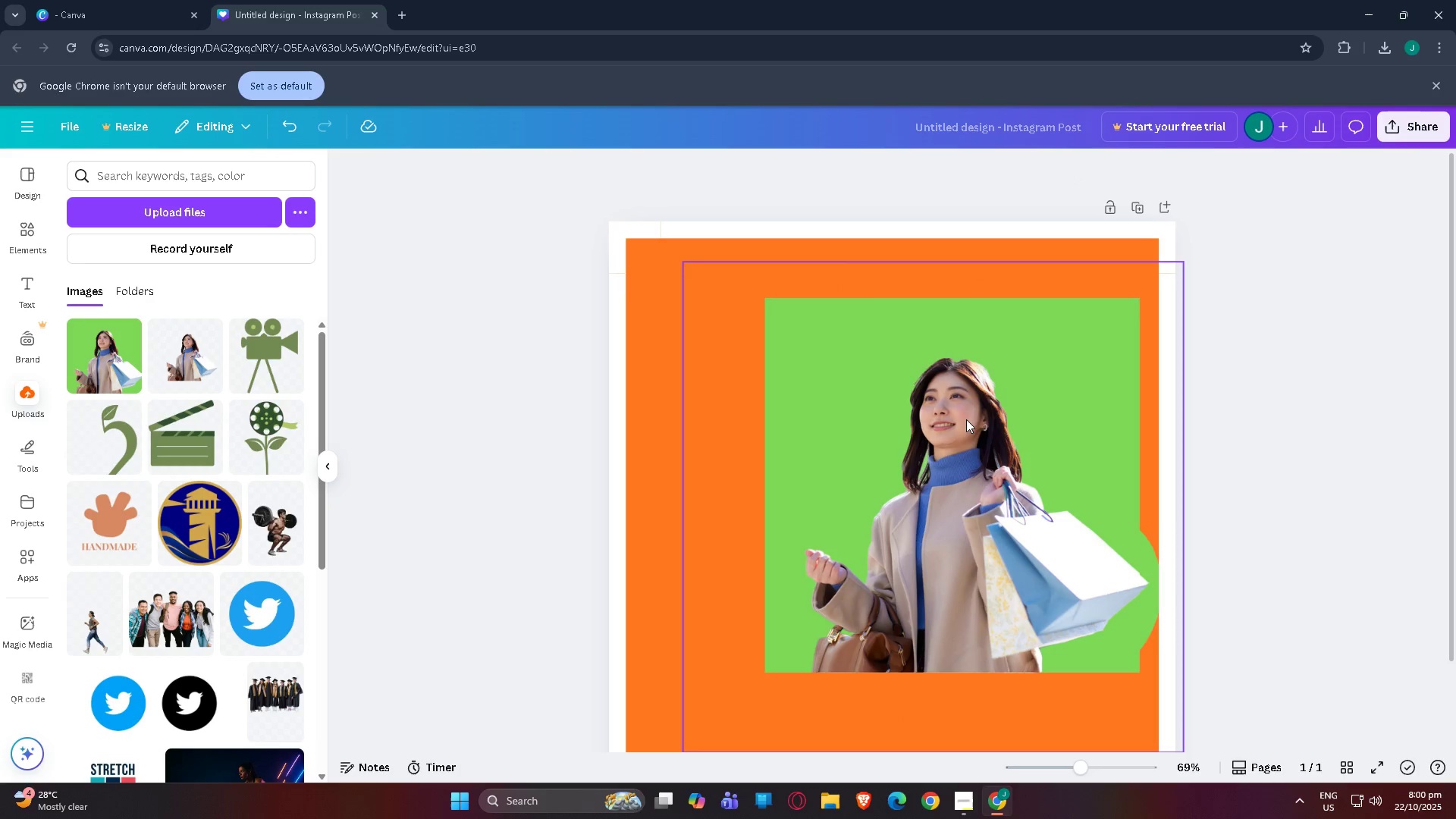 
left_click([949, 449])
 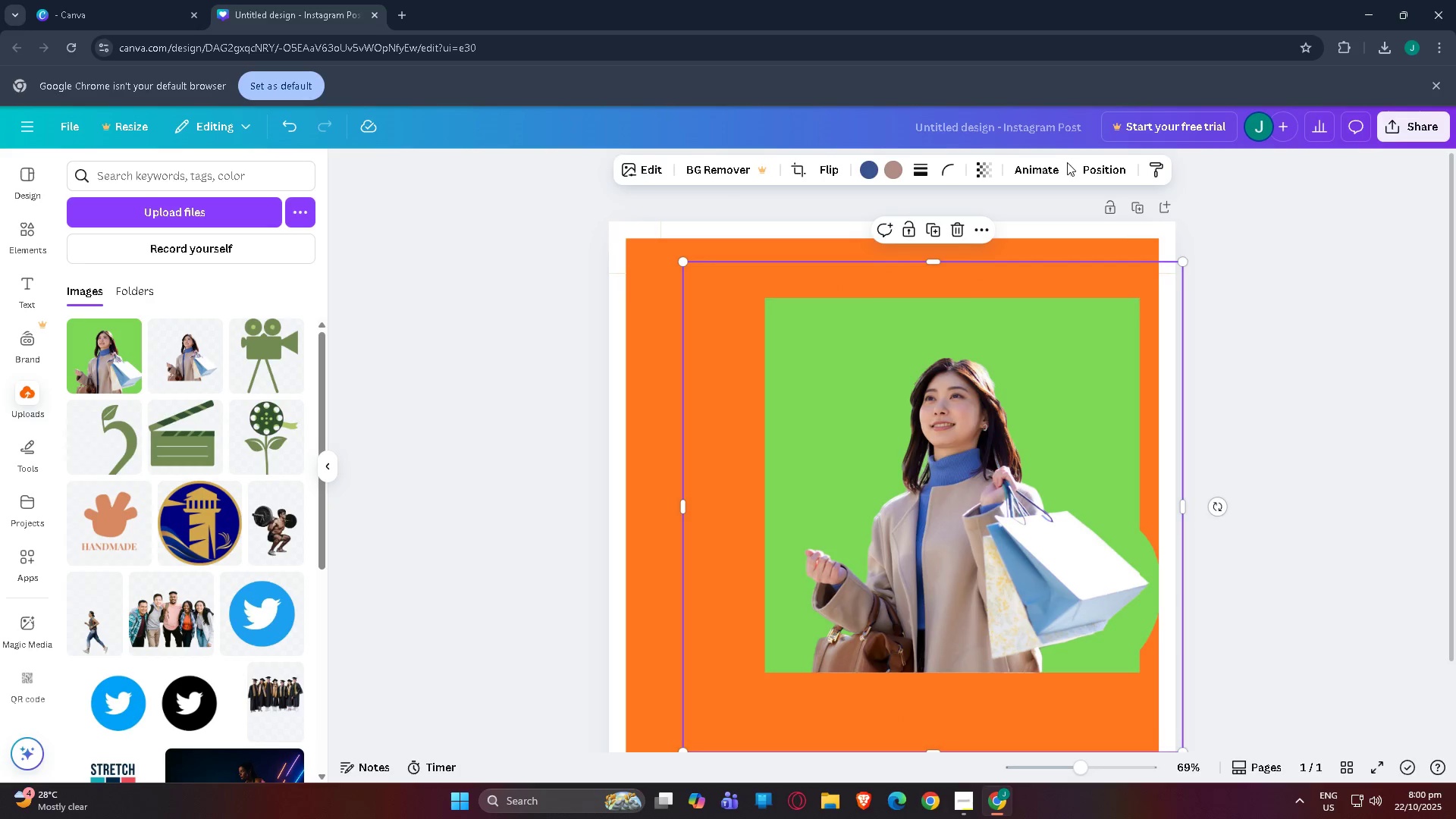 
left_click([1103, 175])
 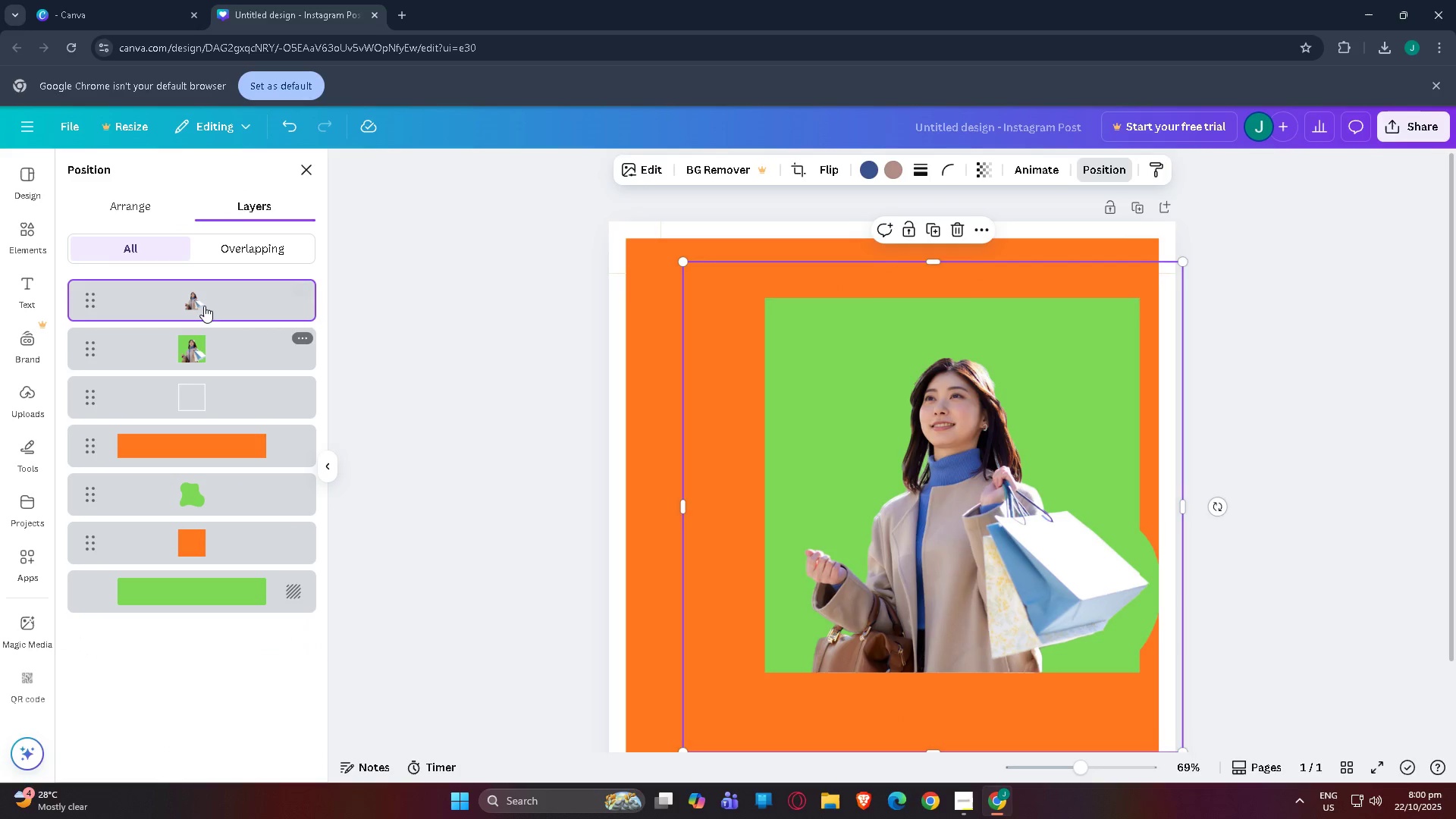 
left_click([204, 303])
 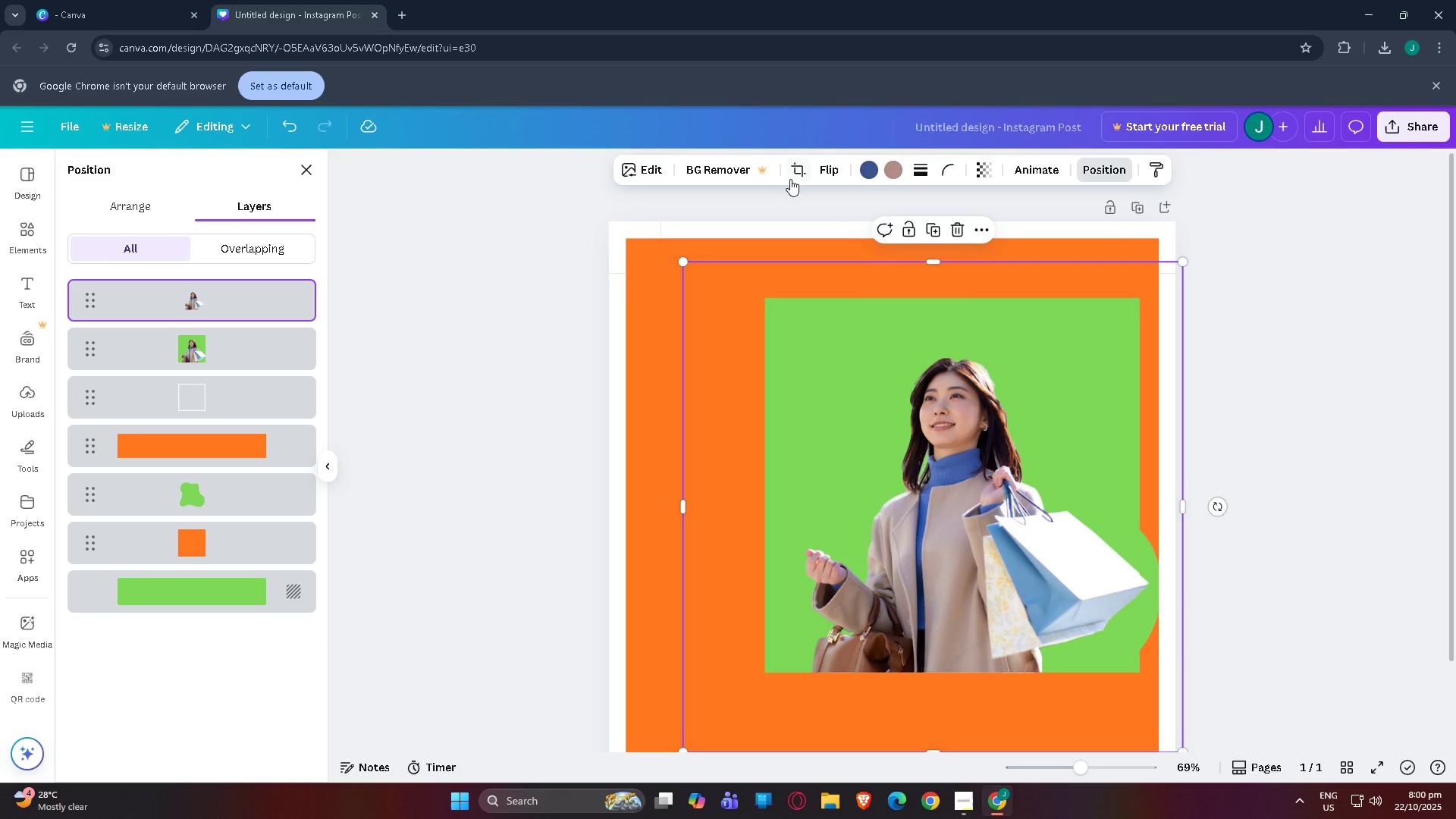 
left_click([801, 177])
 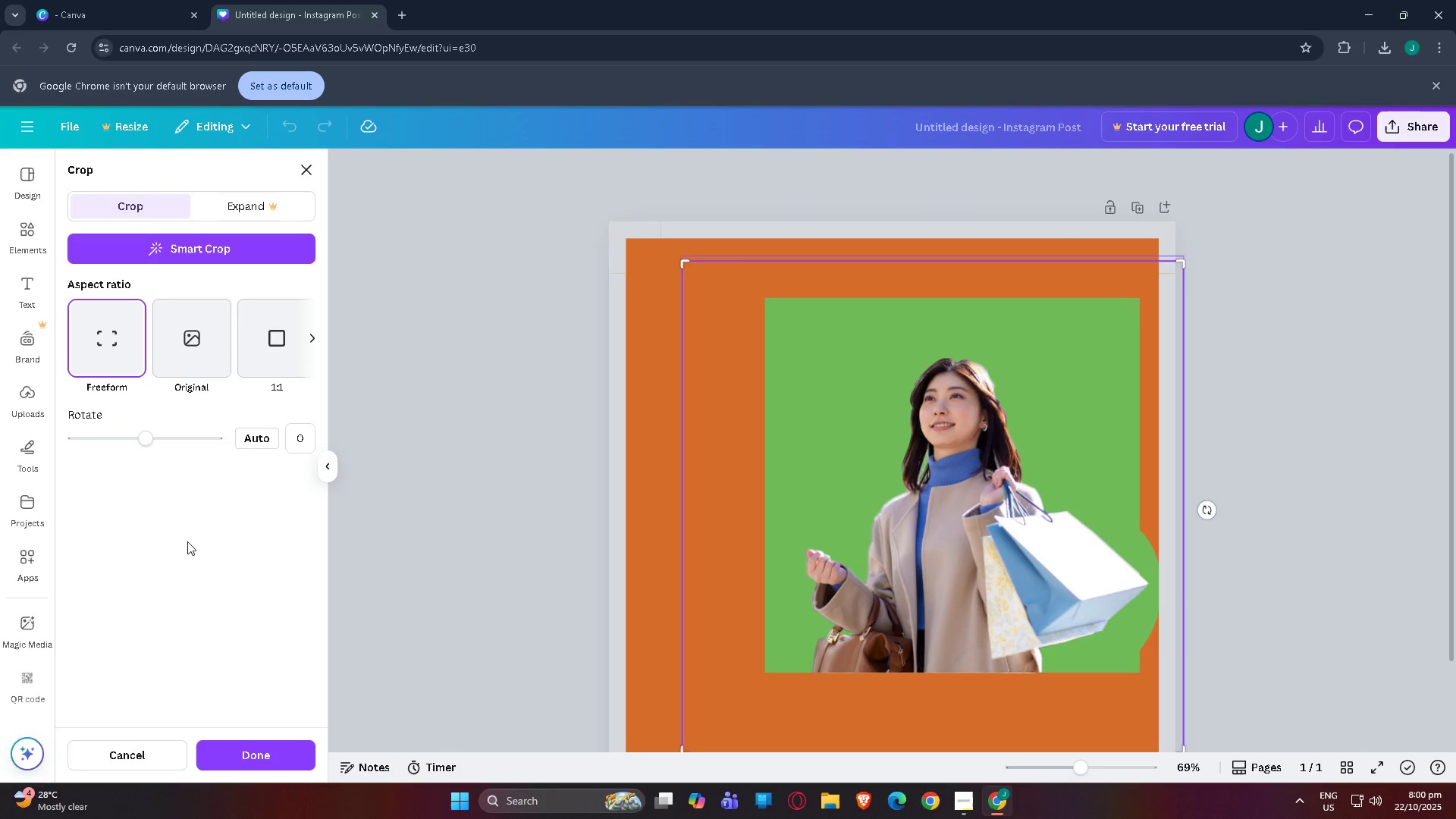 
scroll: coordinate [994, 722], scroll_direction: down, amount: 6.0
 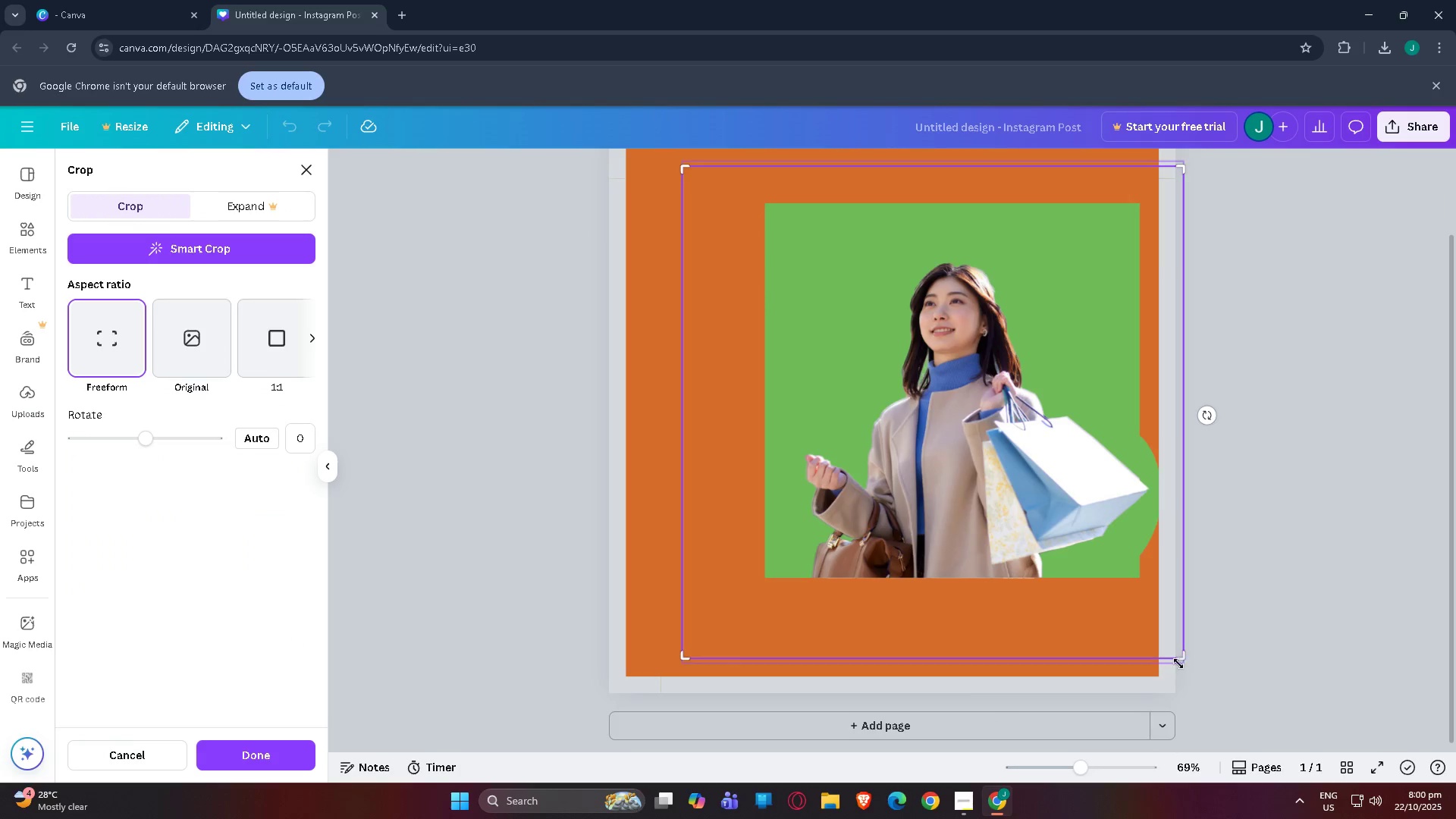 
left_click_drag(start_coordinate=[1180, 663], to_coordinate=[1178, 613])
 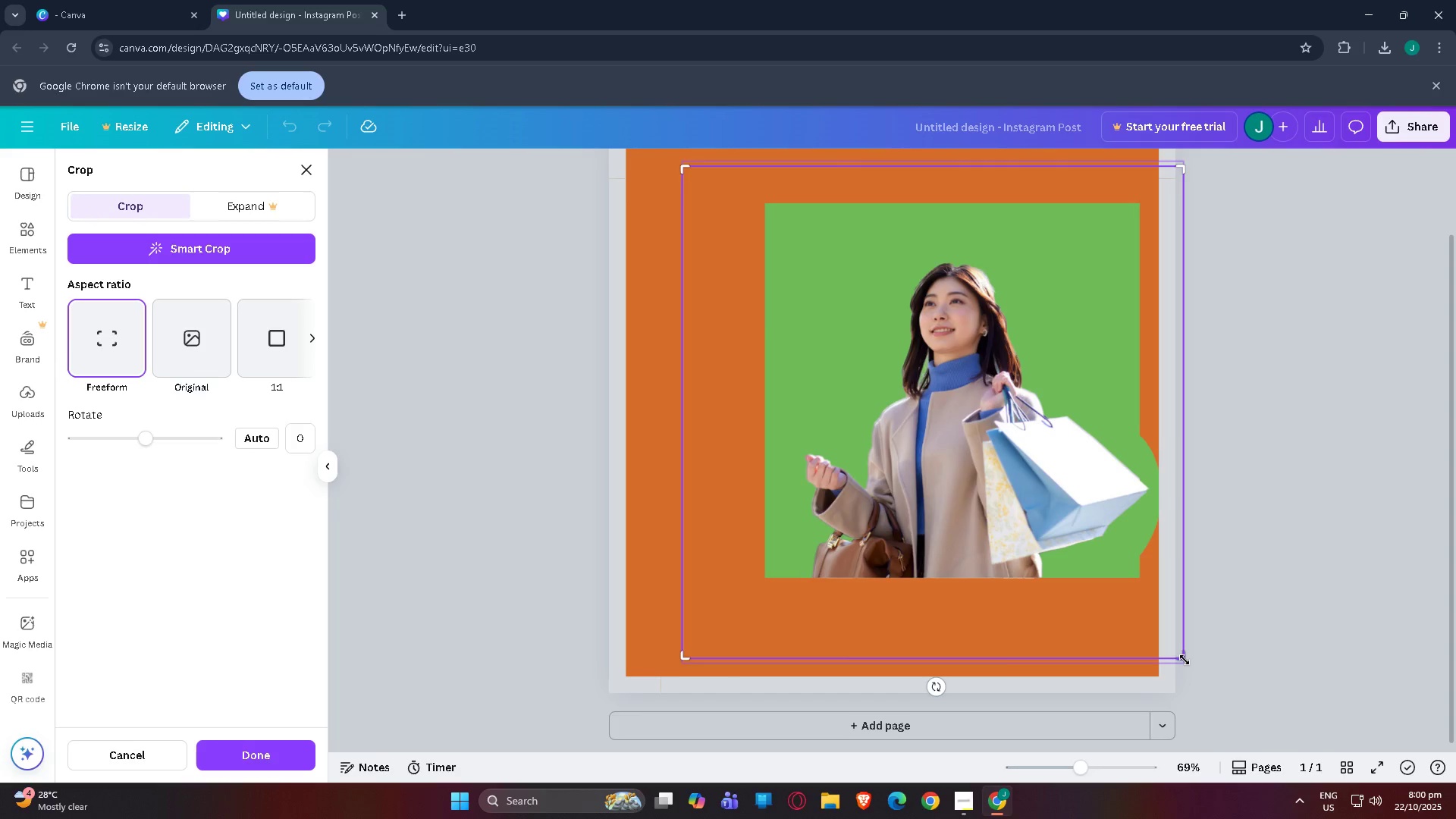 
left_click_drag(start_coordinate=[1185, 660], to_coordinate=[1173, 526])
 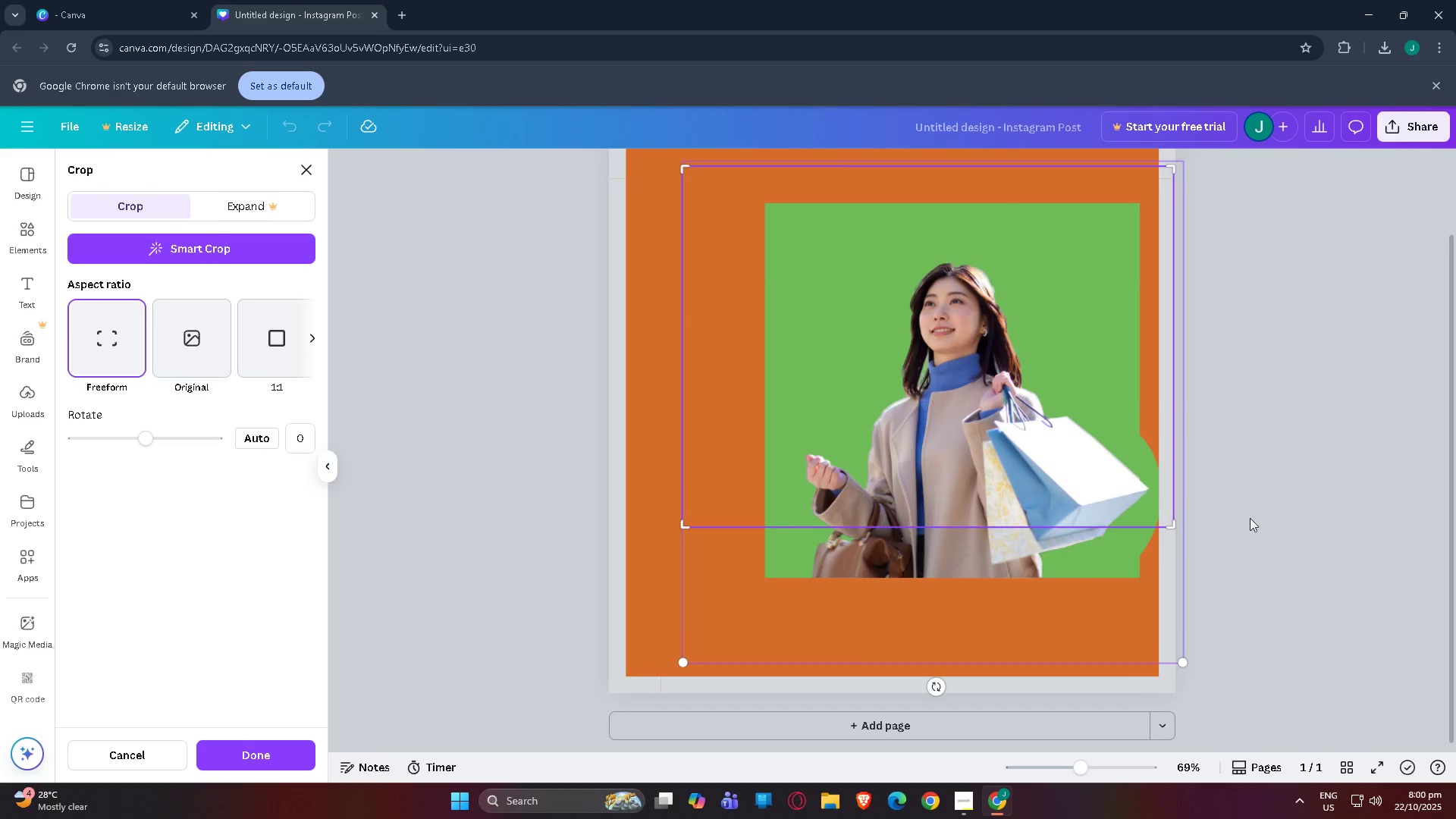 
left_click([1250, 518])
 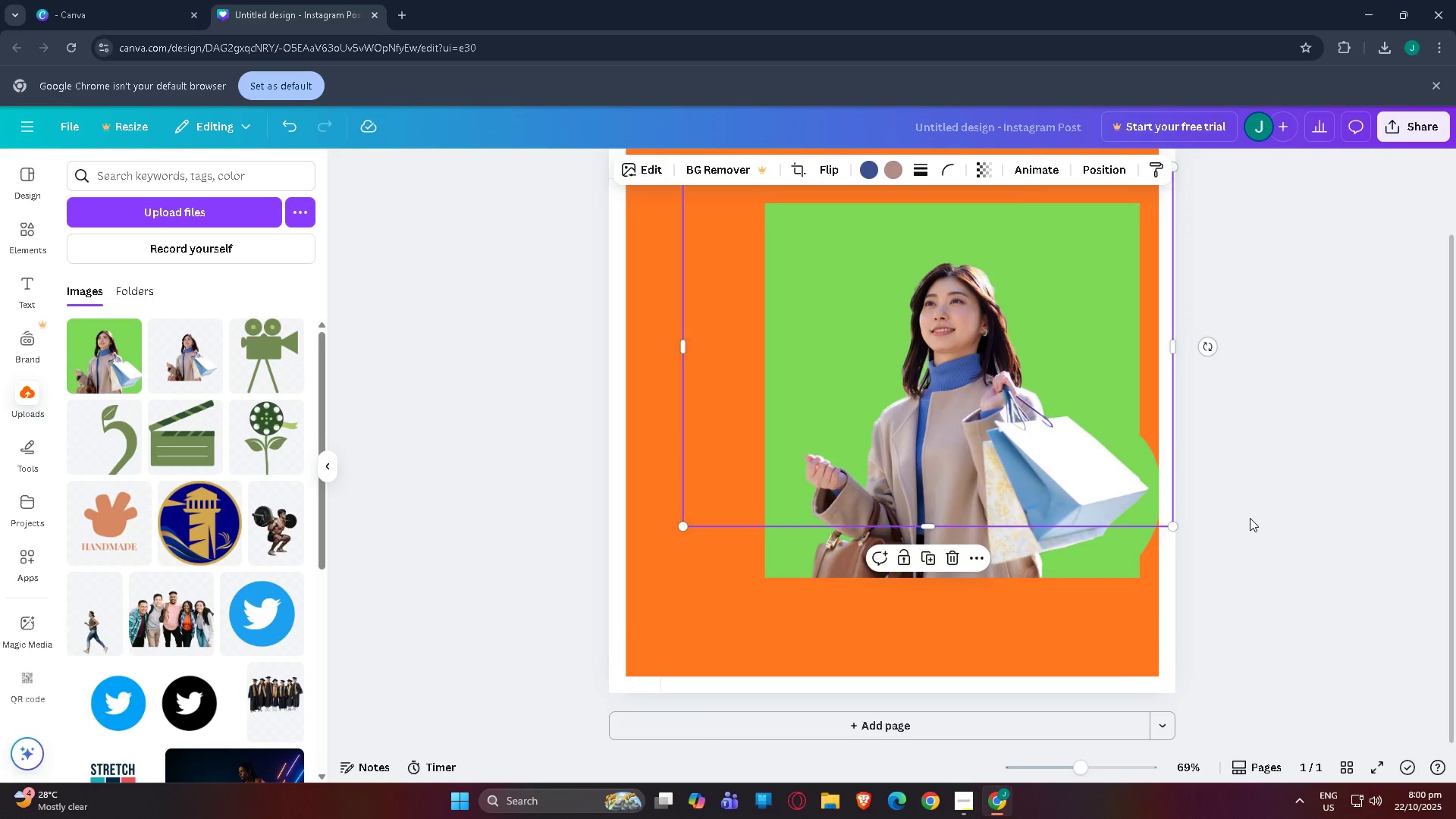 
double_click([1250, 518])
 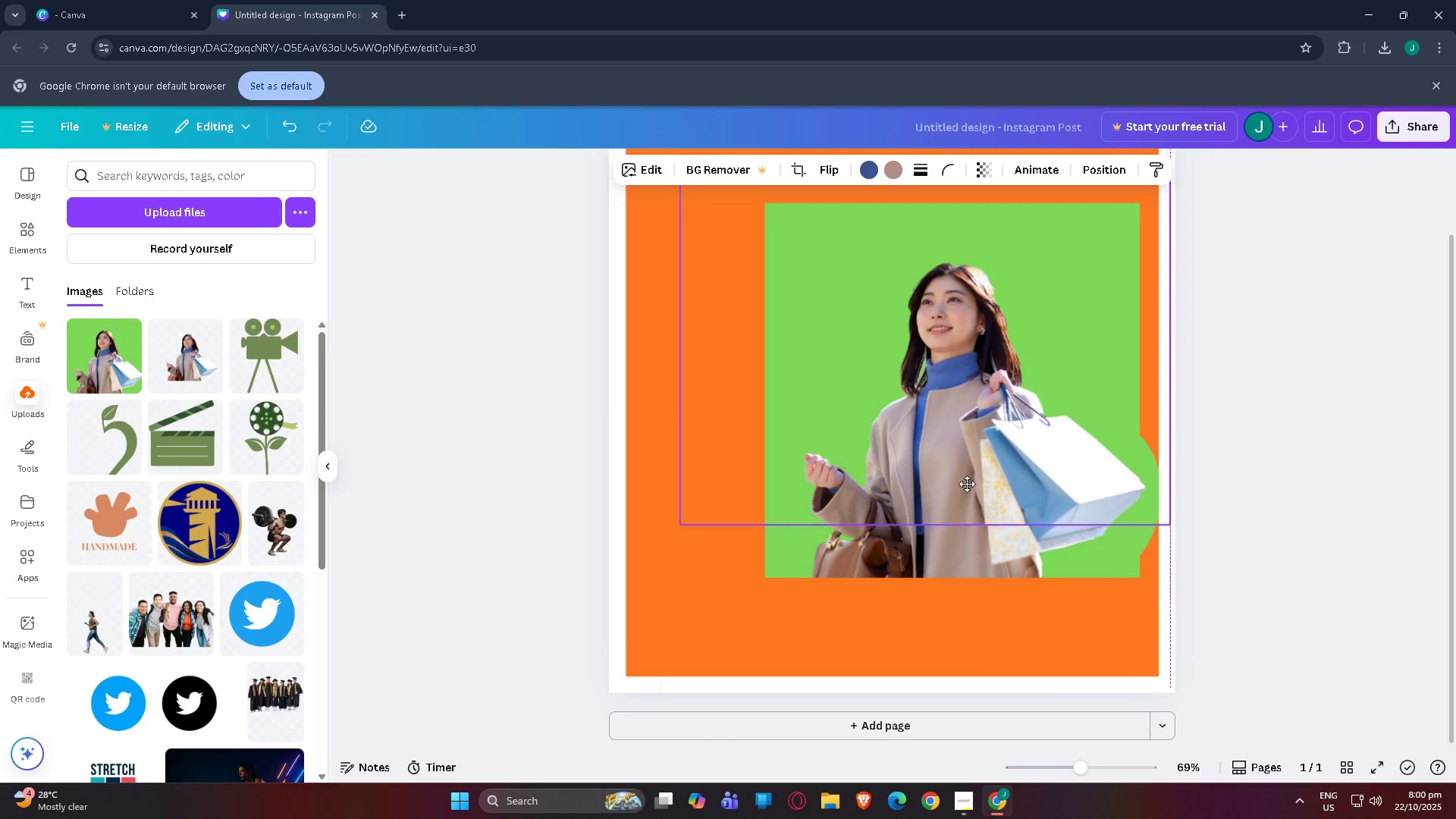 
left_click([964, 484])
 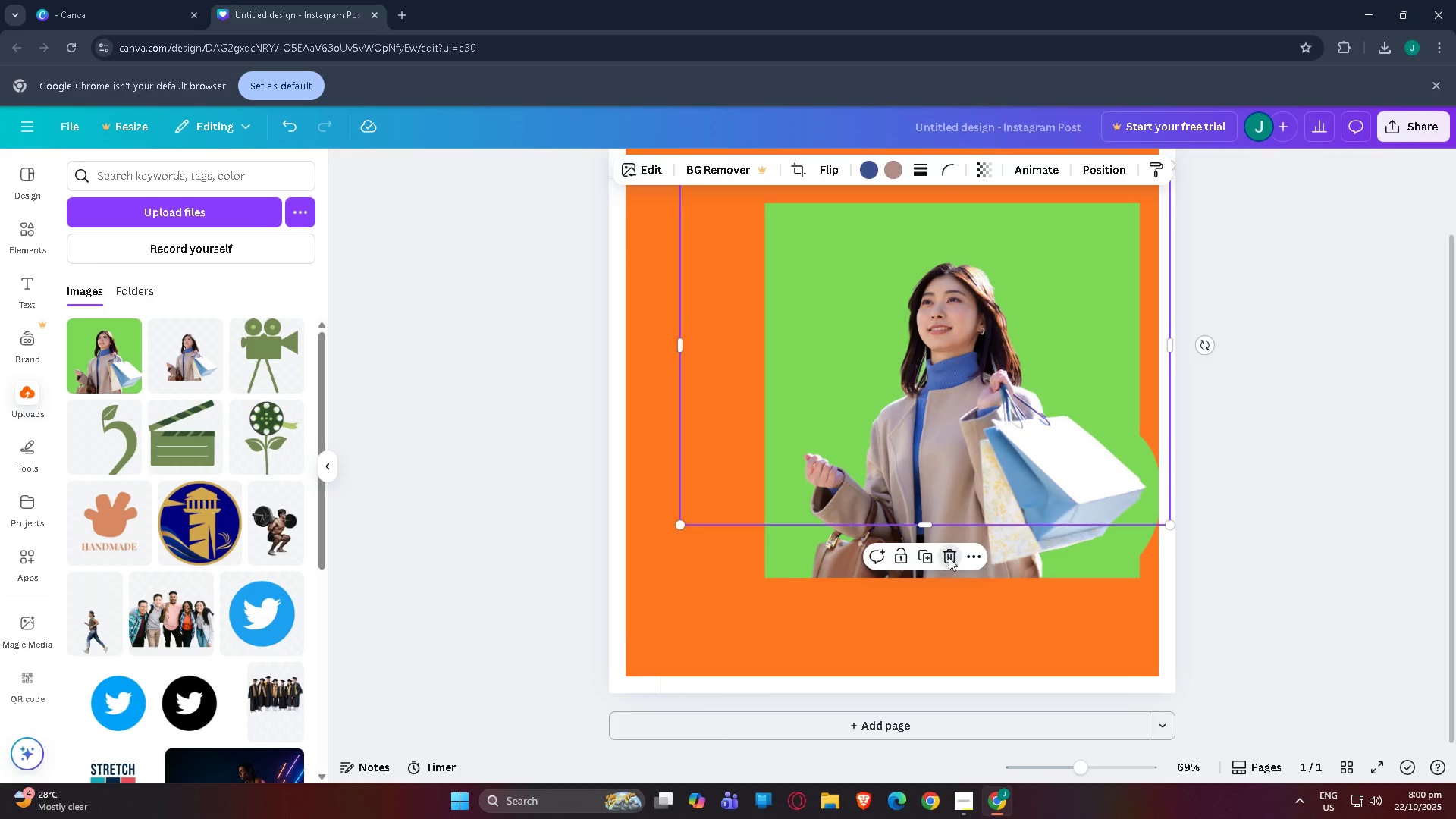 
left_click([954, 458])
 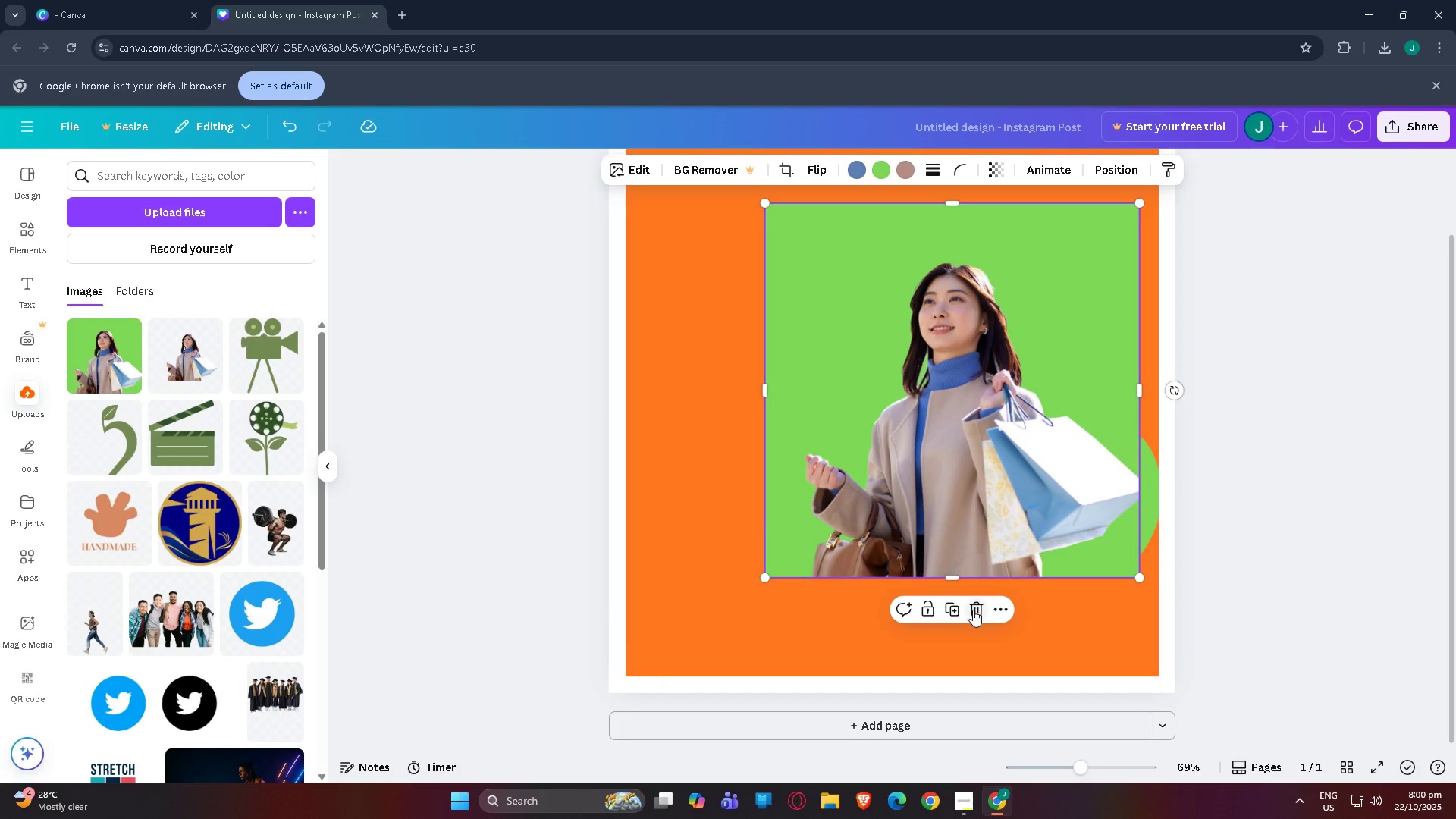 
left_click([973, 613])
 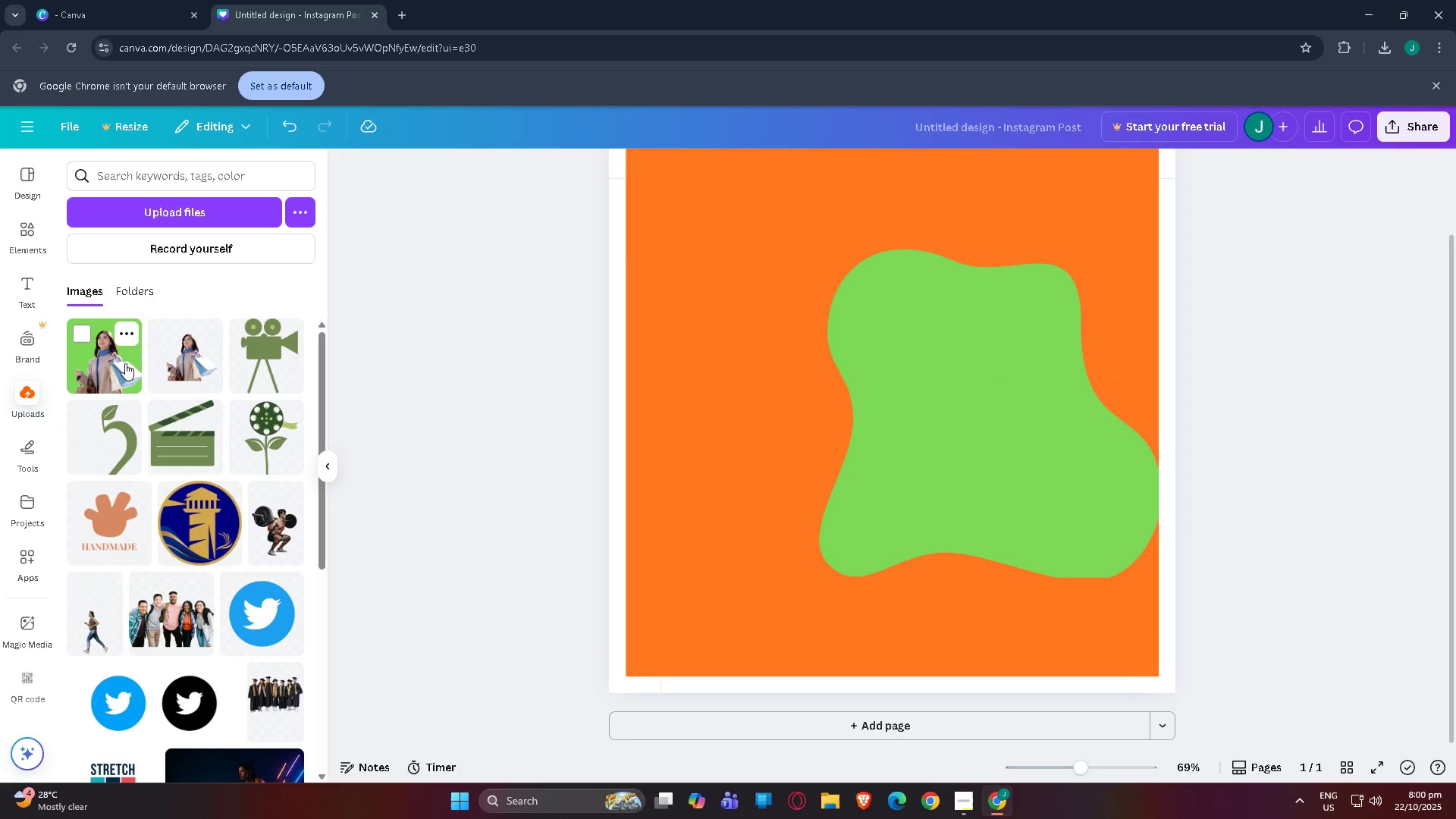 
left_click([184, 372])
 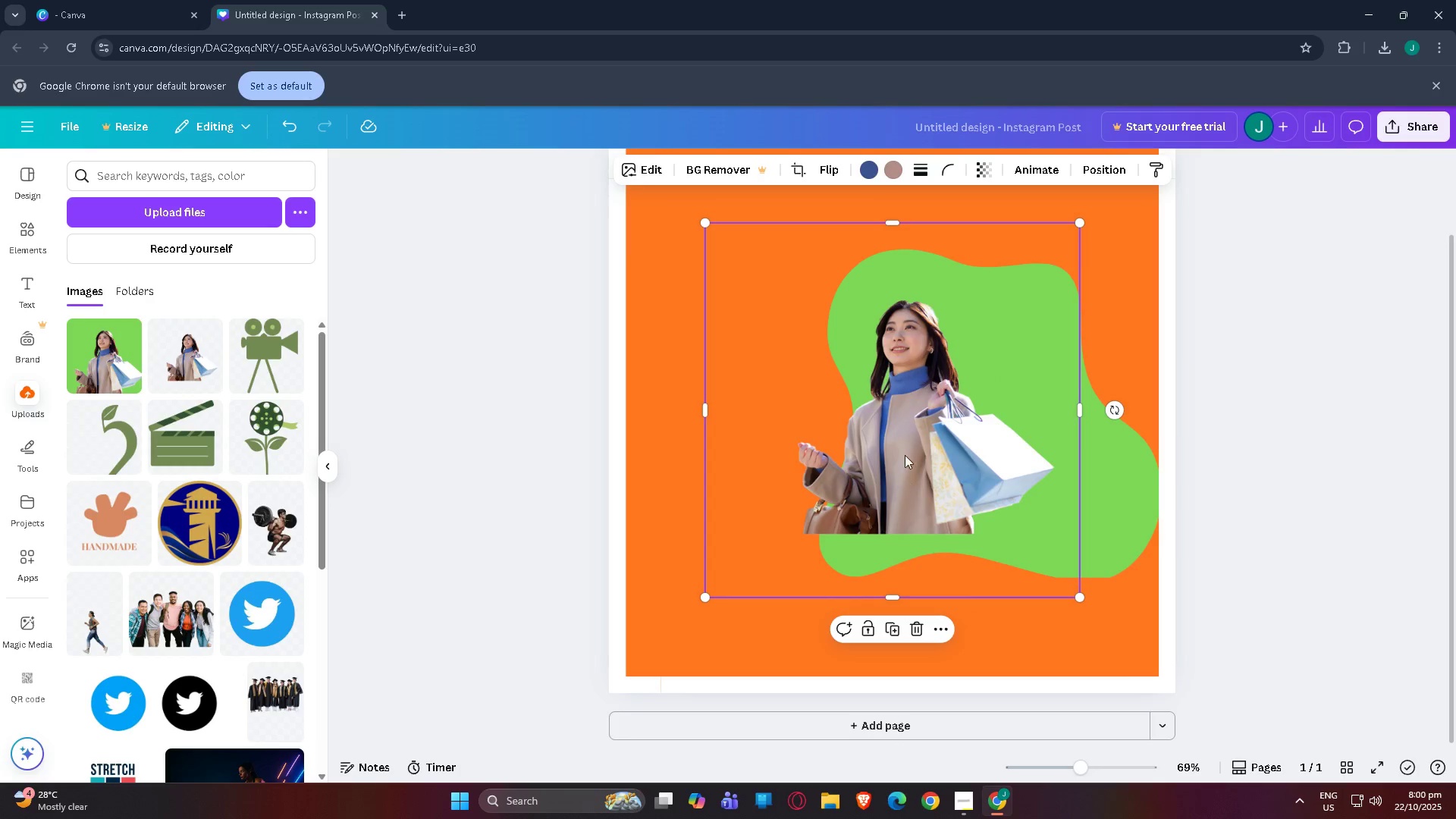 
left_click_drag(start_coordinate=[906, 453], to_coordinate=[990, 512])
 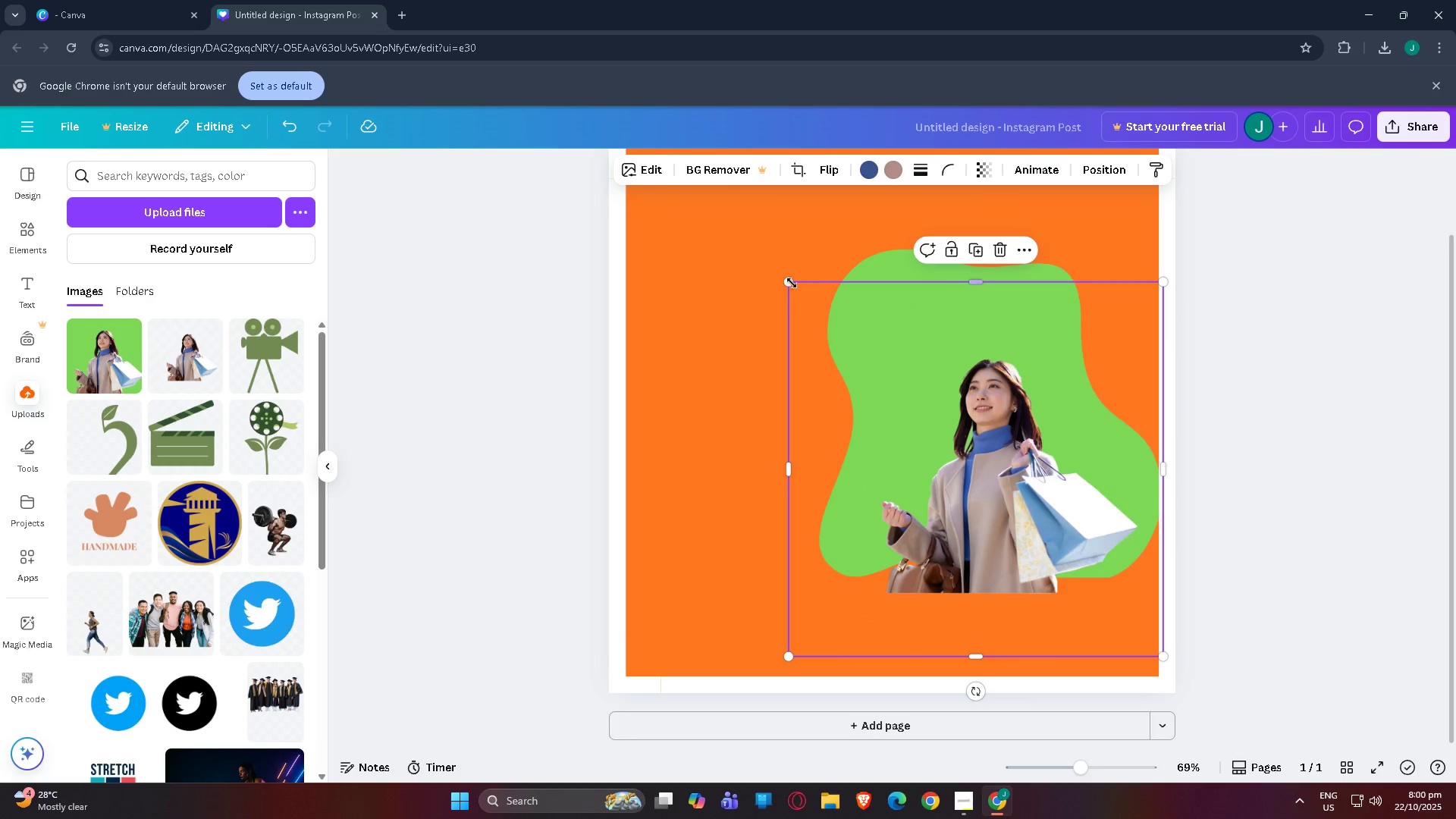 
left_click_drag(start_coordinate=[789, 281], to_coordinate=[692, 250])
 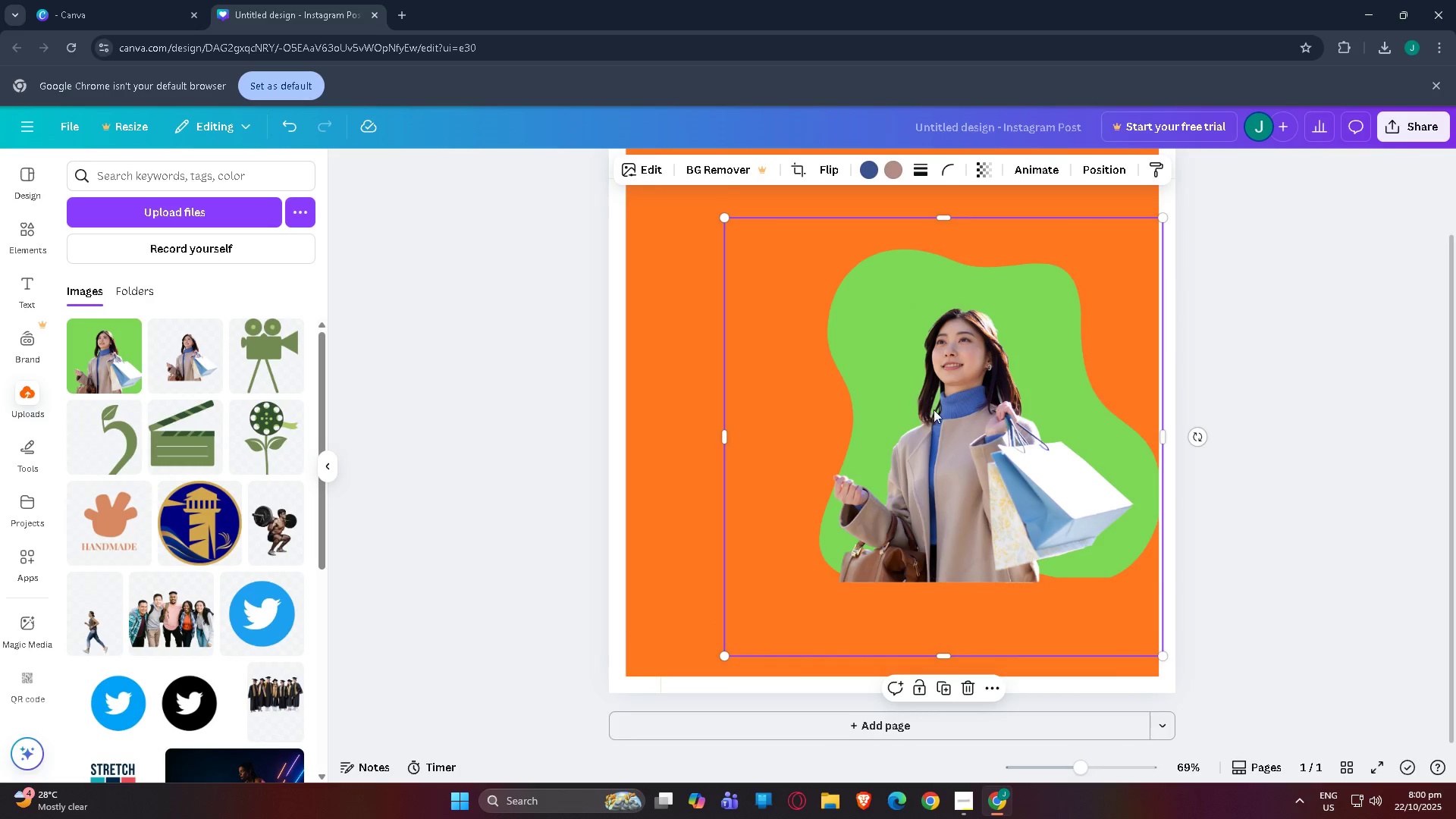 
left_click_drag(start_coordinate=[941, 414], to_coordinate=[963, 430])
 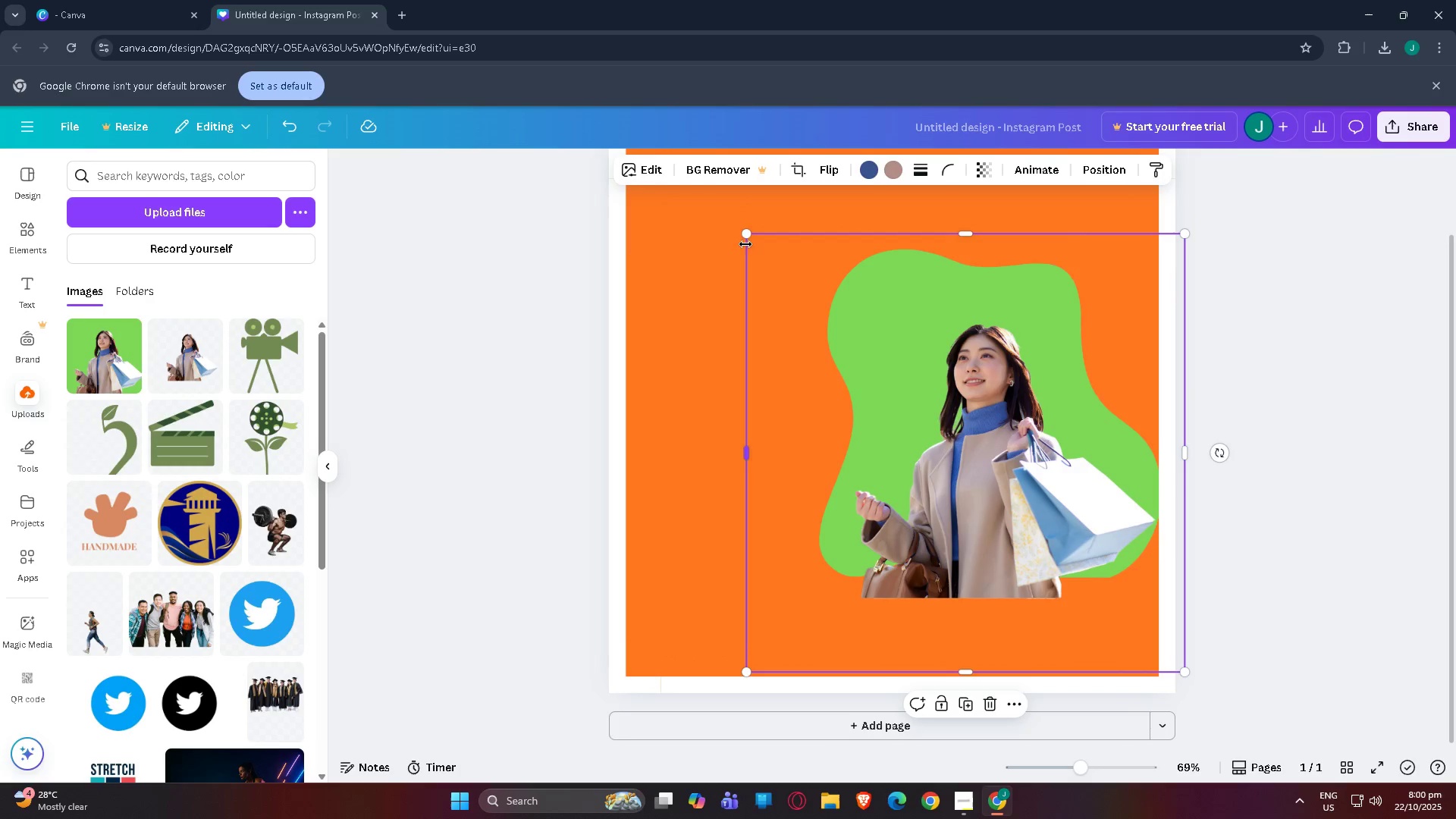 
left_click_drag(start_coordinate=[744, 237], to_coordinate=[675, 212])
 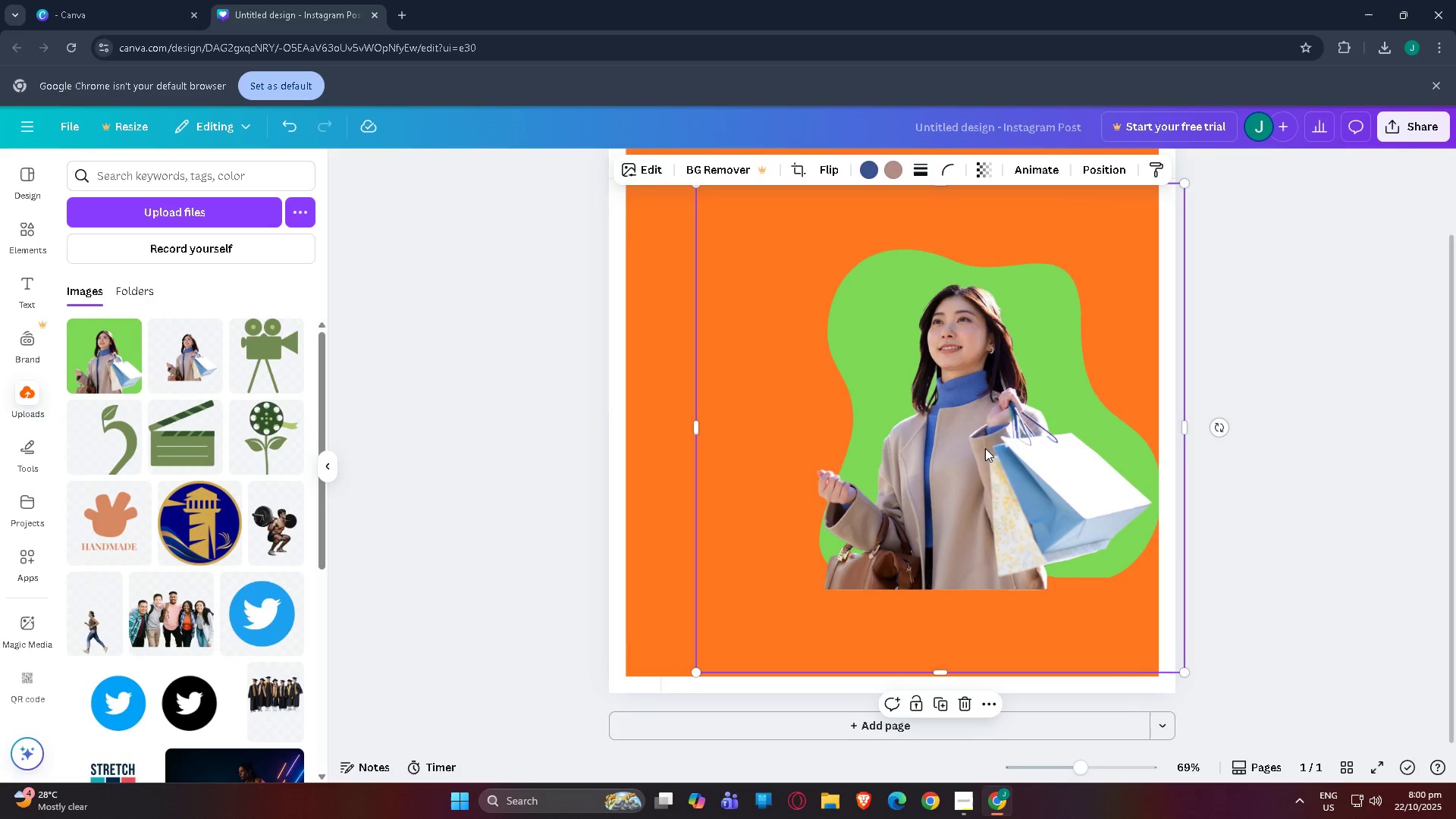 
left_click_drag(start_coordinate=[1009, 462], to_coordinate=[1025, 456])
 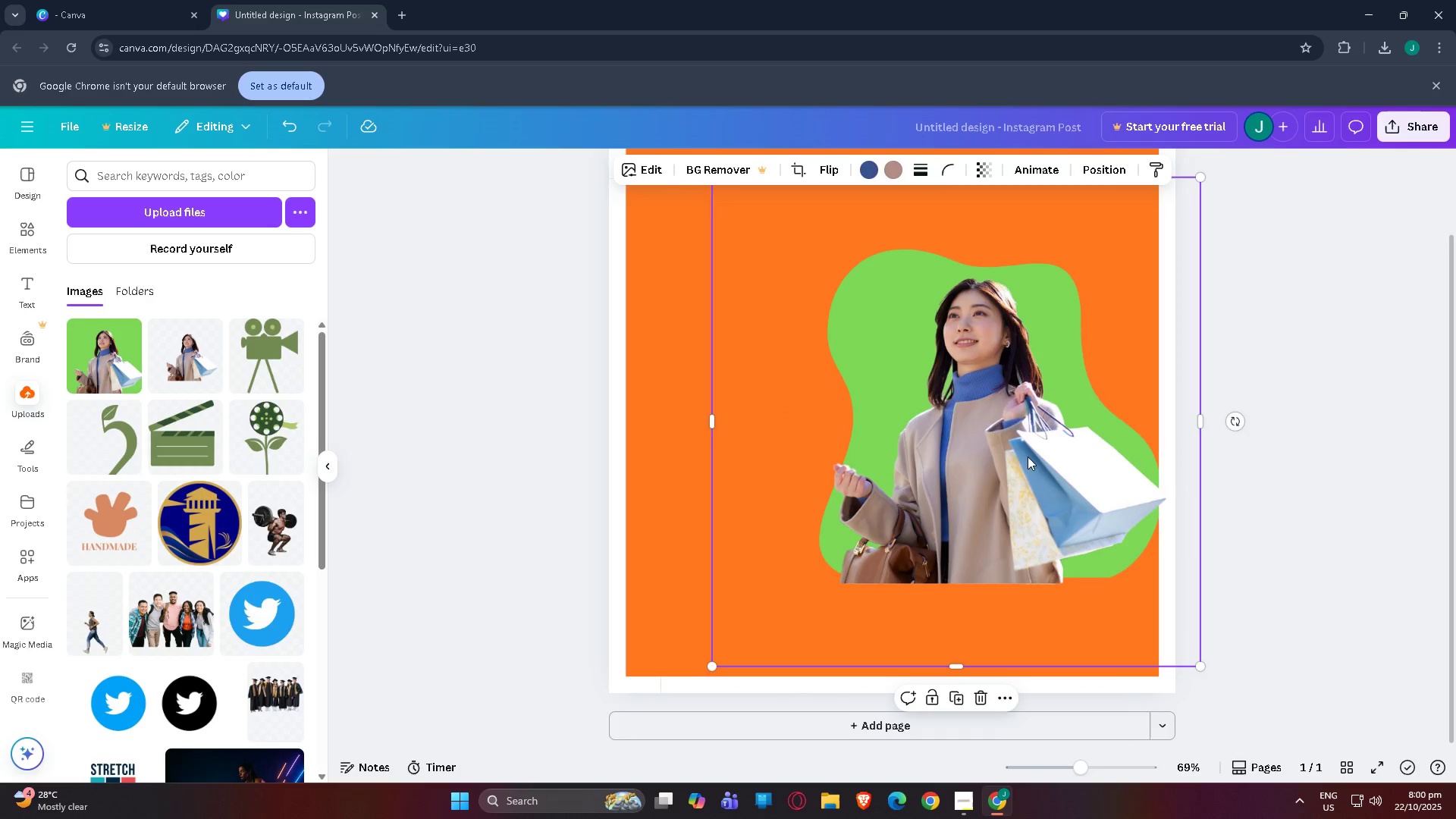 
left_click_drag(start_coordinate=[1028, 457], to_coordinate=[1034, 465])
 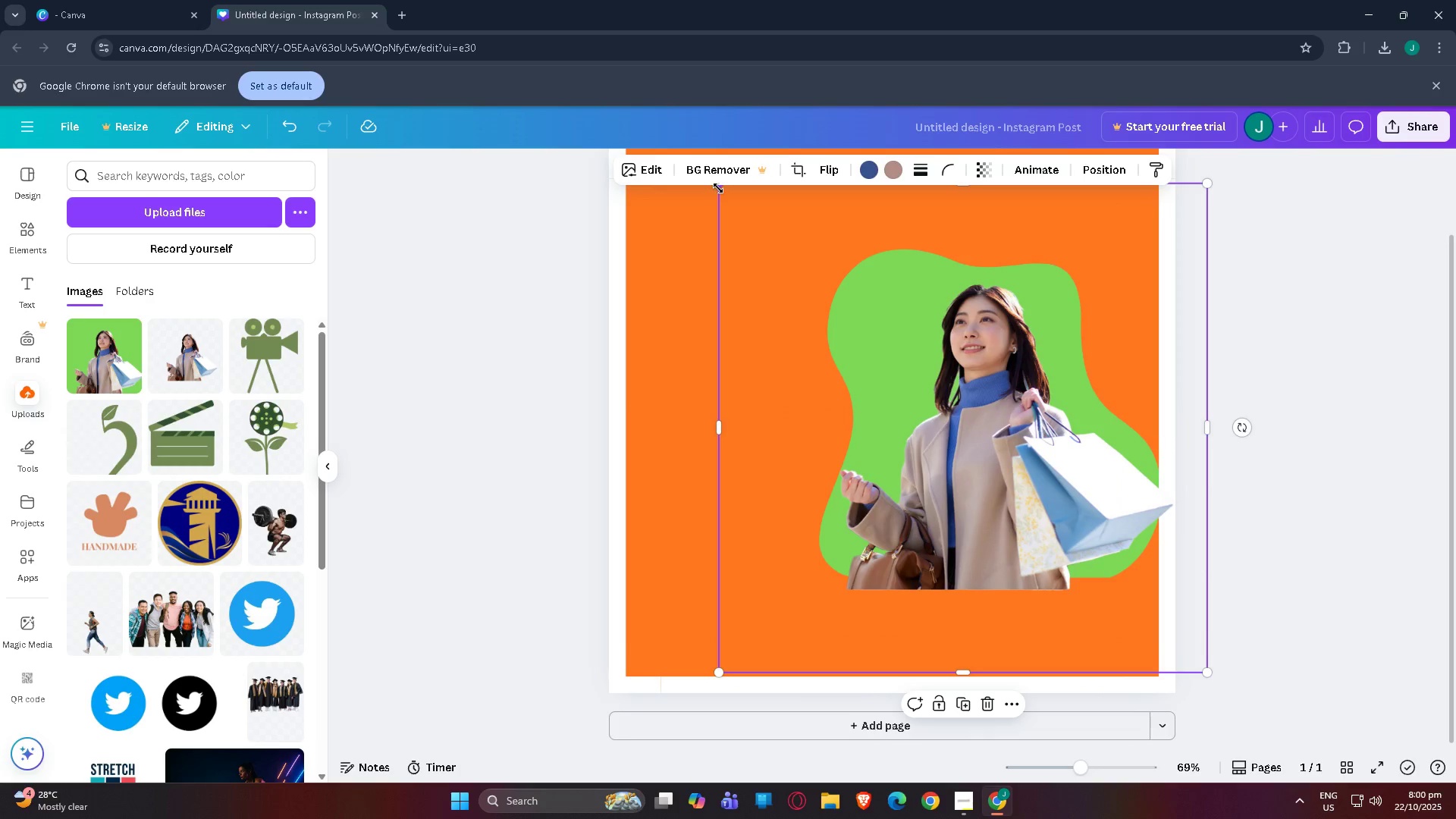 
left_click_drag(start_coordinate=[718, 188], to_coordinate=[565, 111])
 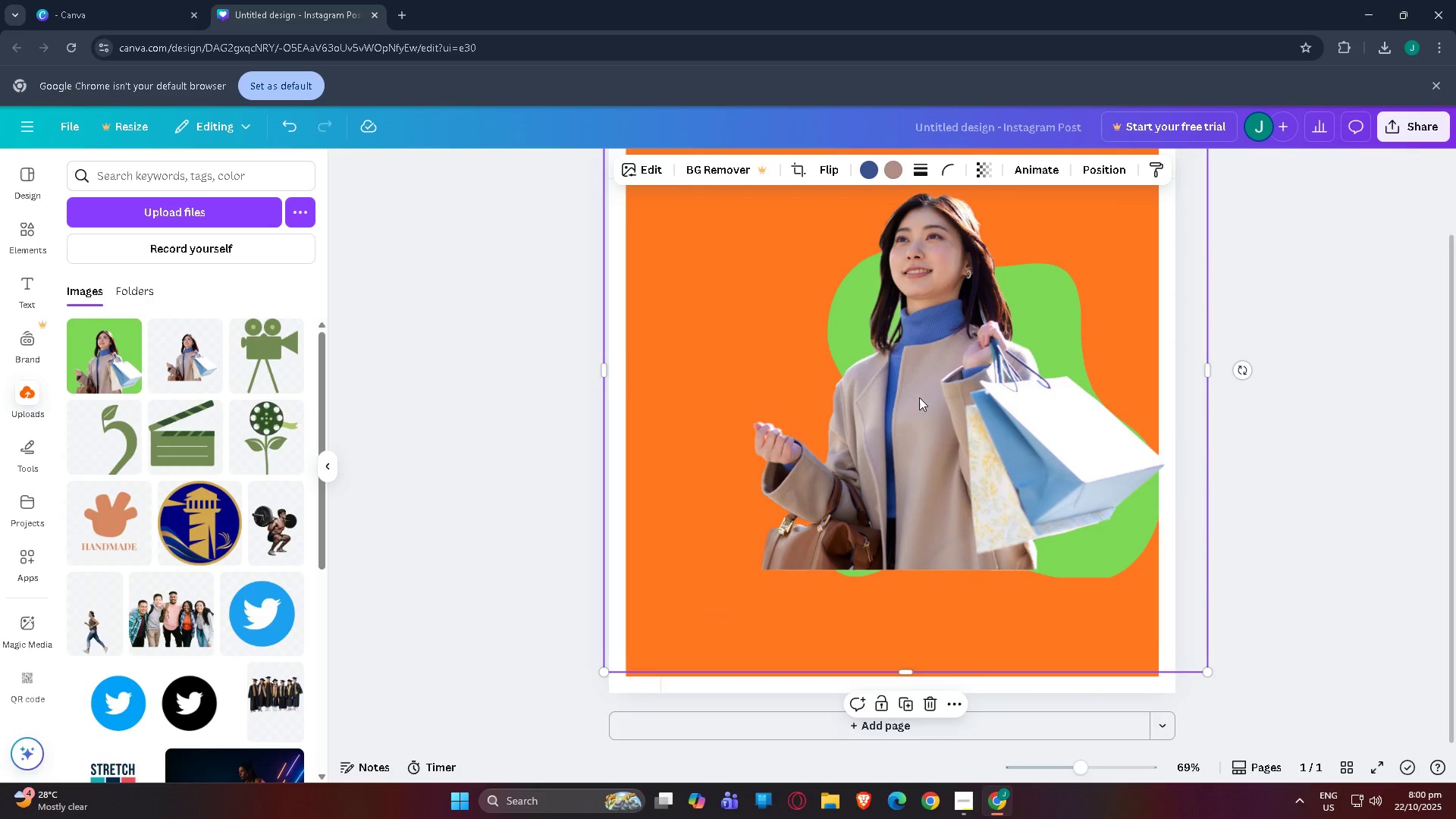 
left_click_drag(start_coordinate=[919, 397], to_coordinate=[959, 418])
 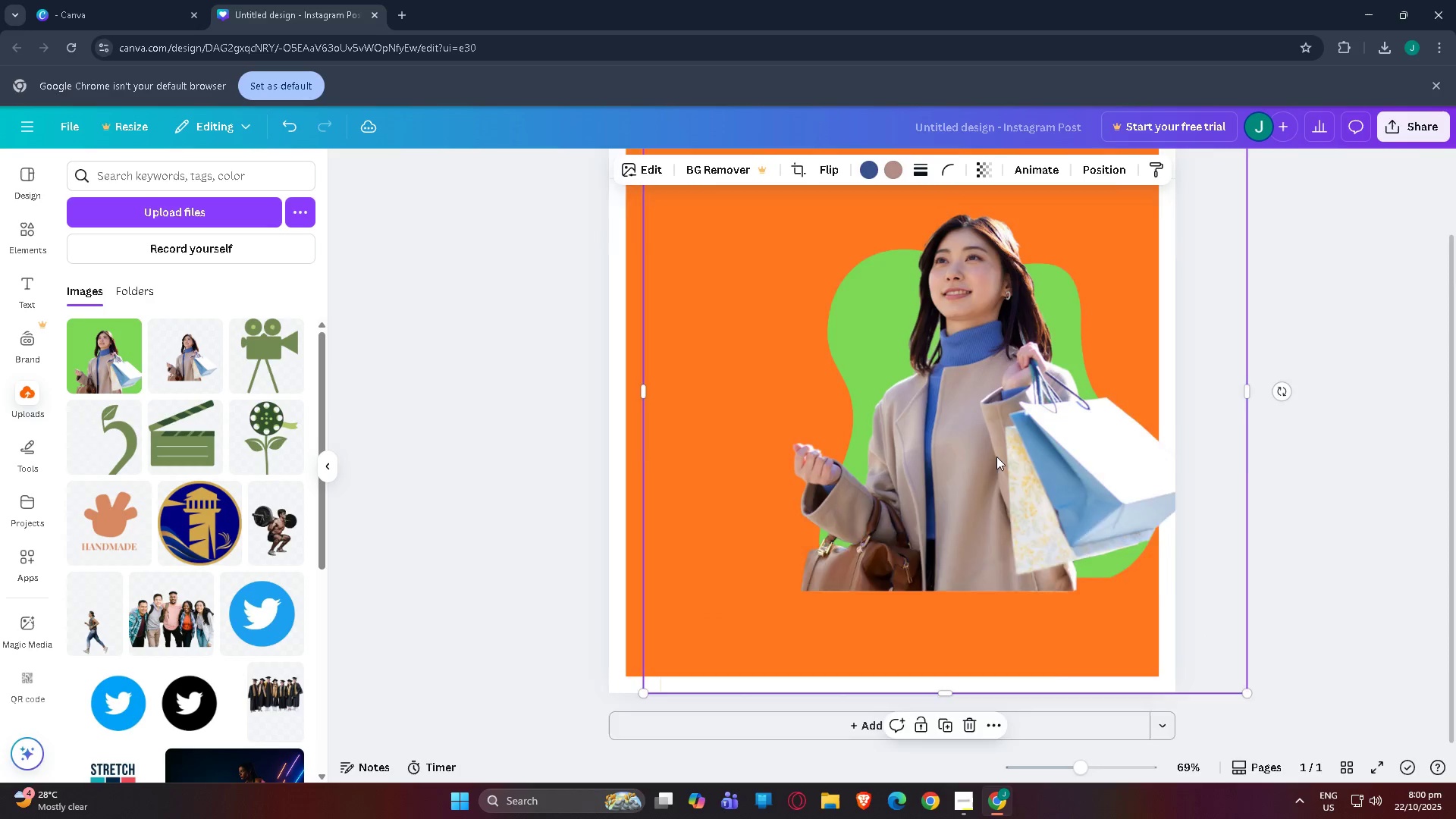 
scroll: coordinate [1021, 486], scroll_direction: up, amount: 3.0
 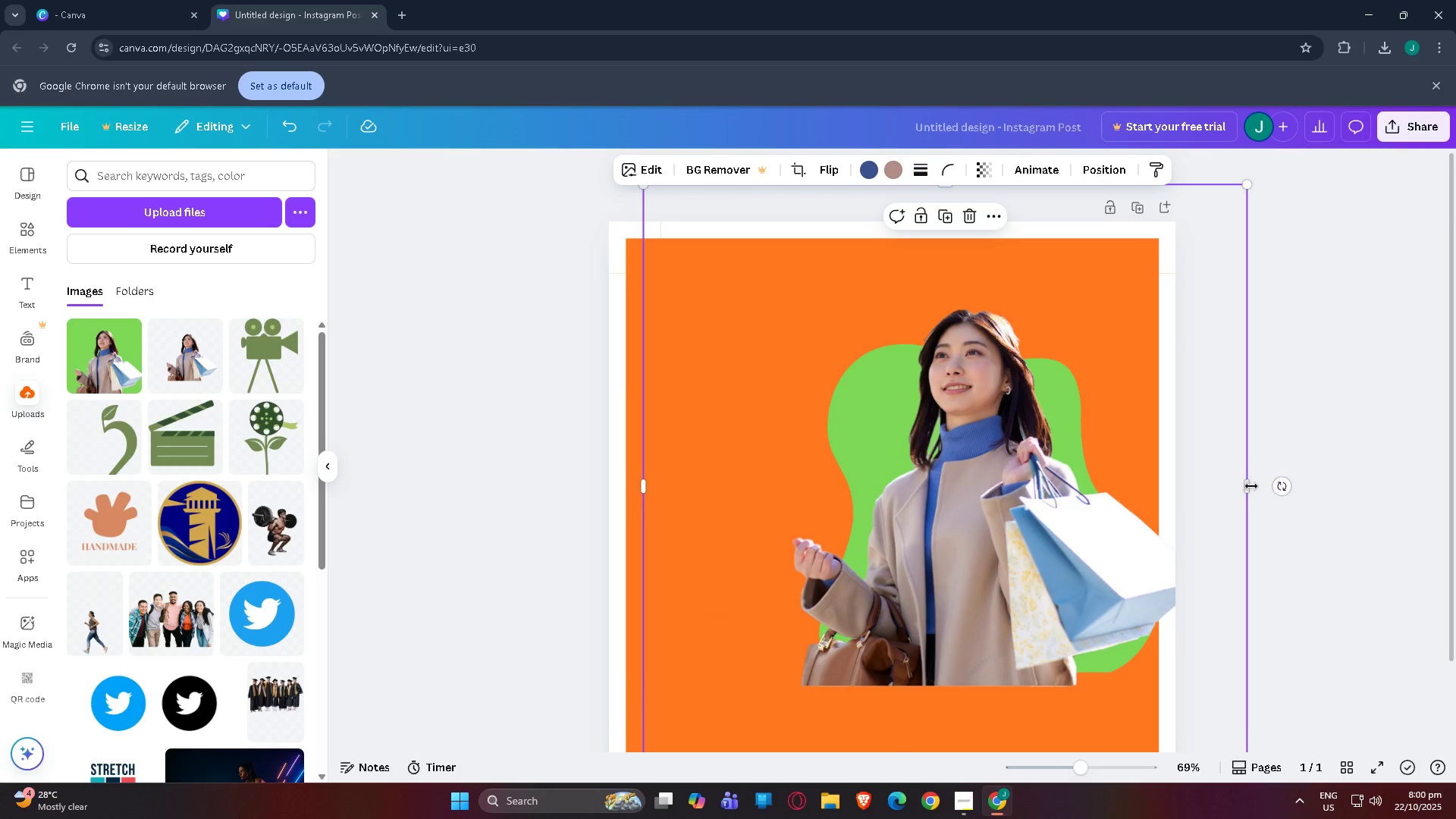 
left_click_drag(start_coordinate=[1250, 486], to_coordinate=[1163, 482])
 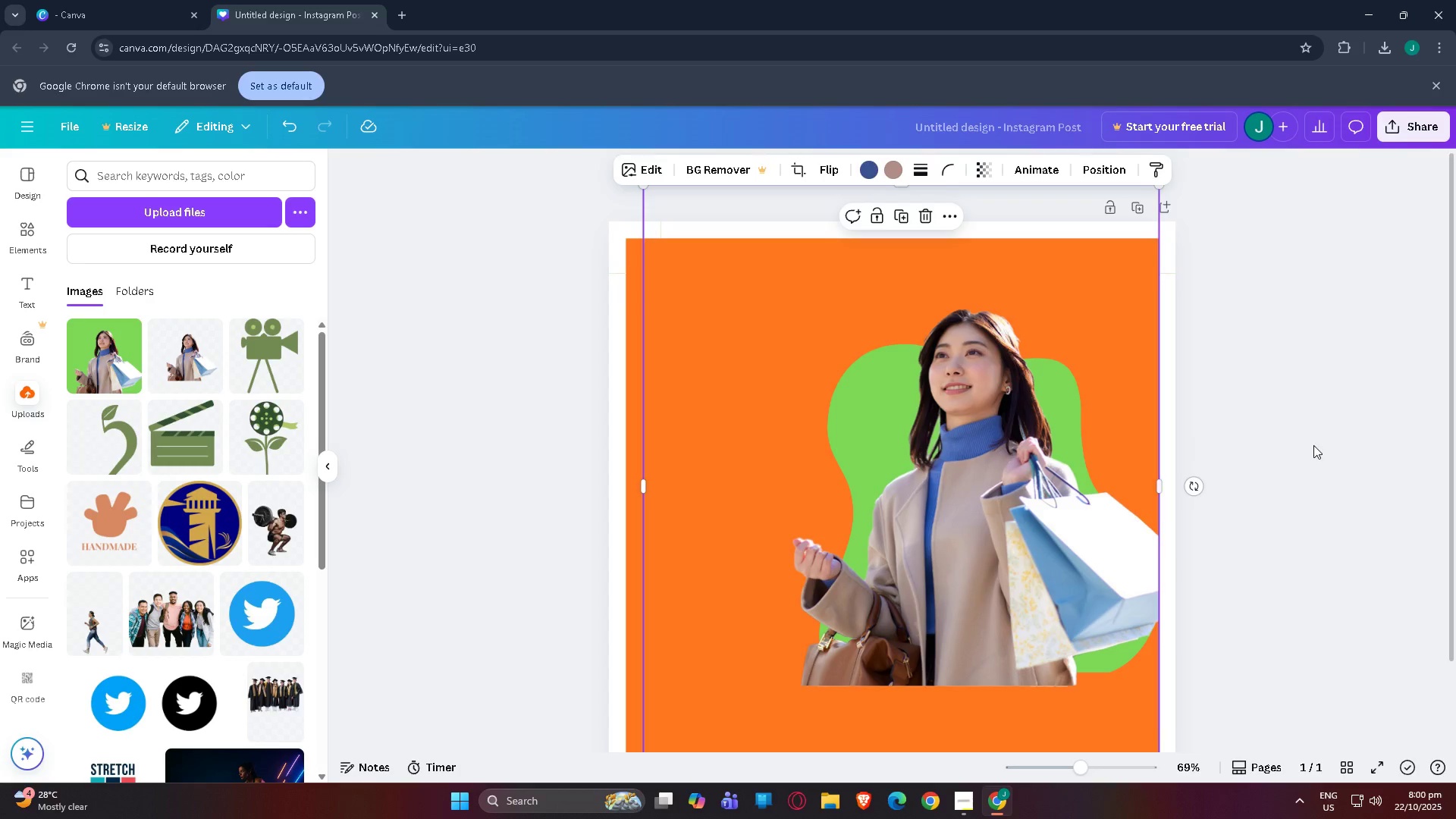 
left_click([1313, 445])
 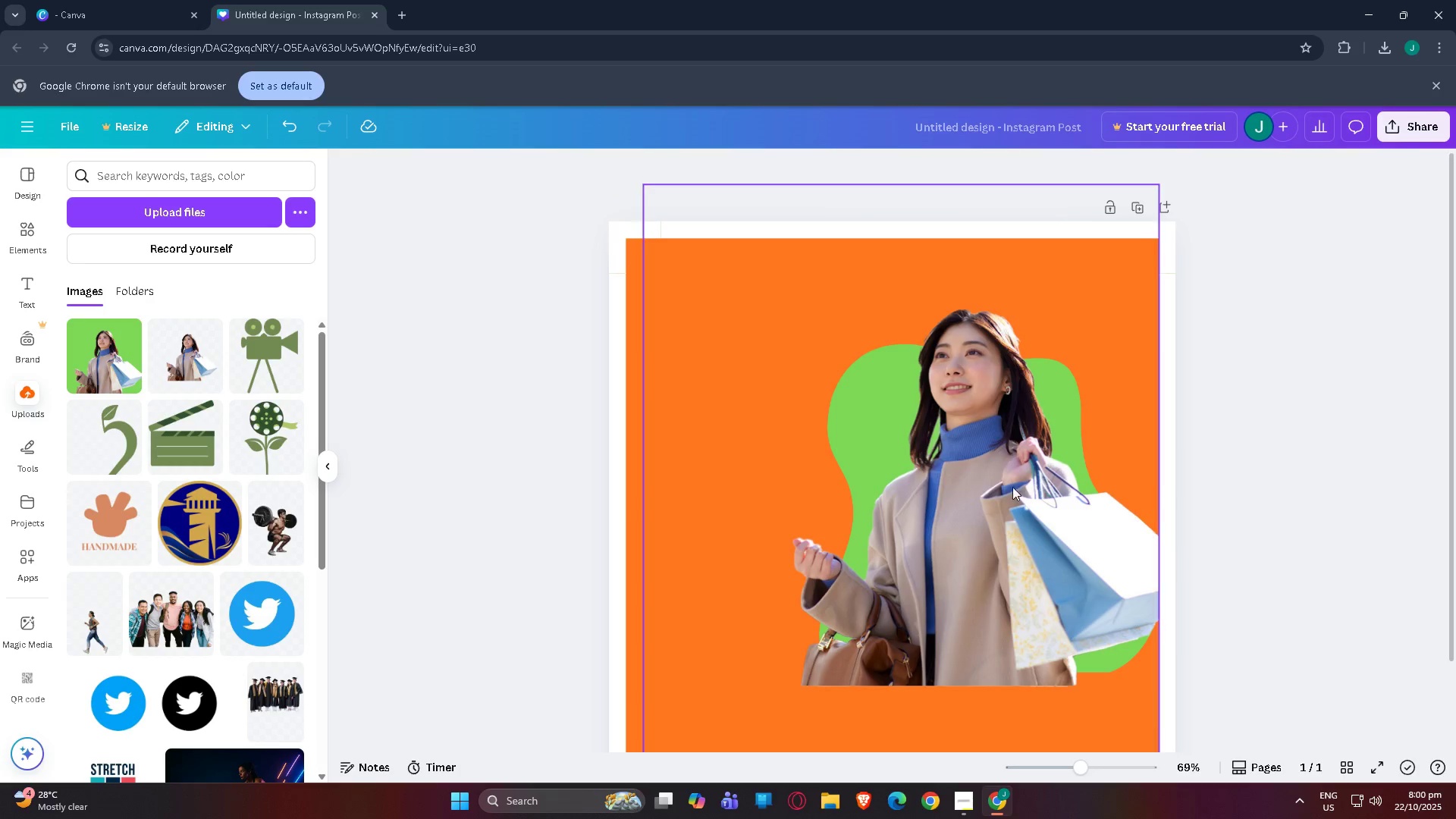 
left_click([971, 488])
 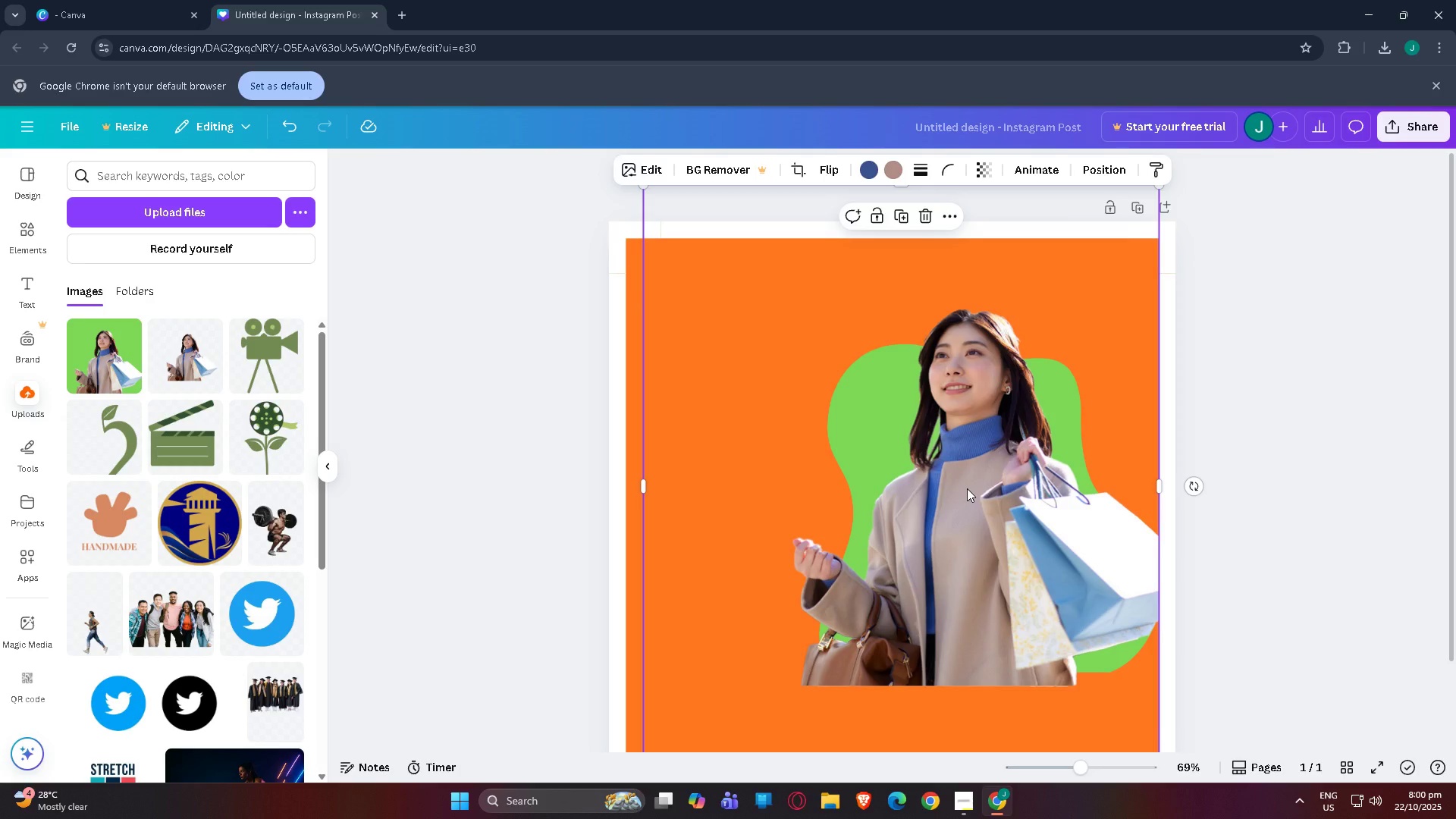 
key(Control+C)
 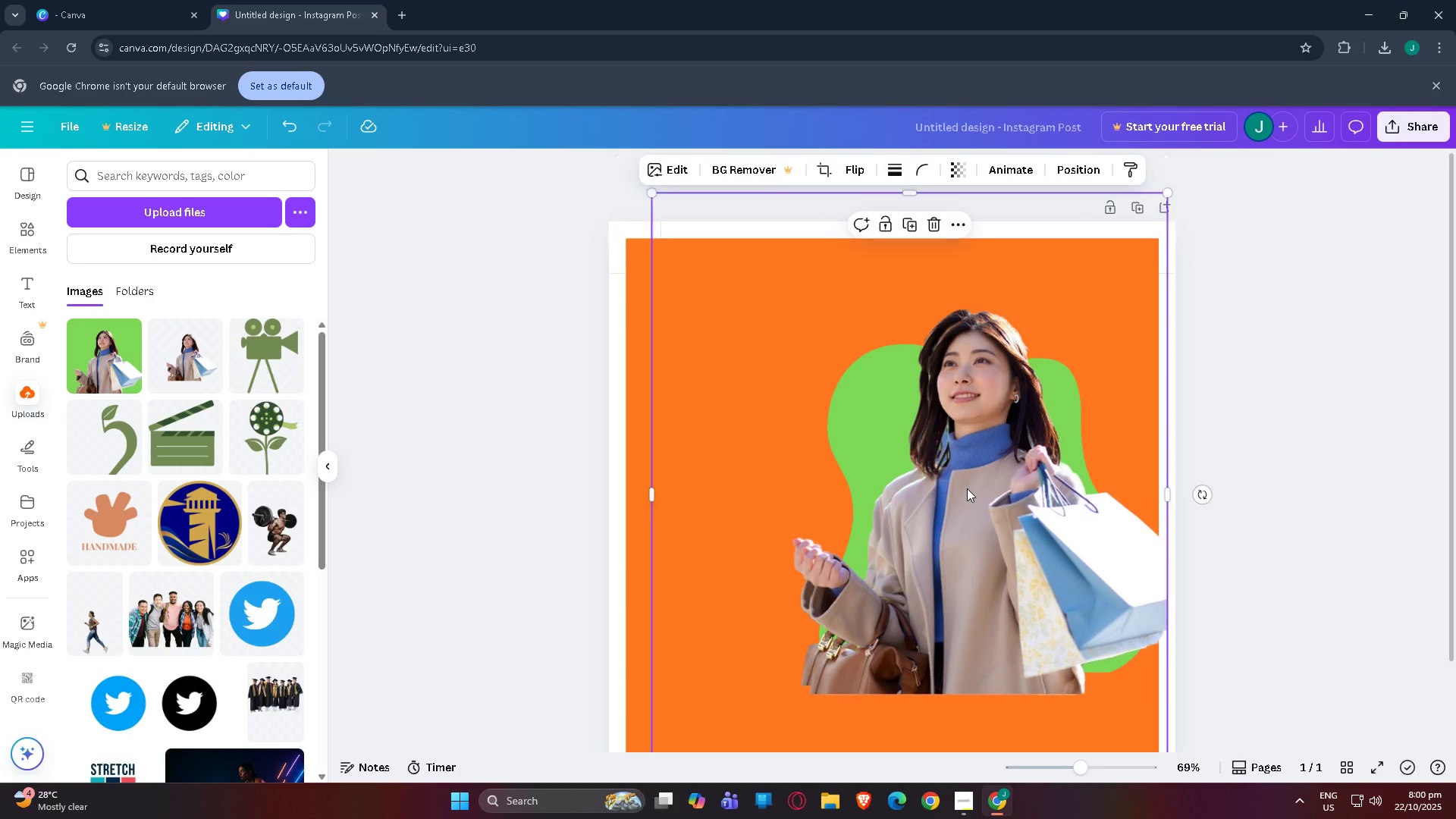 
key(Control+V)
 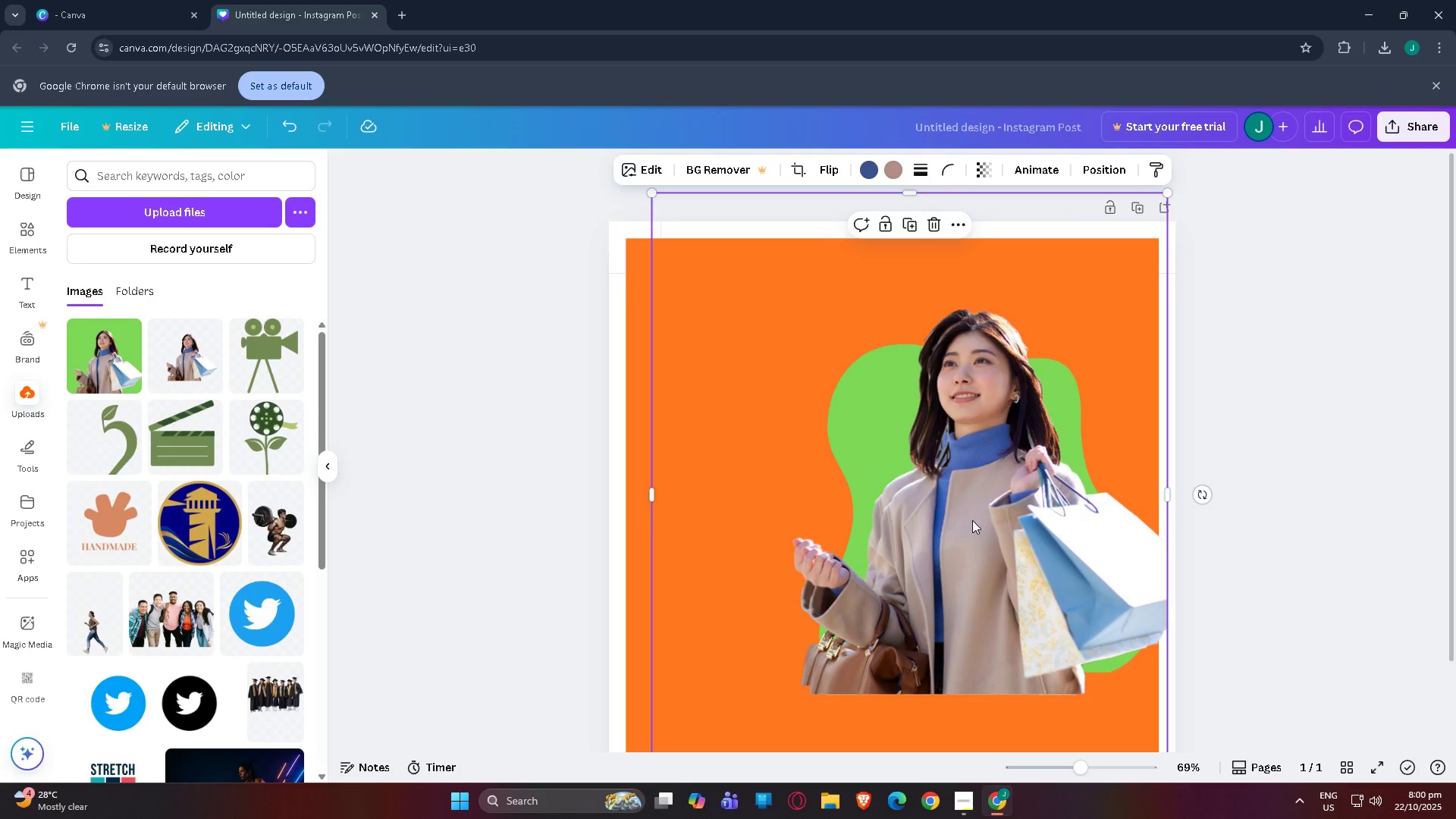 
left_click_drag(start_coordinate=[972, 520], to_coordinate=[961, 512])
 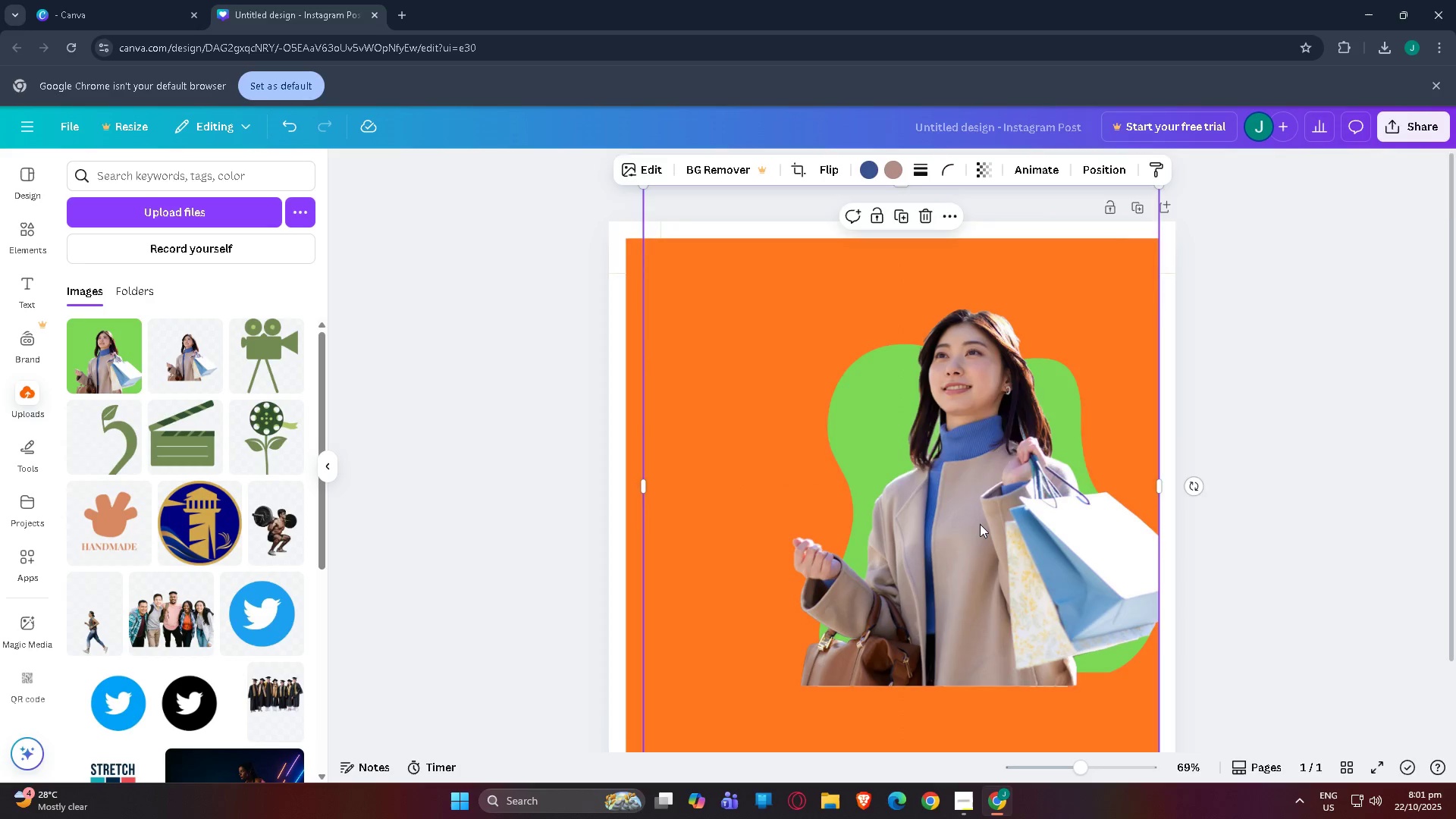 
scroll: coordinate [979, 524], scroll_direction: down, amount: 1.0
 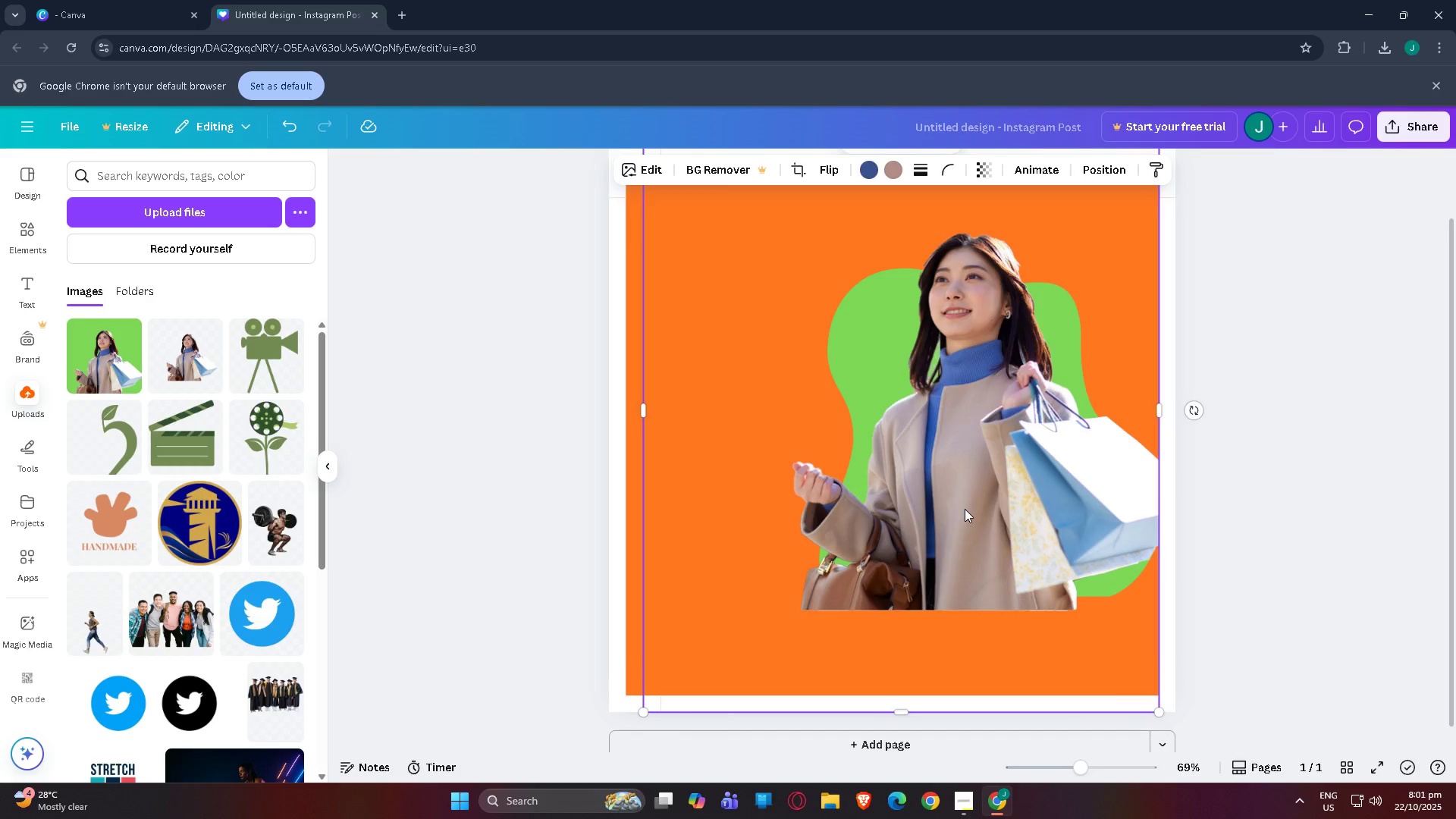 
scroll: coordinate [955, 453], scroll_direction: up, amount: 2.0
 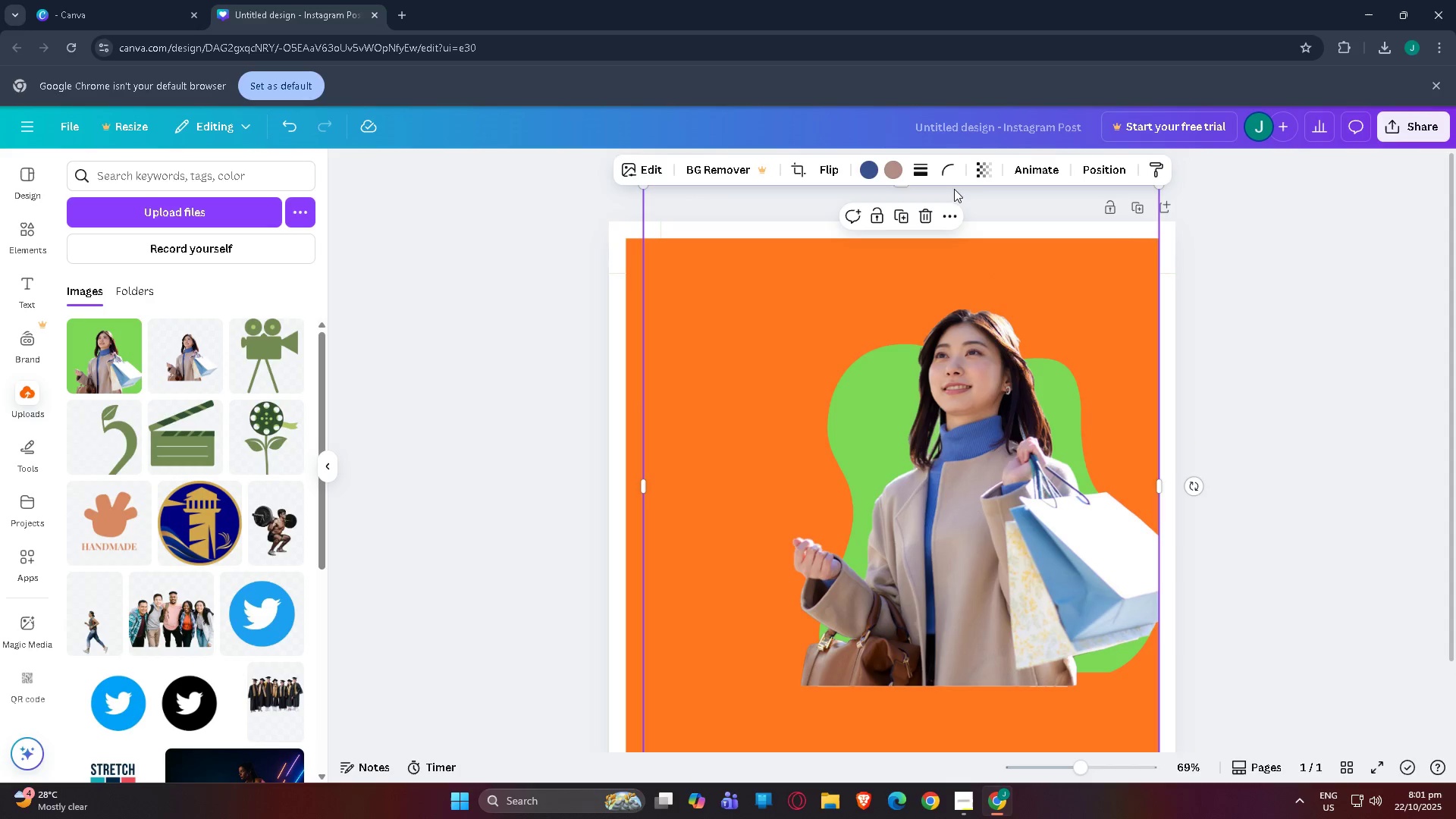 
left_click([1096, 167])
 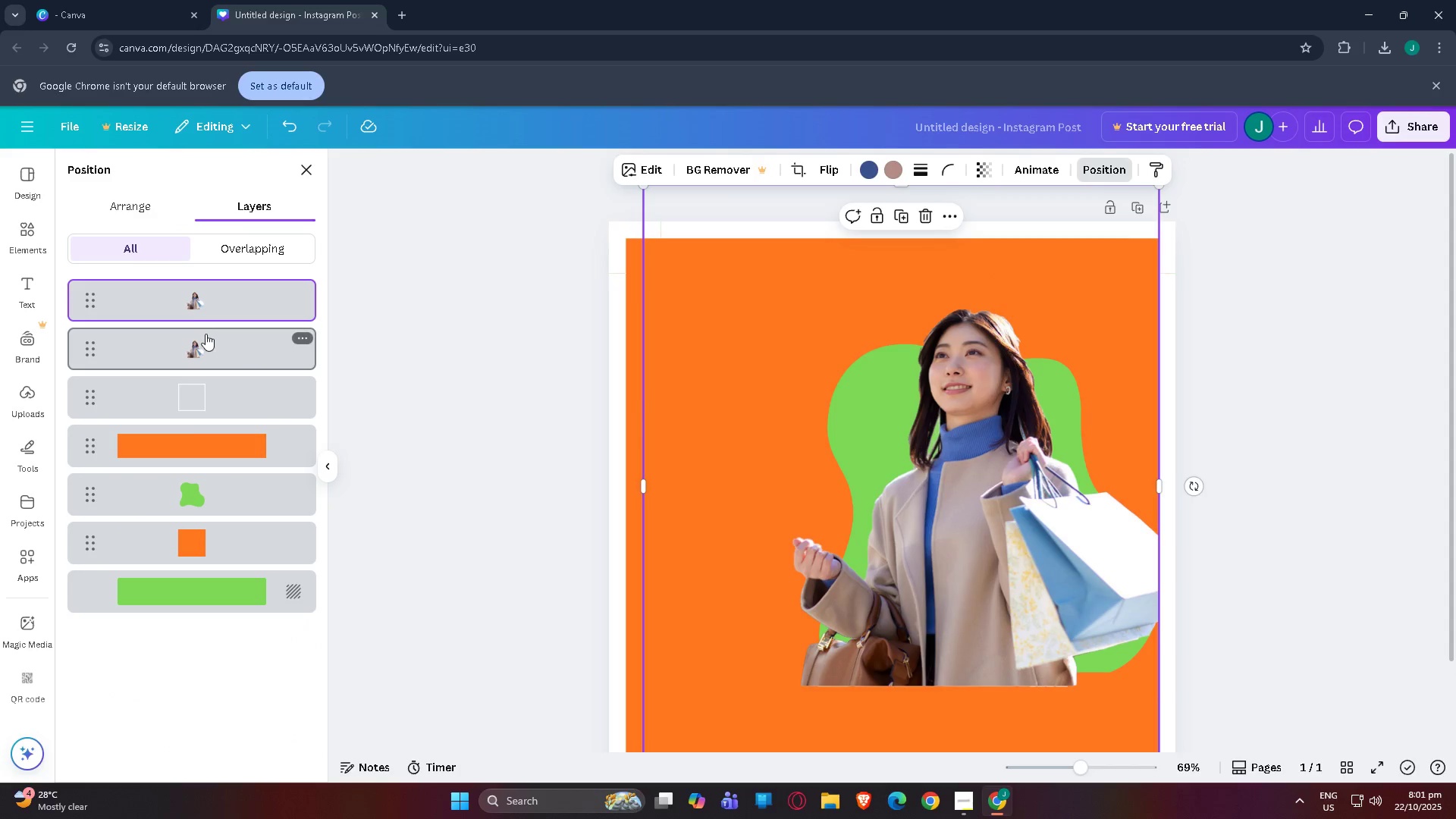 
left_click([193, 311])
 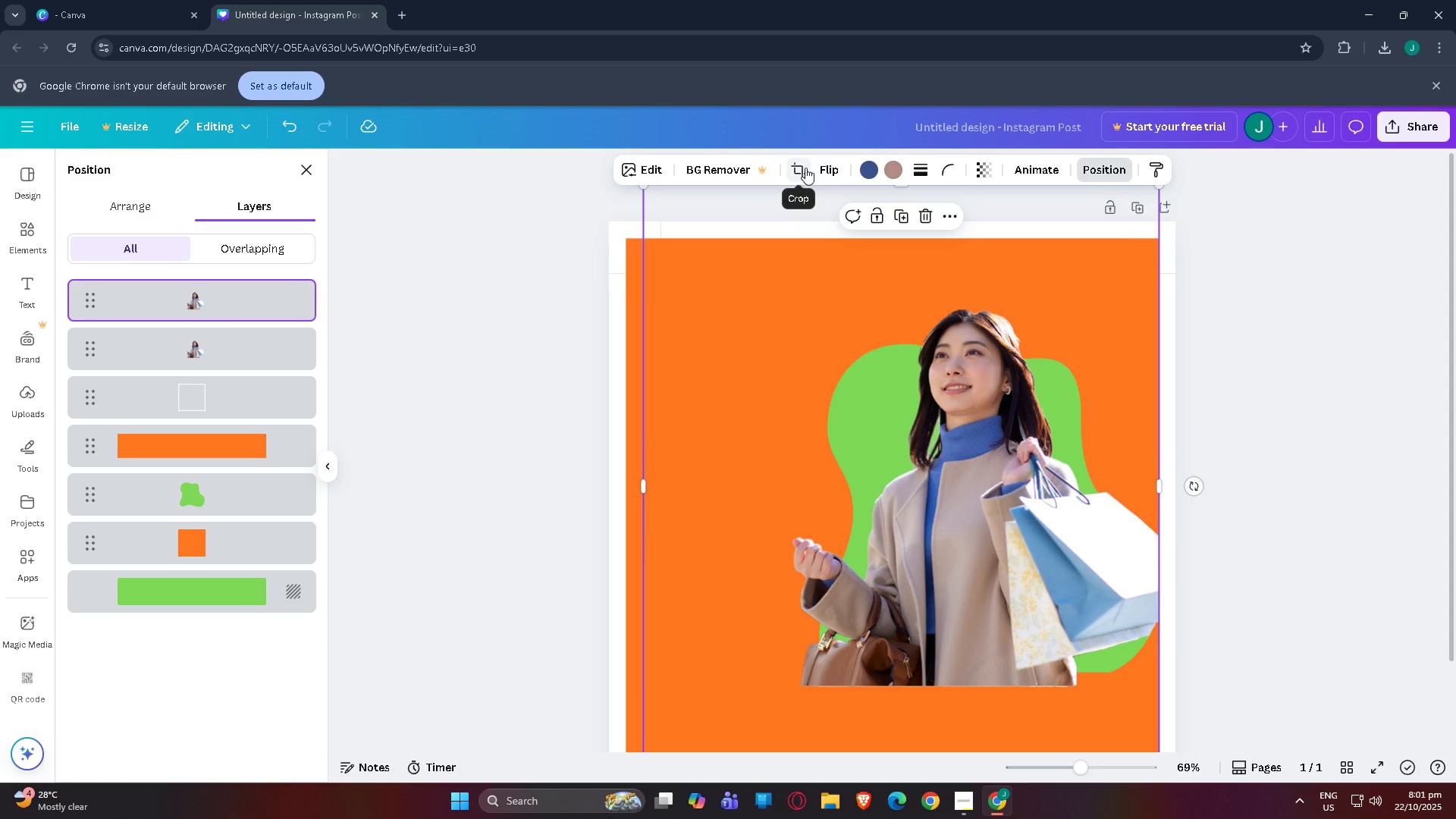 
left_click([801, 170])
 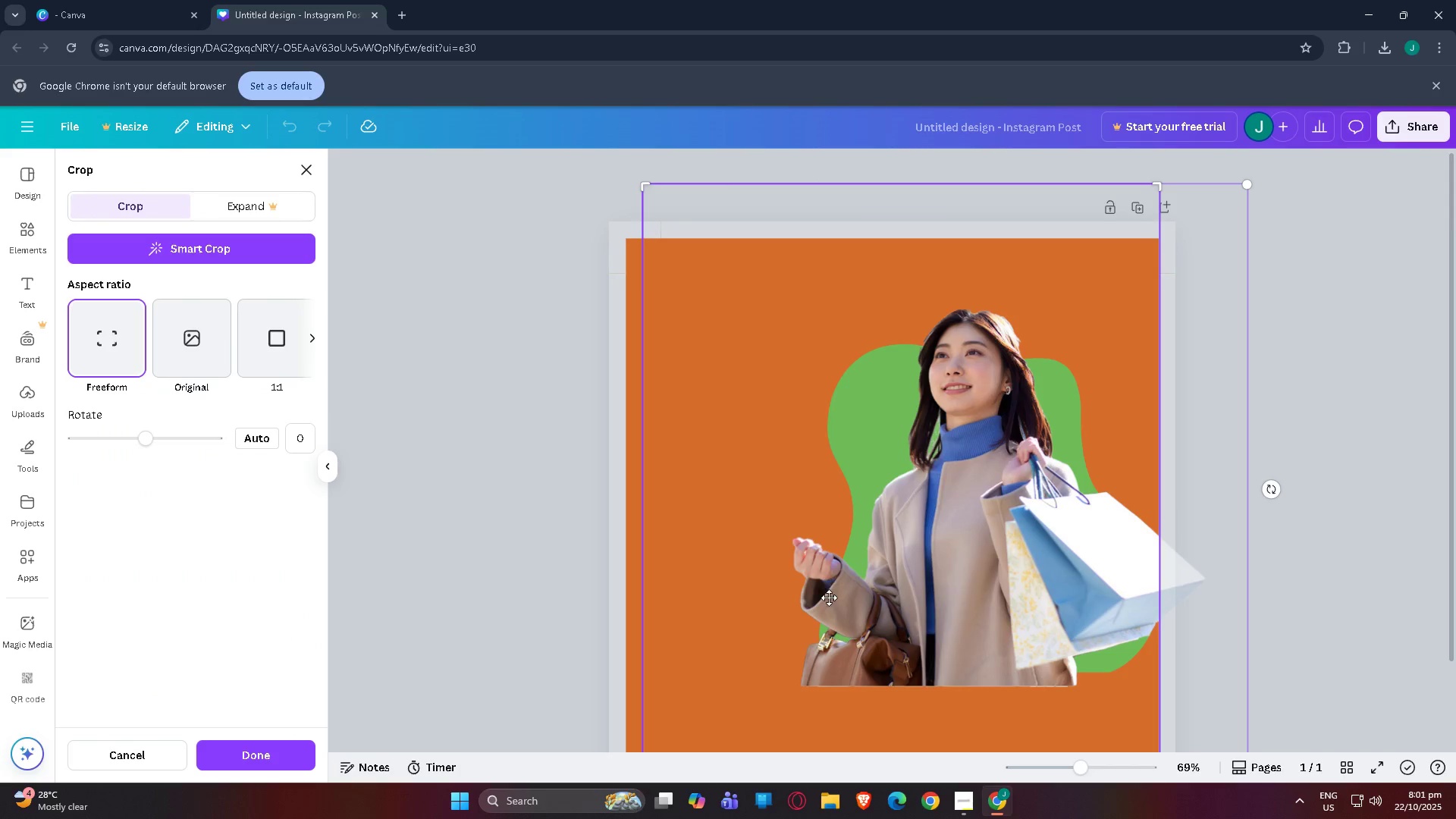 
scroll: coordinate [829, 598], scroll_direction: down, amount: 2.0
 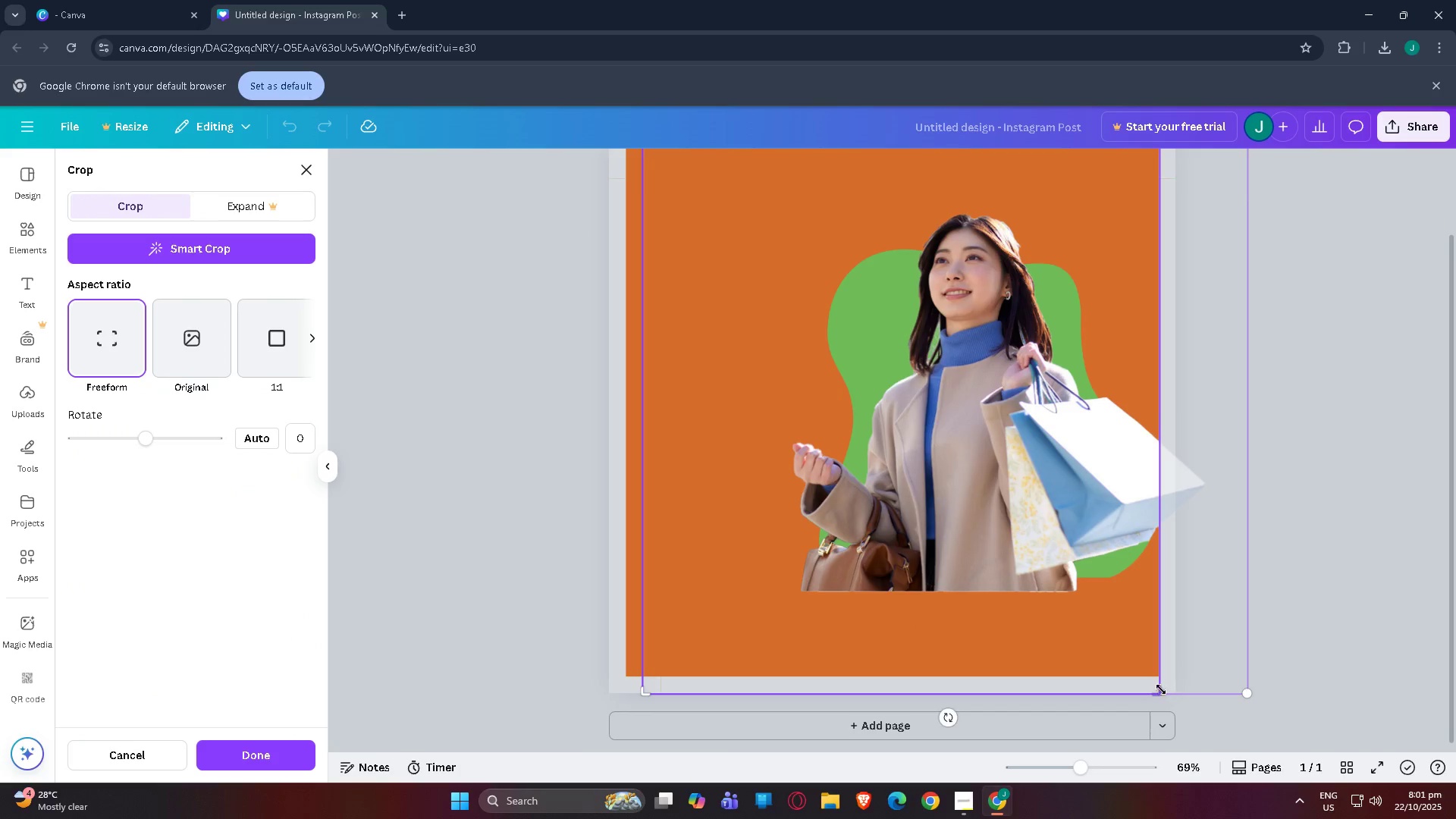 
left_click_drag(start_coordinate=[1162, 692], to_coordinate=[1174, 482])
 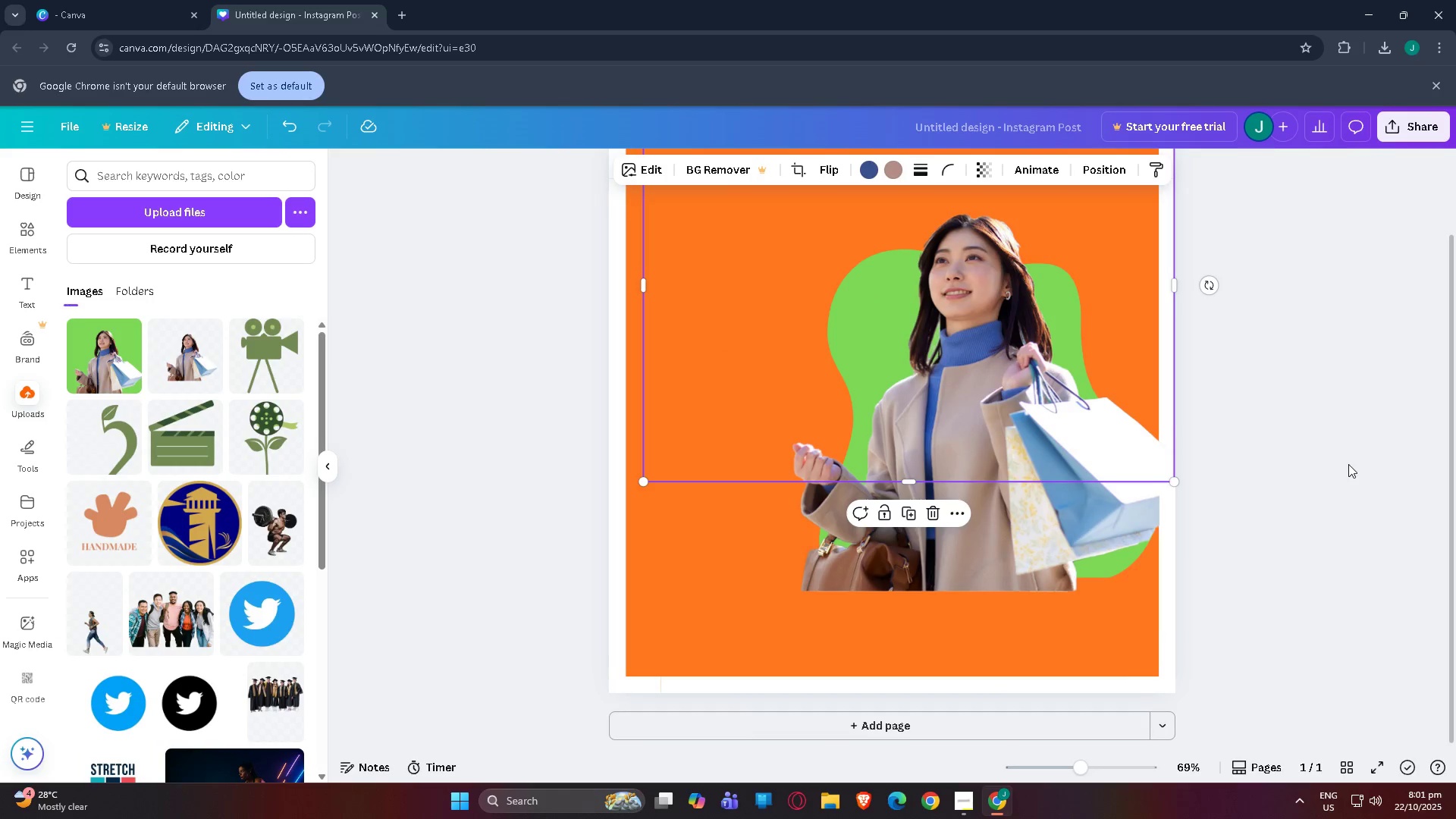 
double_click([1340, 465])
 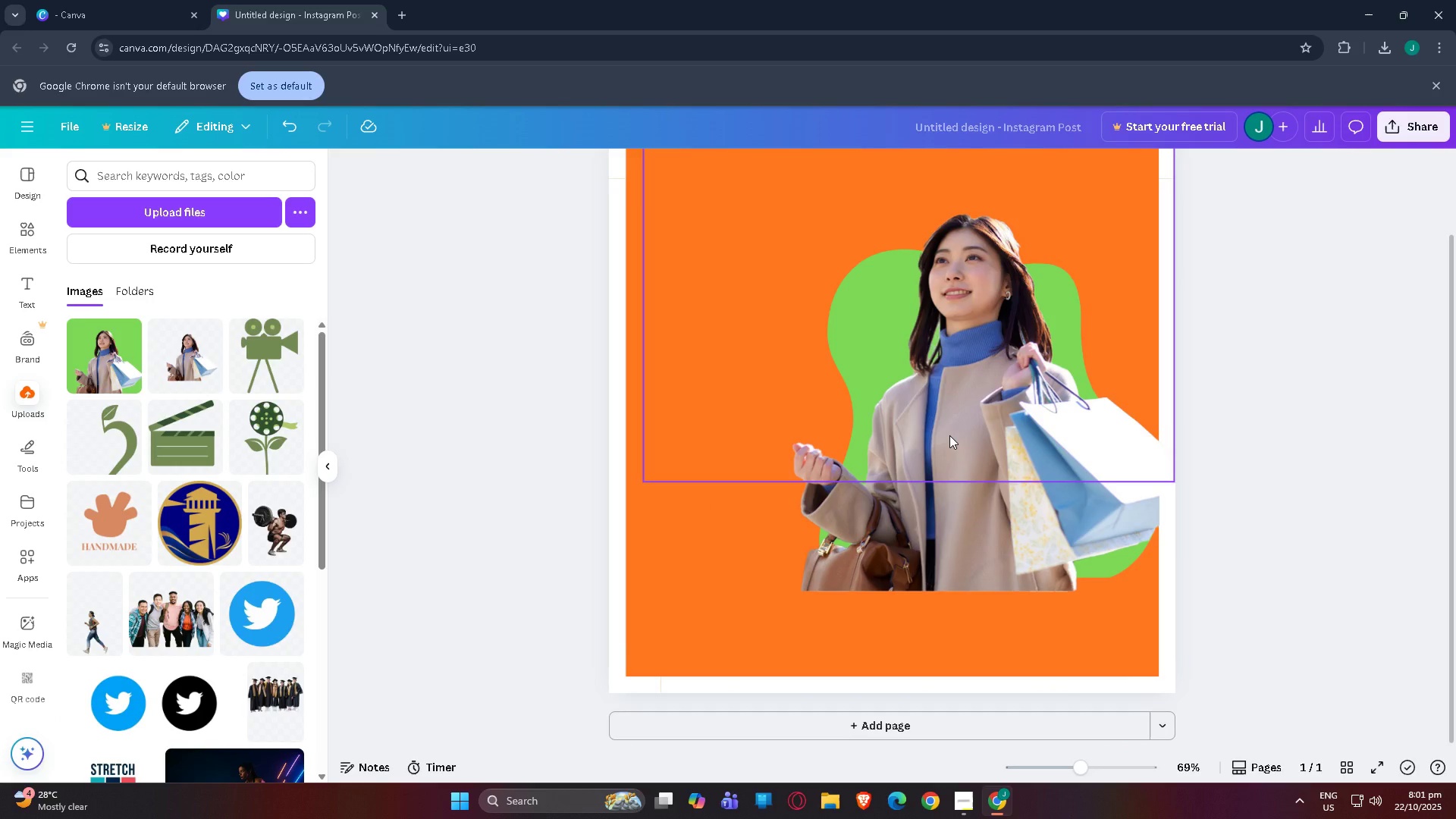 
left_click([949, 435])
 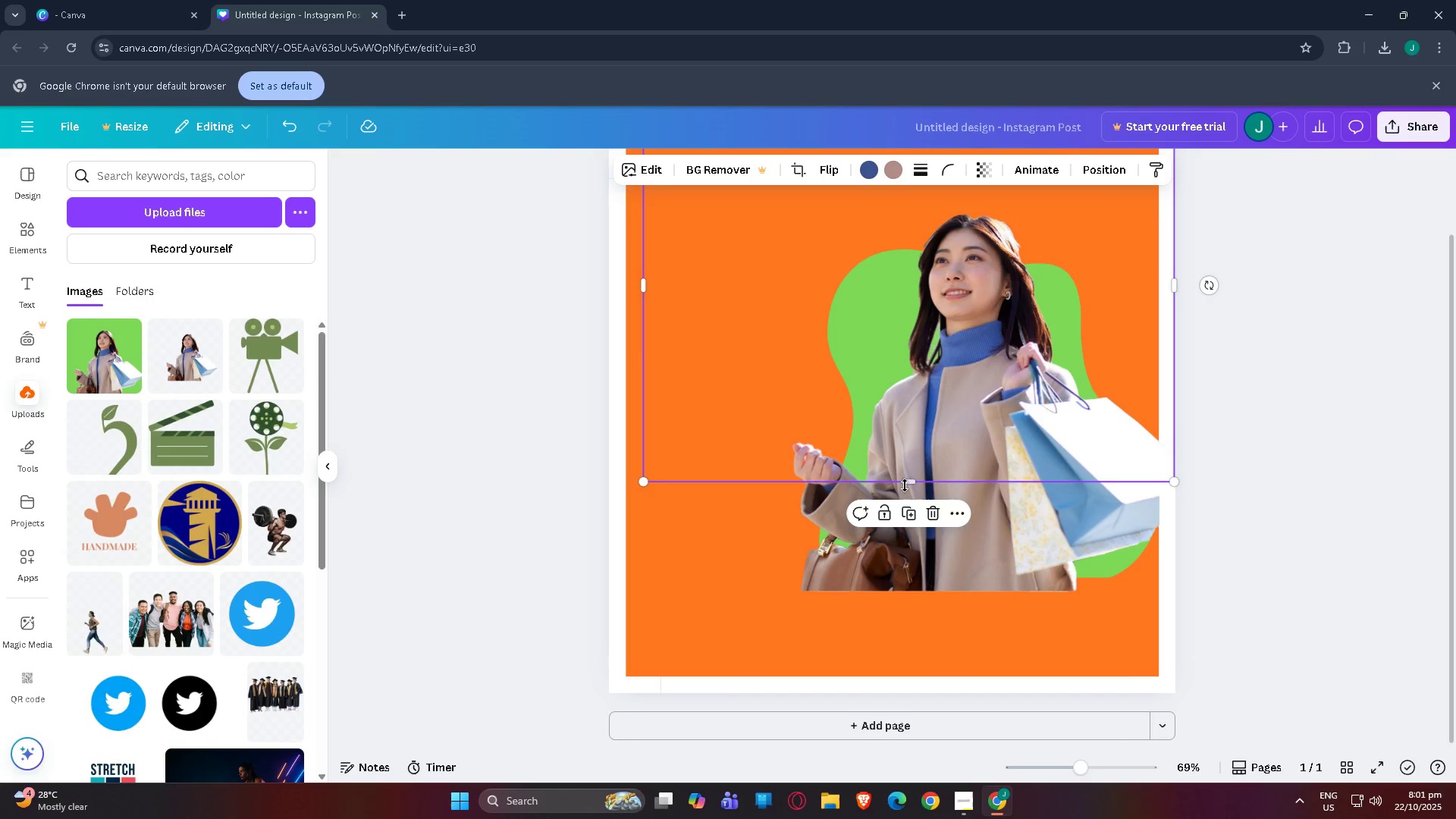 
left_click_drag(start_coordinate=[905, 482], to_coordinate=[902, 541])
 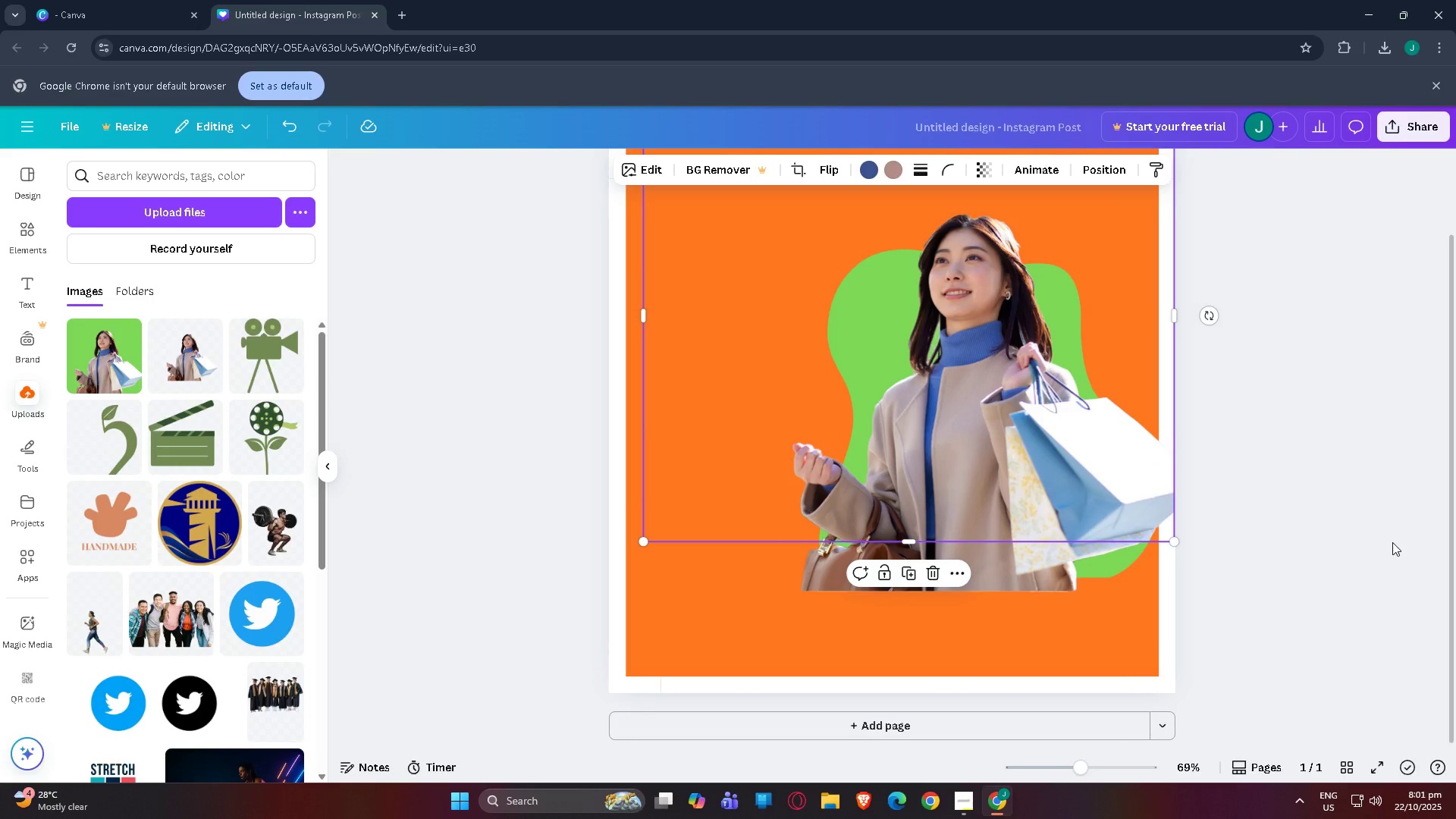 
left_click([1392, 542])
 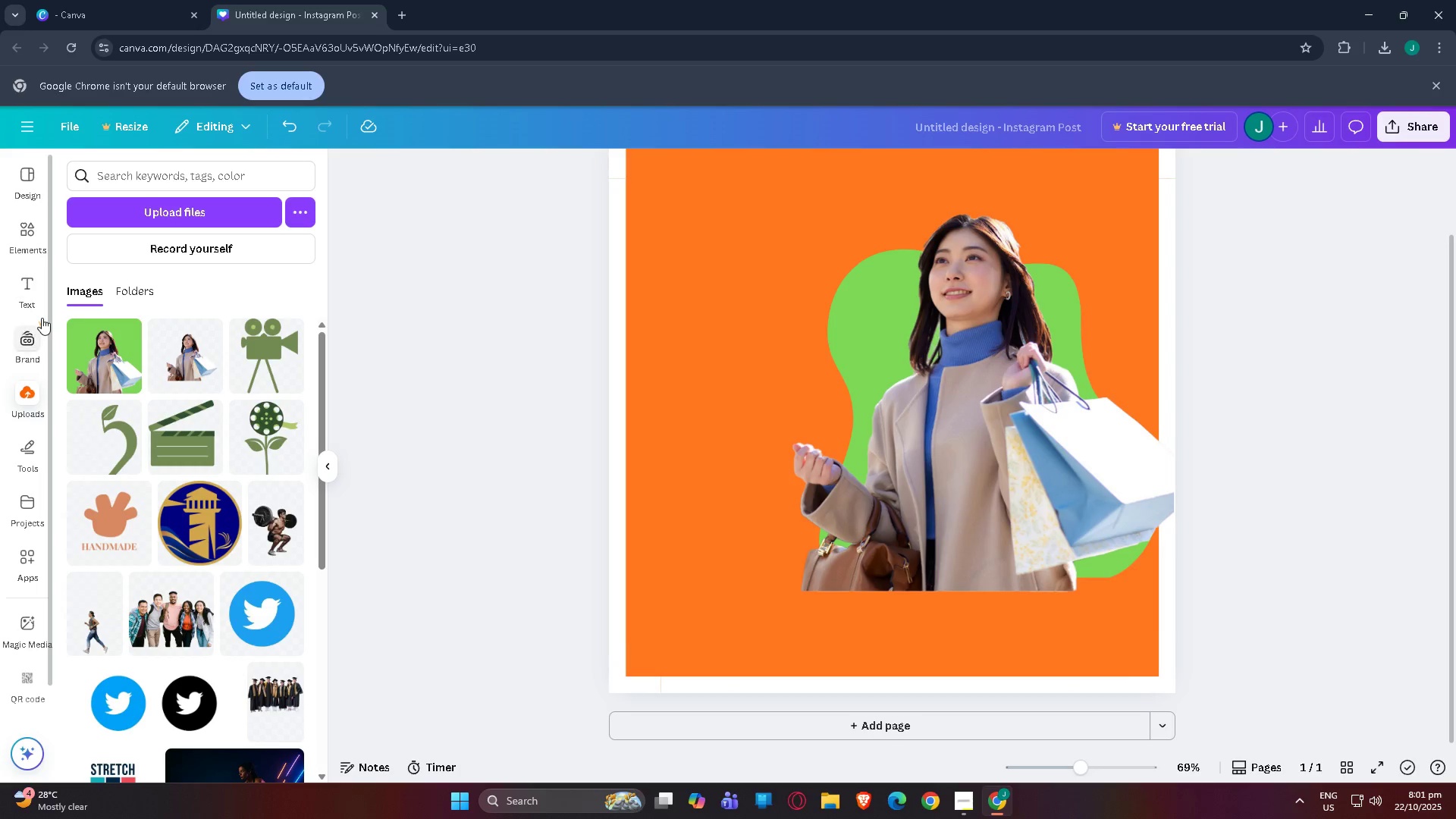 
wait(5.86)
 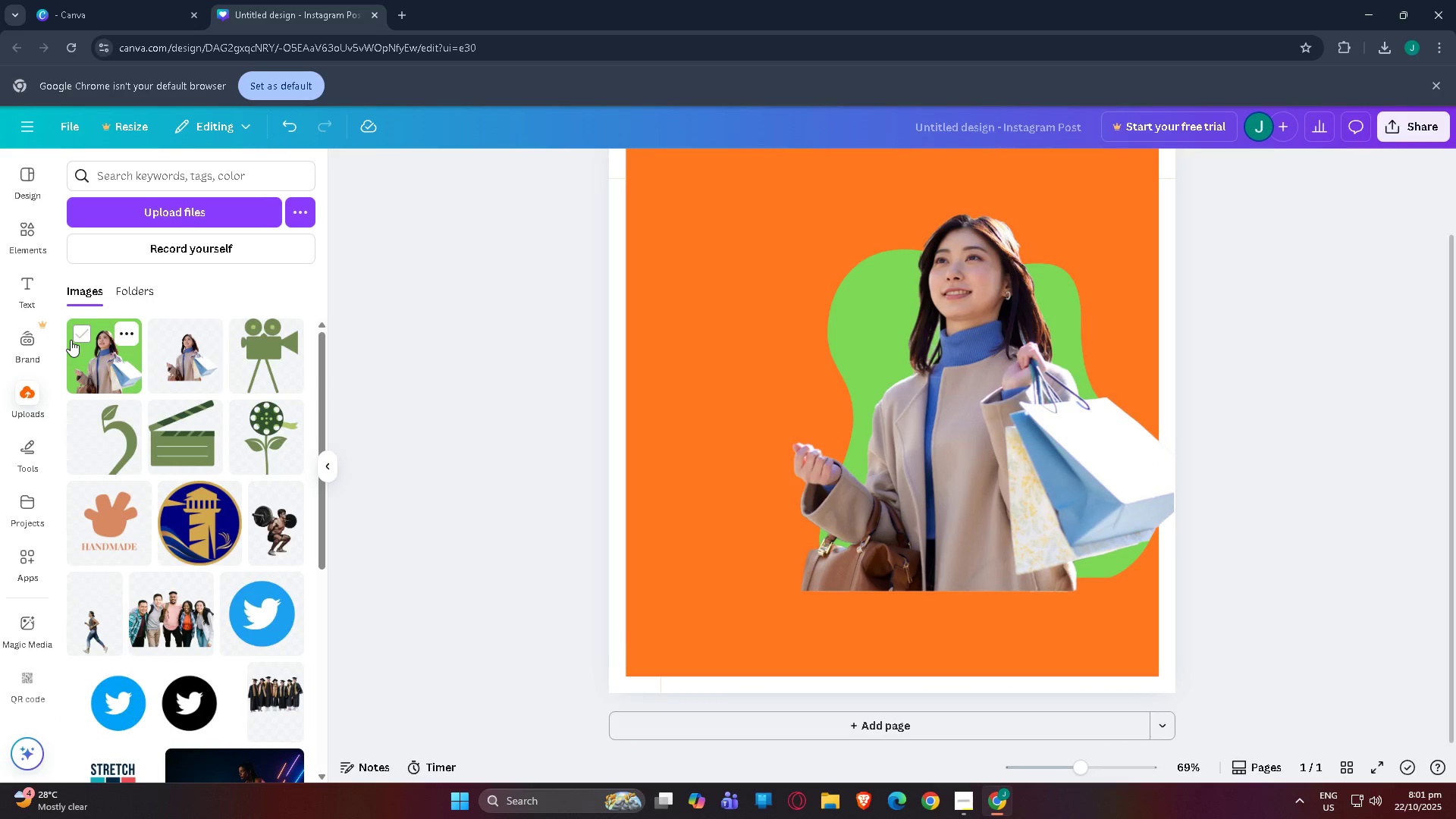 
scroll: coordinate [661, 497], scroll_direction: up, amount: 1.0
 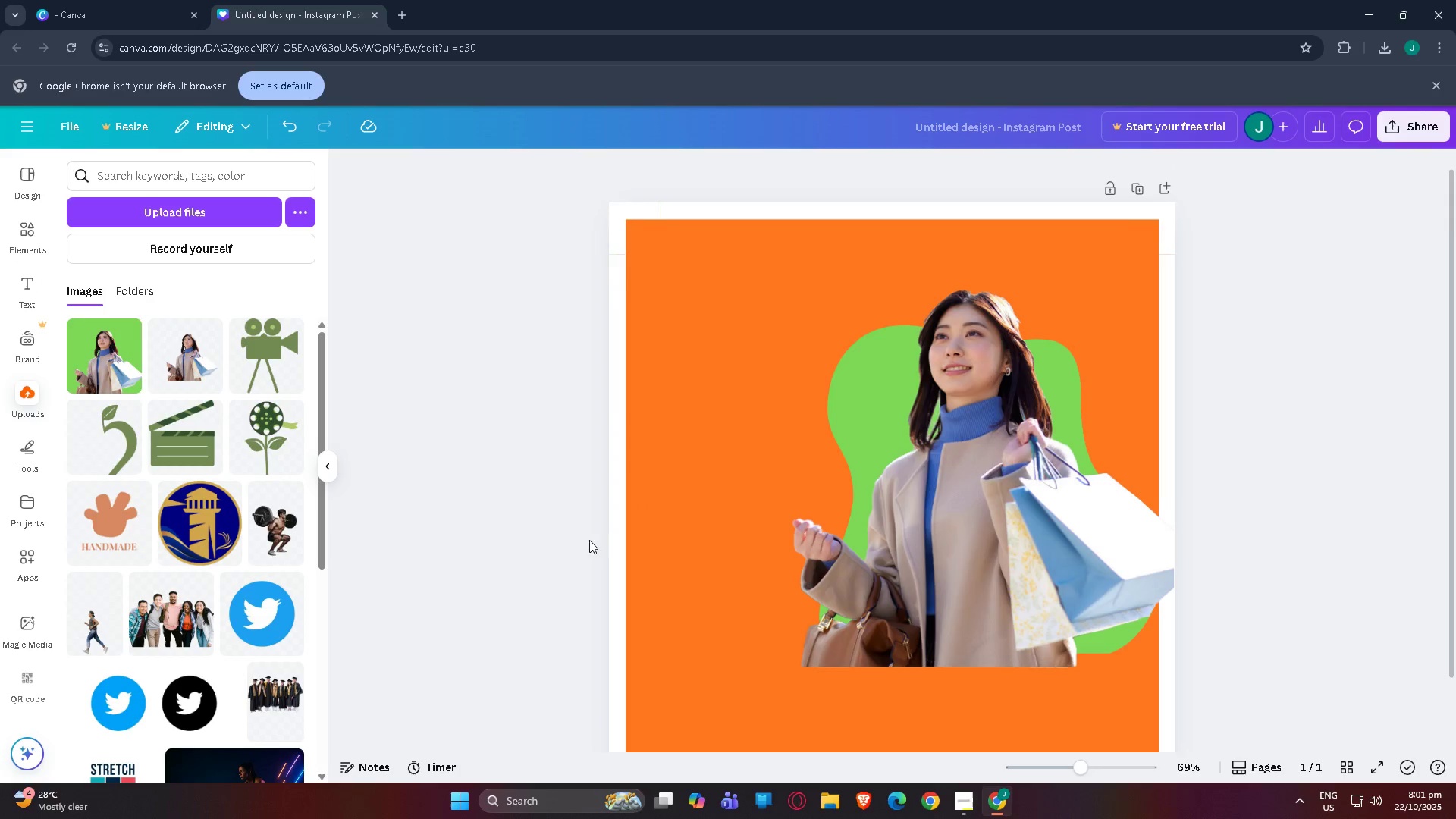 
scroll: coordinate [582, 540], scroll_direction: down, amount: 2.0
 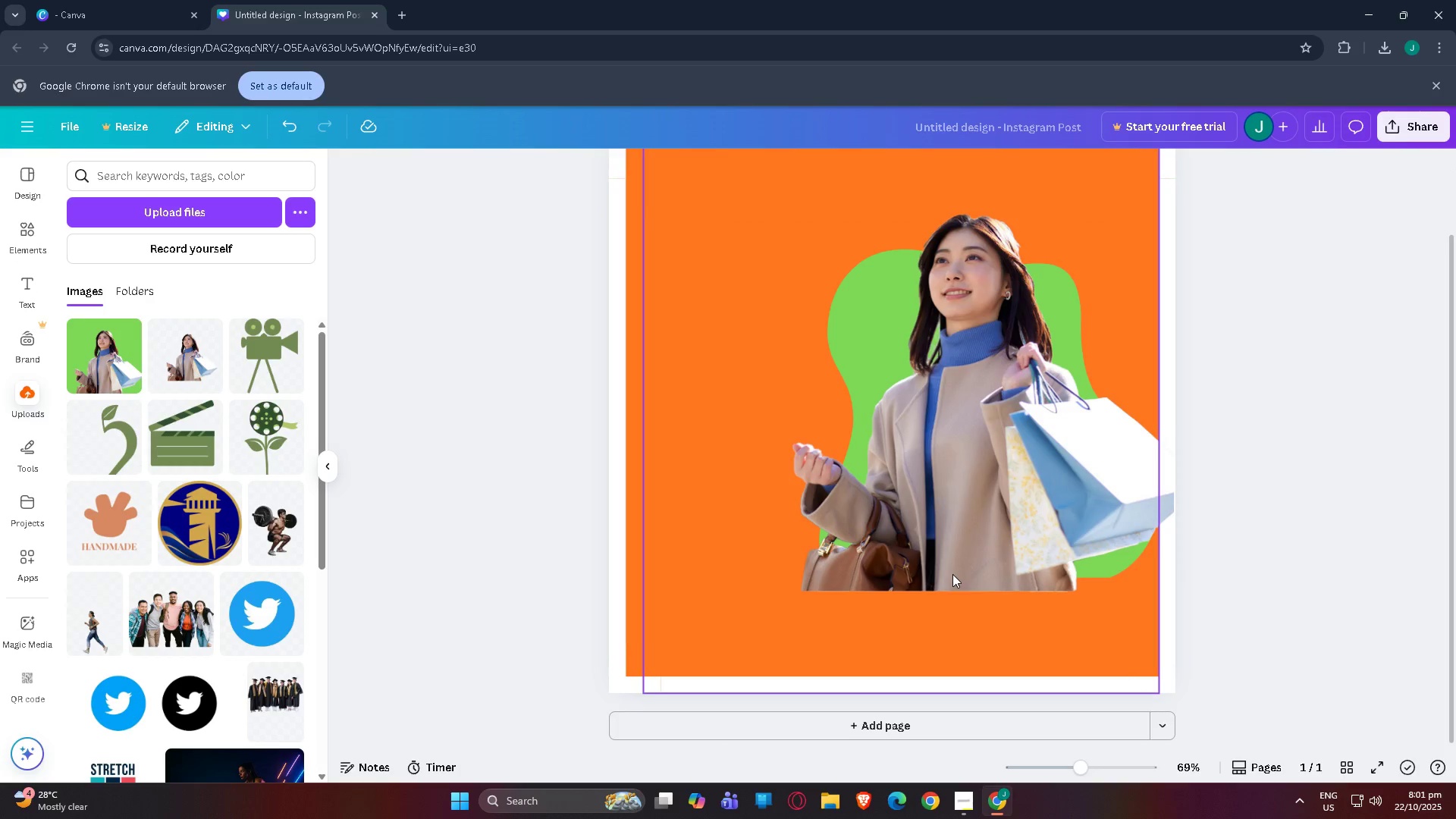 
left_click([952, 560])
 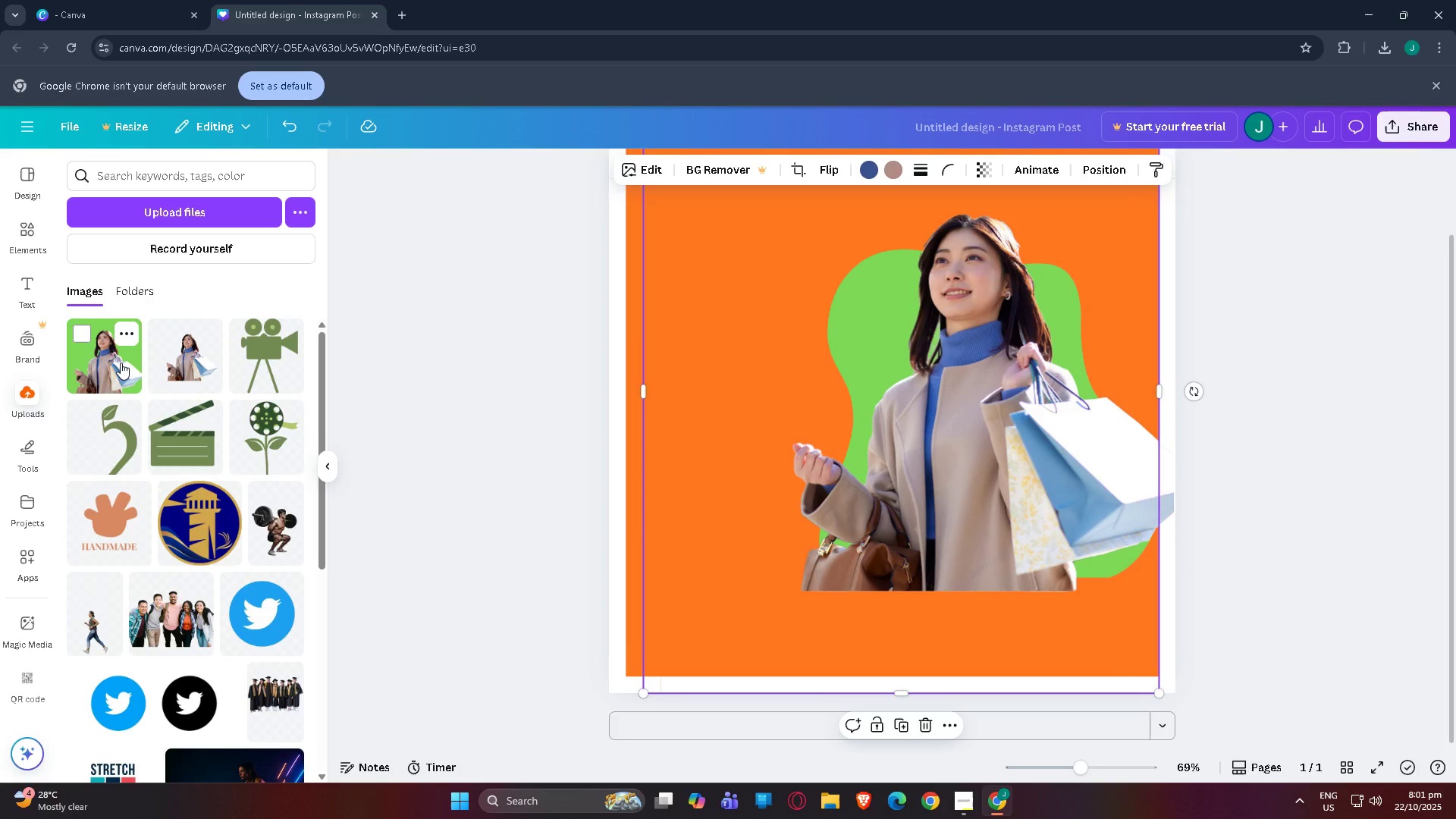 
left_click([121, 362])
 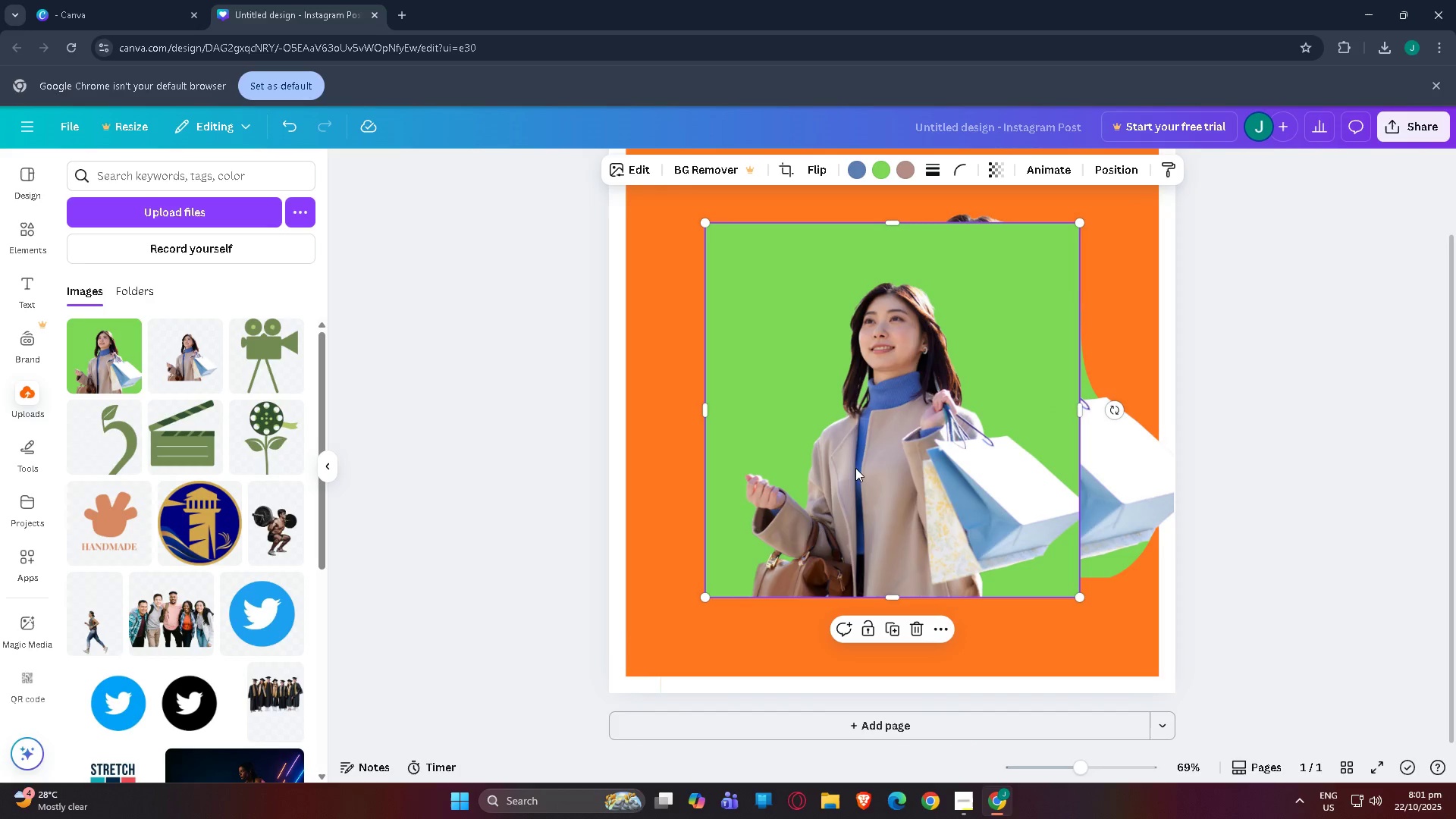 
left_click_drag(start_coordinate=[850, 454], to_coordinate=[902, 447])
 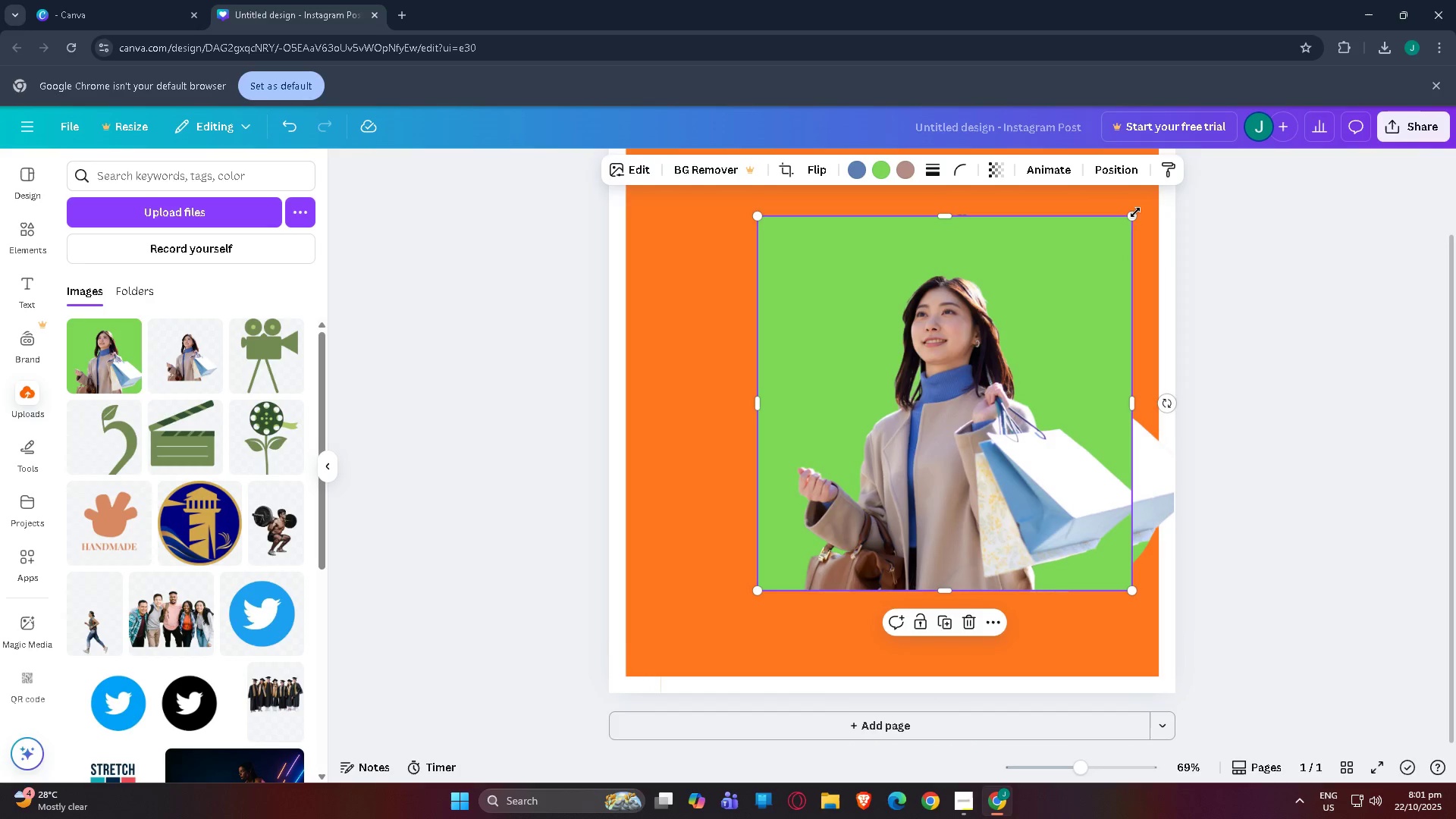 
left_click_drag(start_coordinate=[1135, 212], to_coordinate=[1205, 178])
 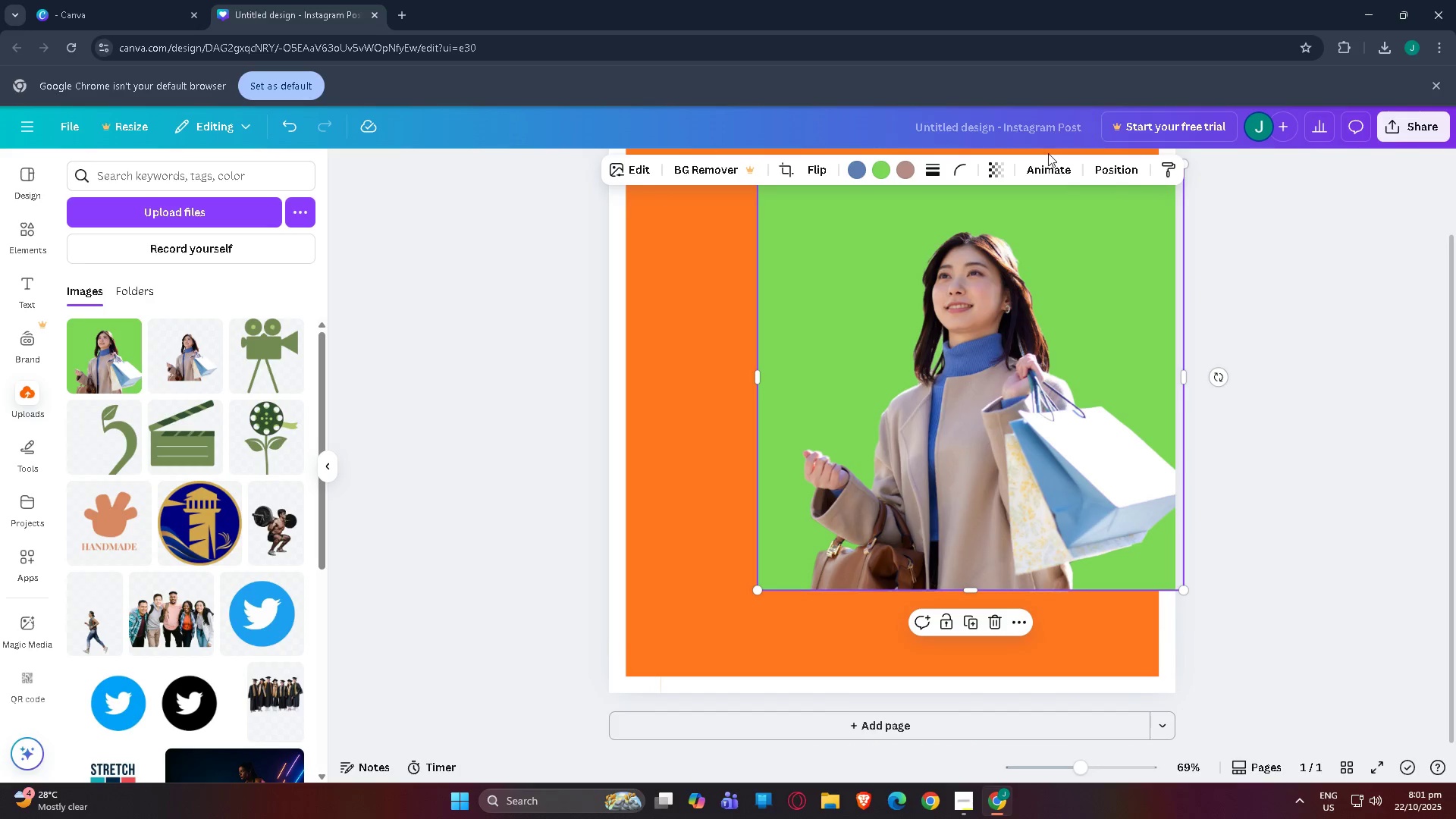 
left_click([1001, 168])
 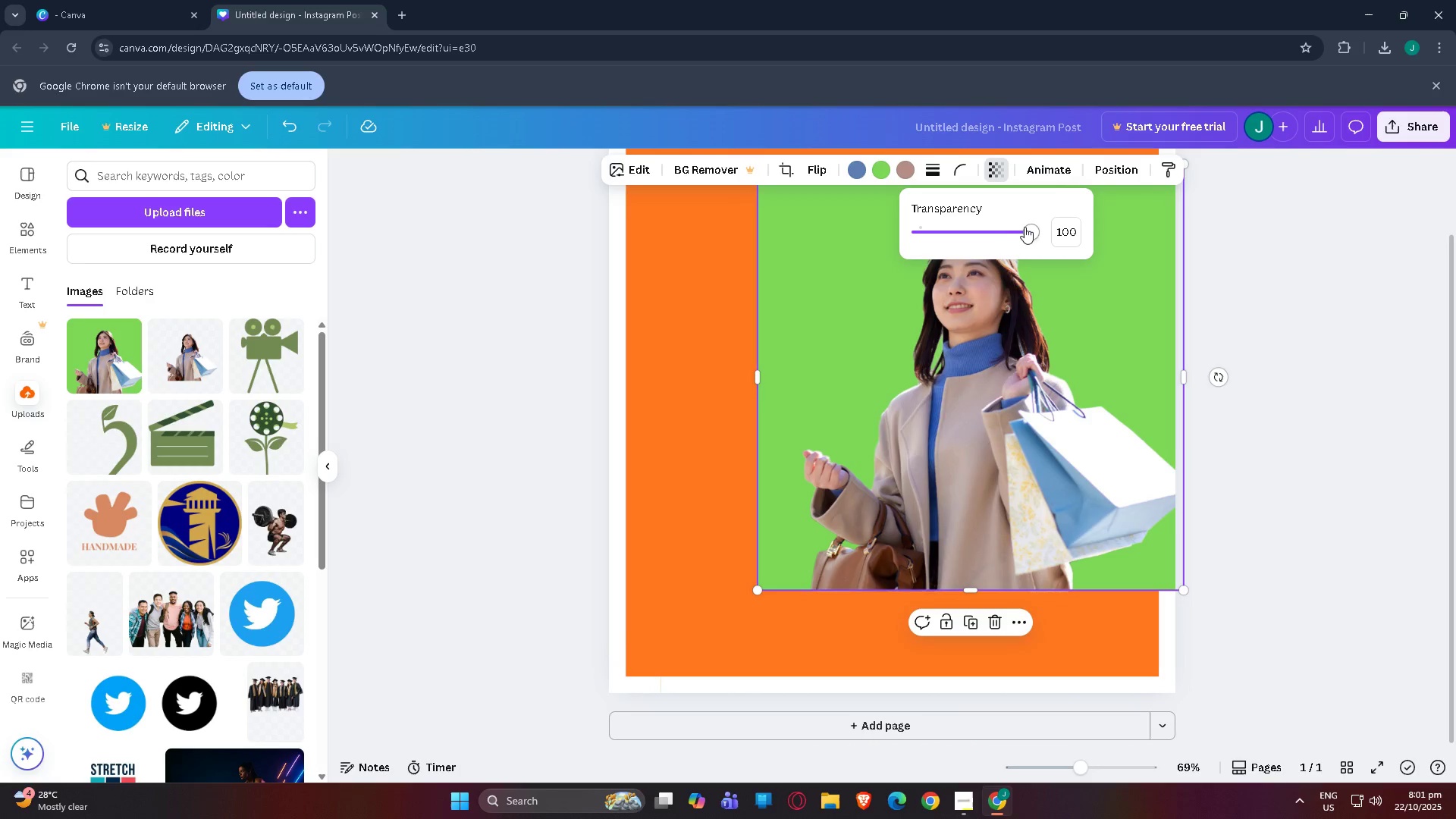 
left_click_drag(start_coordinate=[1026, 228], to_coordinate=[947, 249])
 